 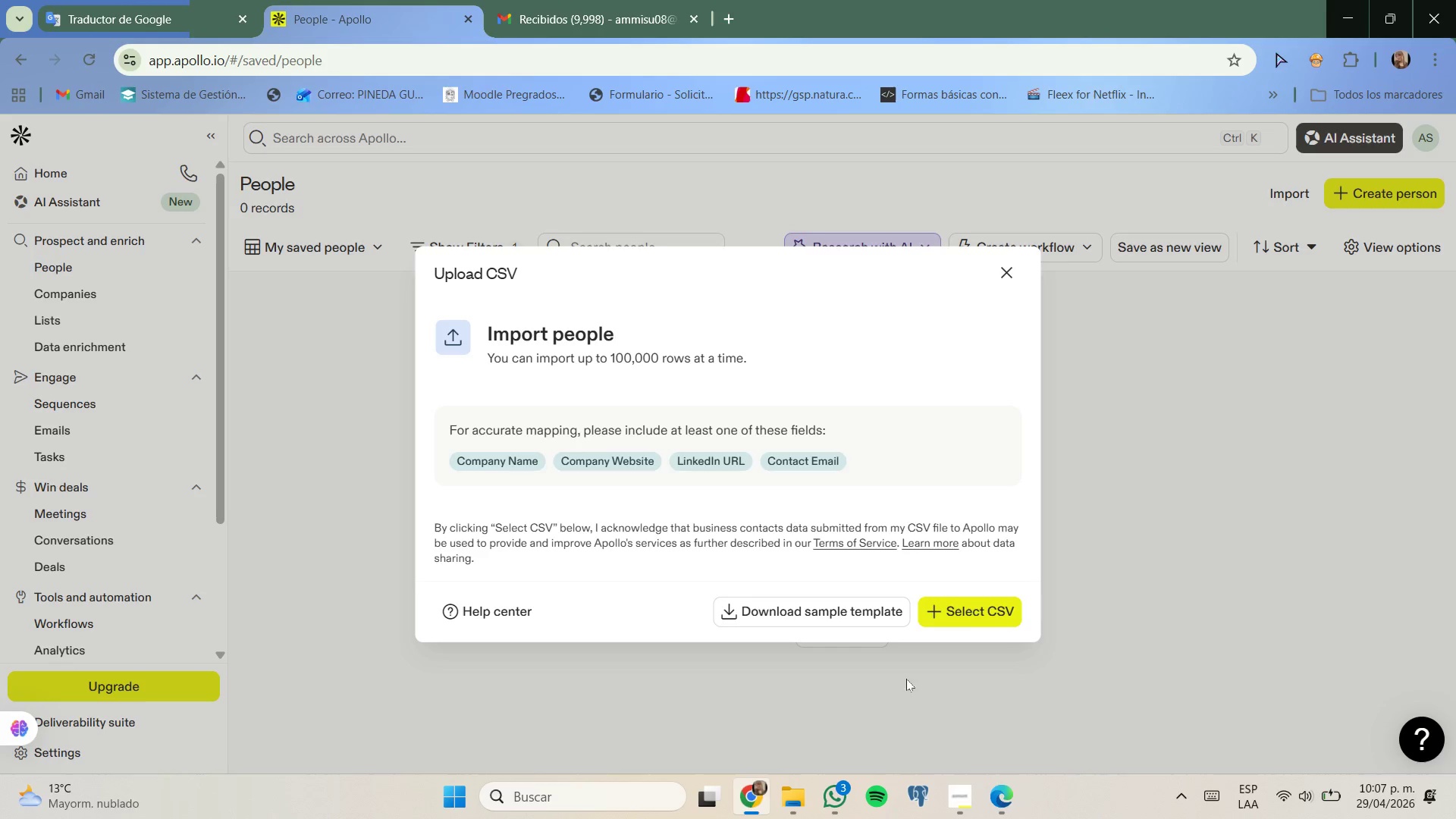 
left_click([996, 613])
 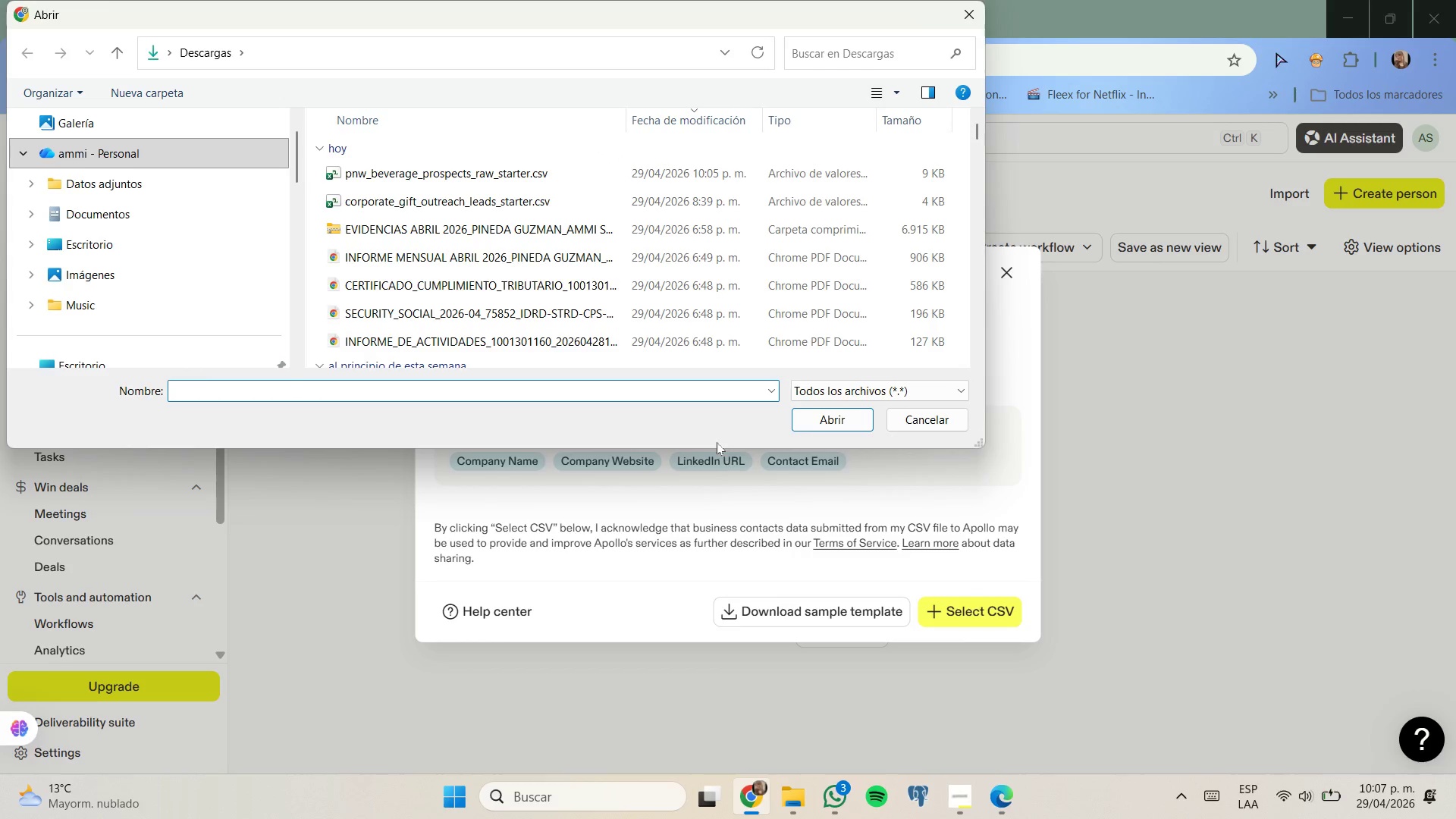 
left_click([588, 177])
 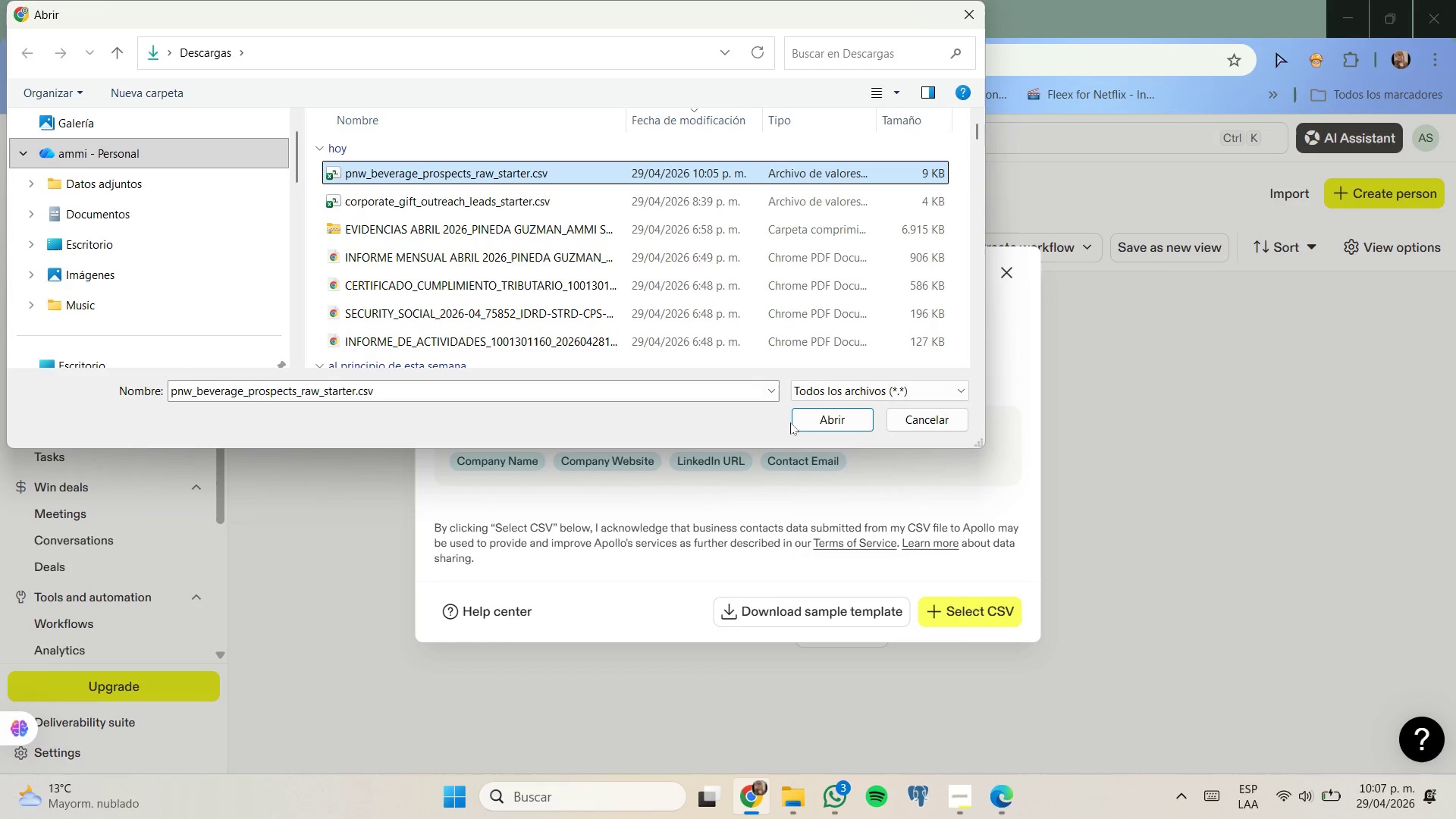 
left_click([797, 422])
 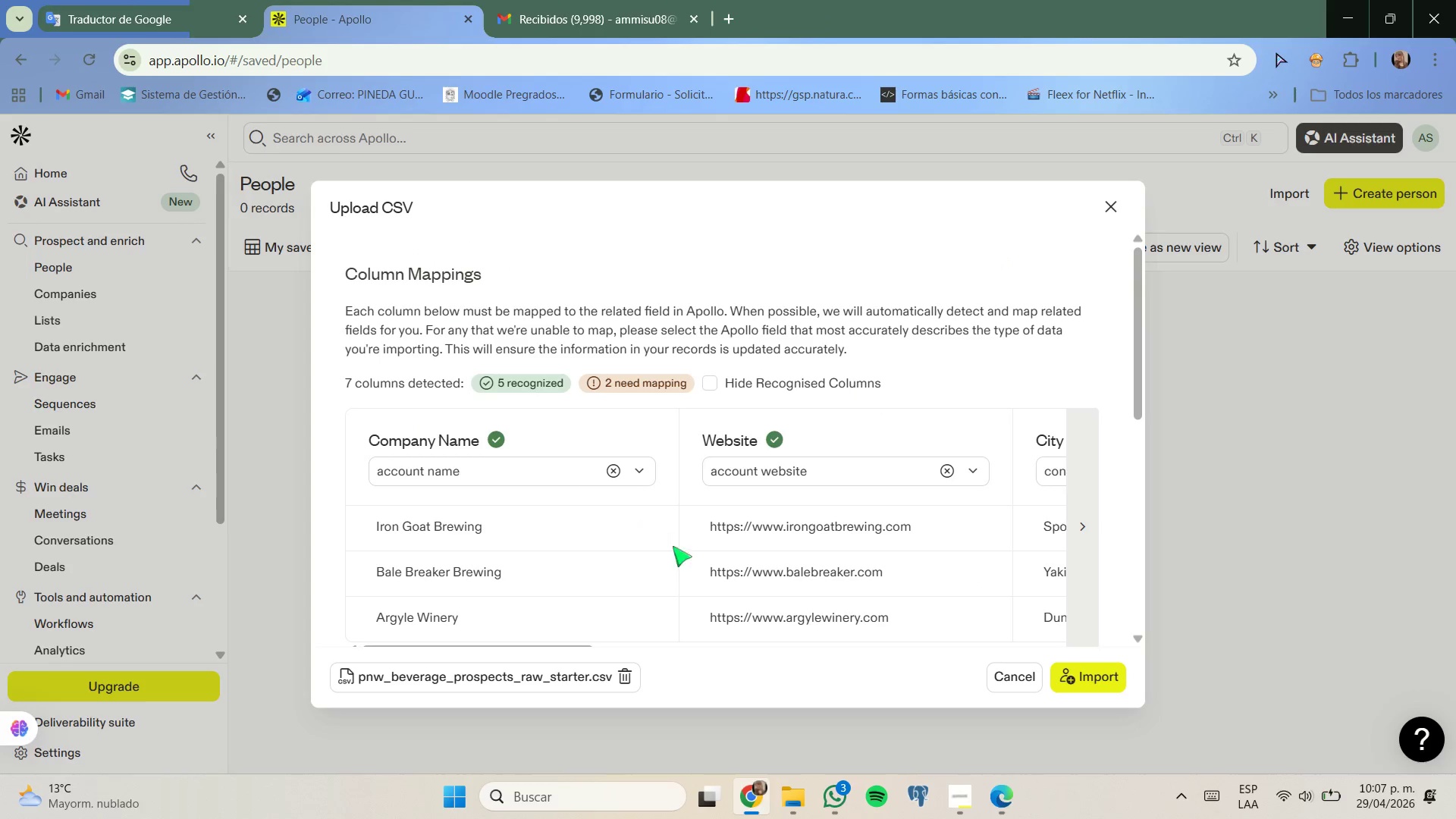 
wait(6.38)
 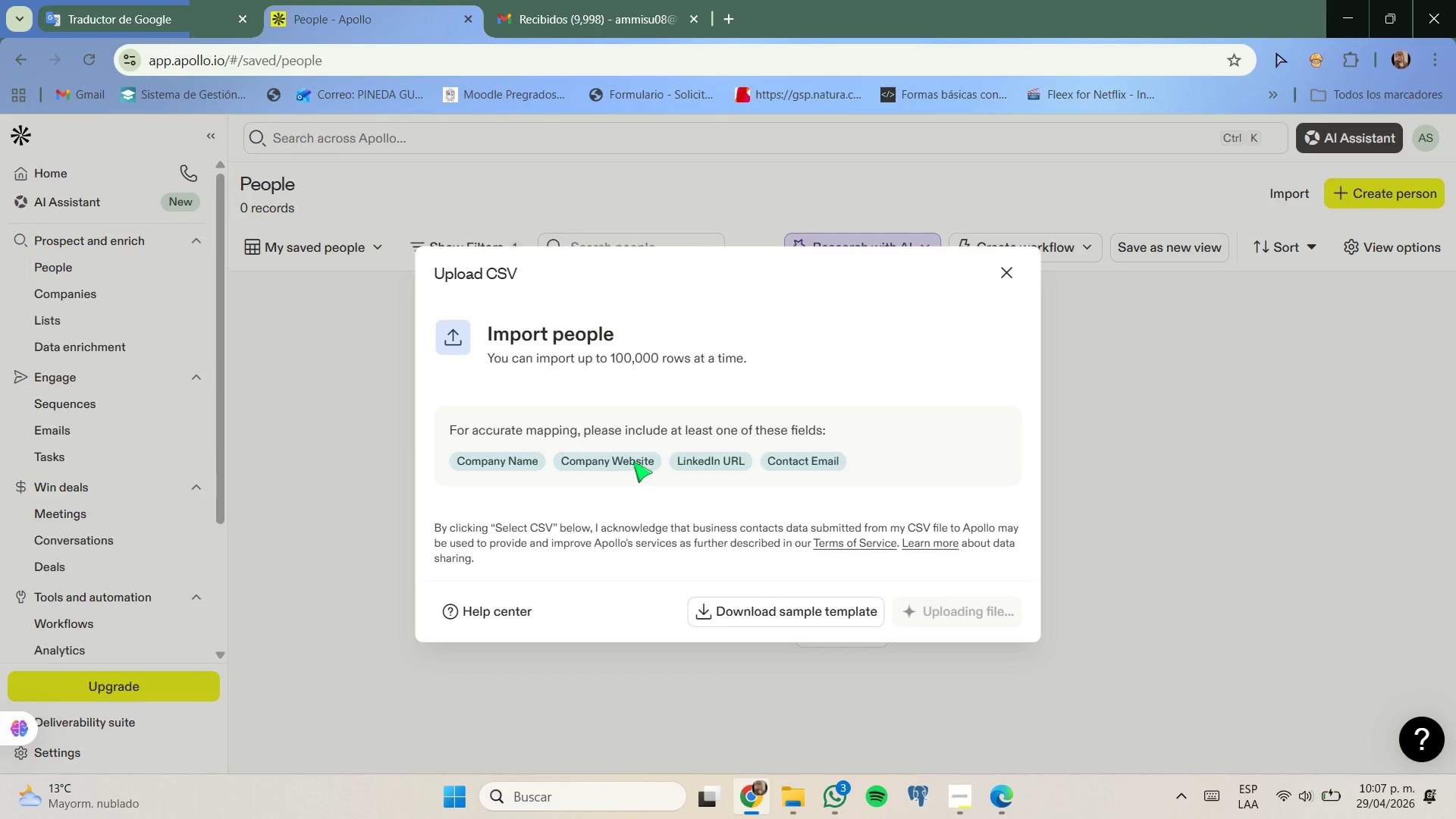 
scroll: coordinate [568, 613], scroll_direction: down, amount: 1.0
 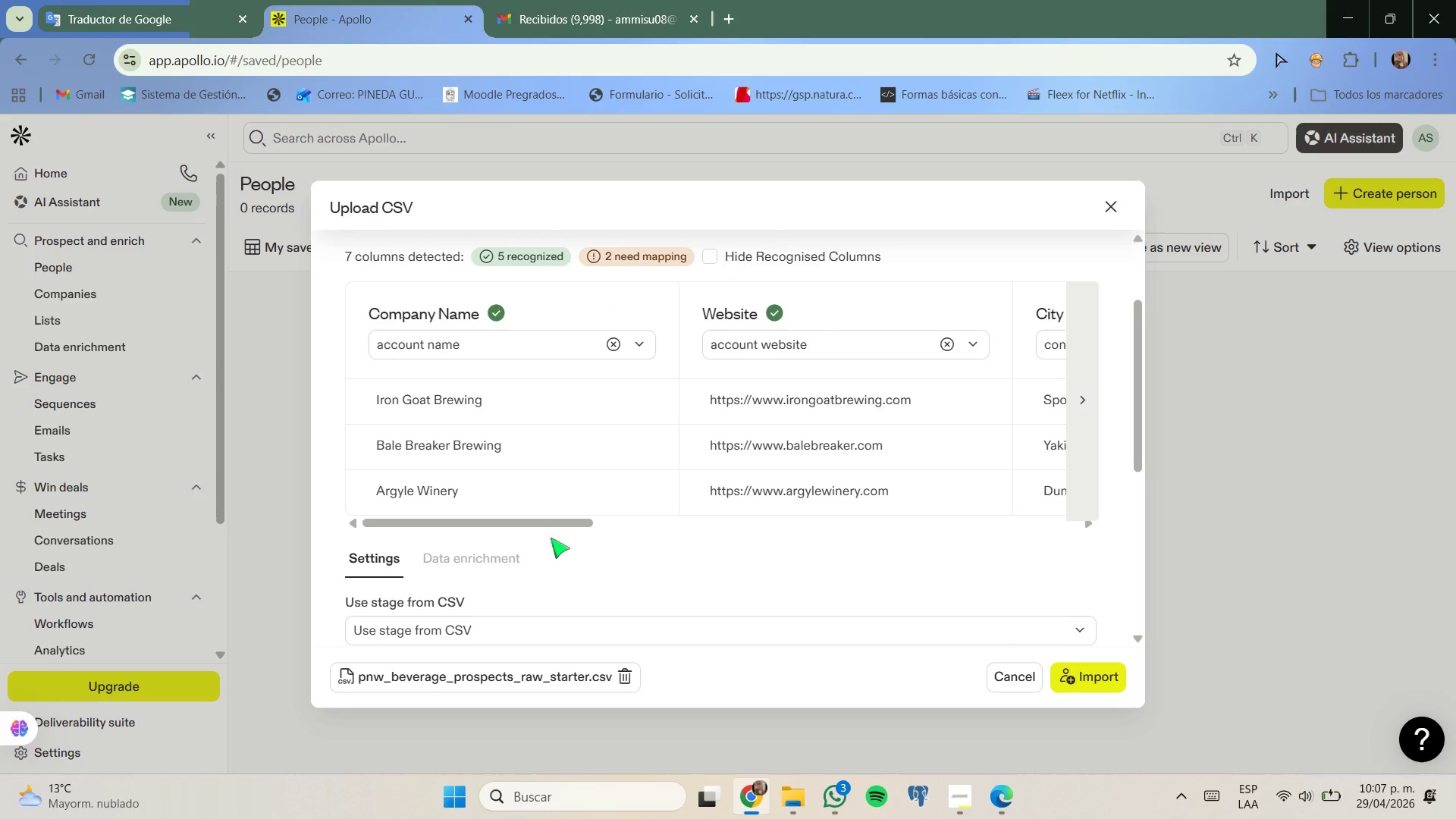 
wait(8.01)
 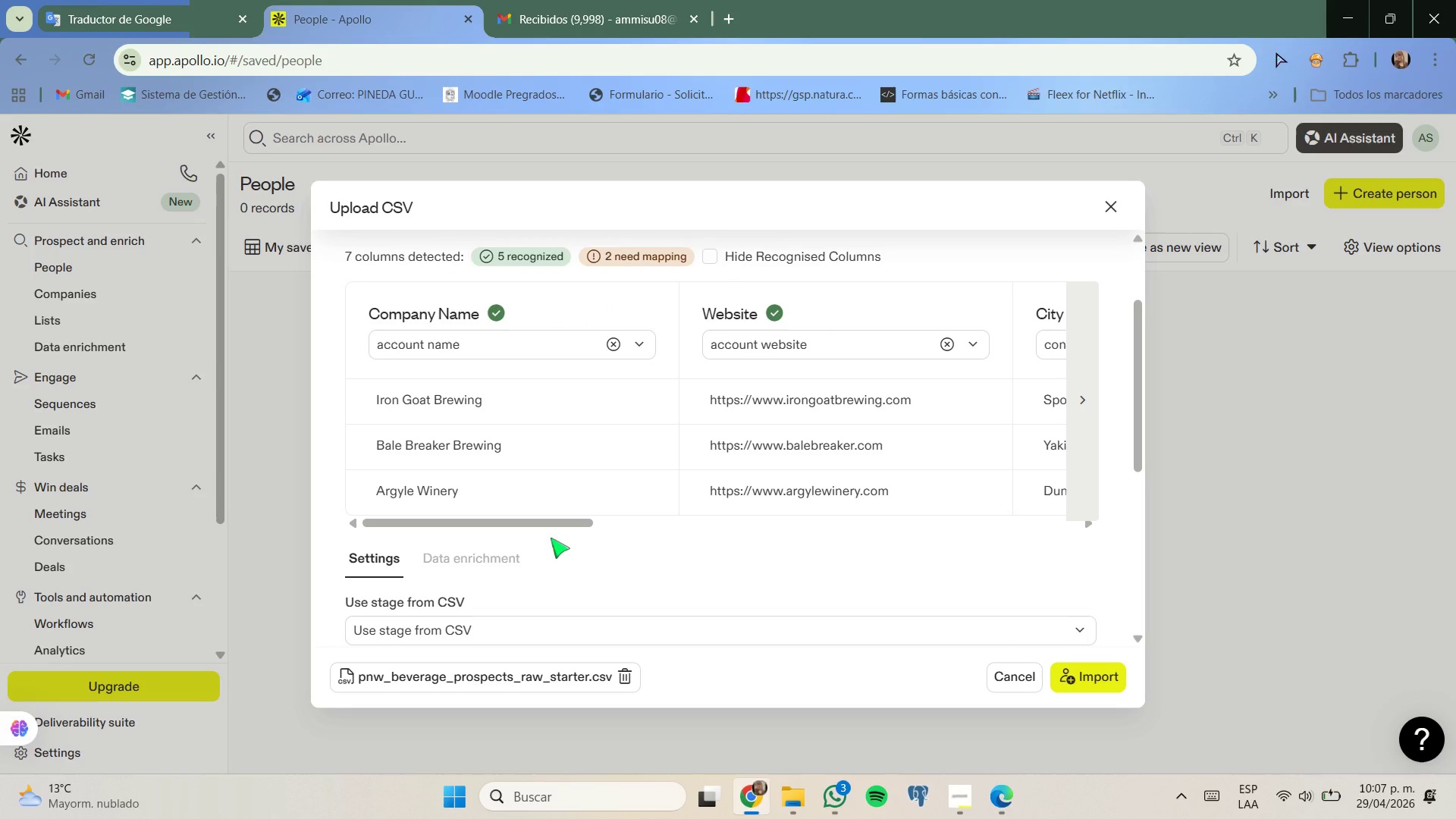 
left_click([646, 347])
 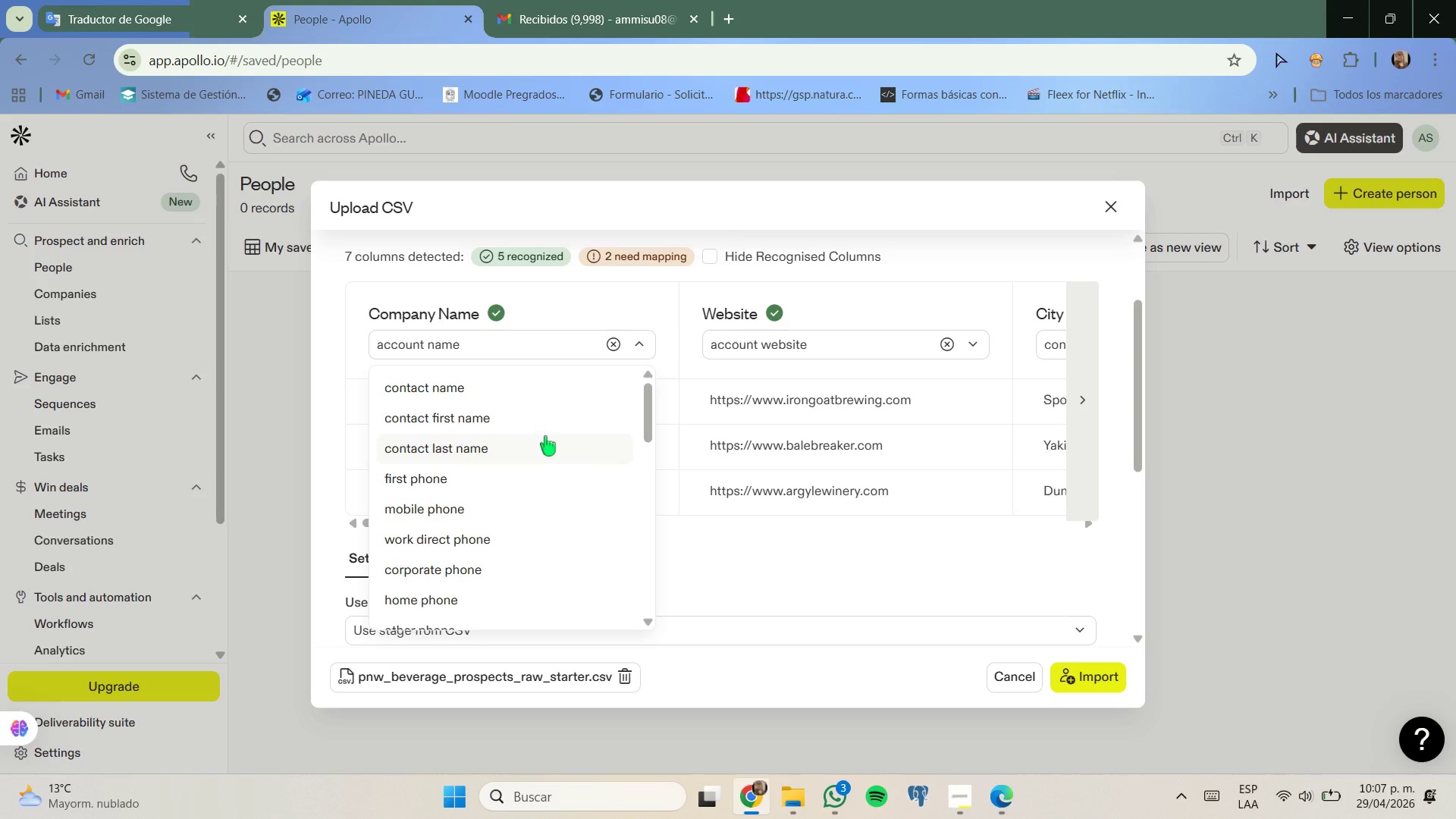 
scroll: coordinate [545, 436], scroll_direction: down, amount: 9.0
 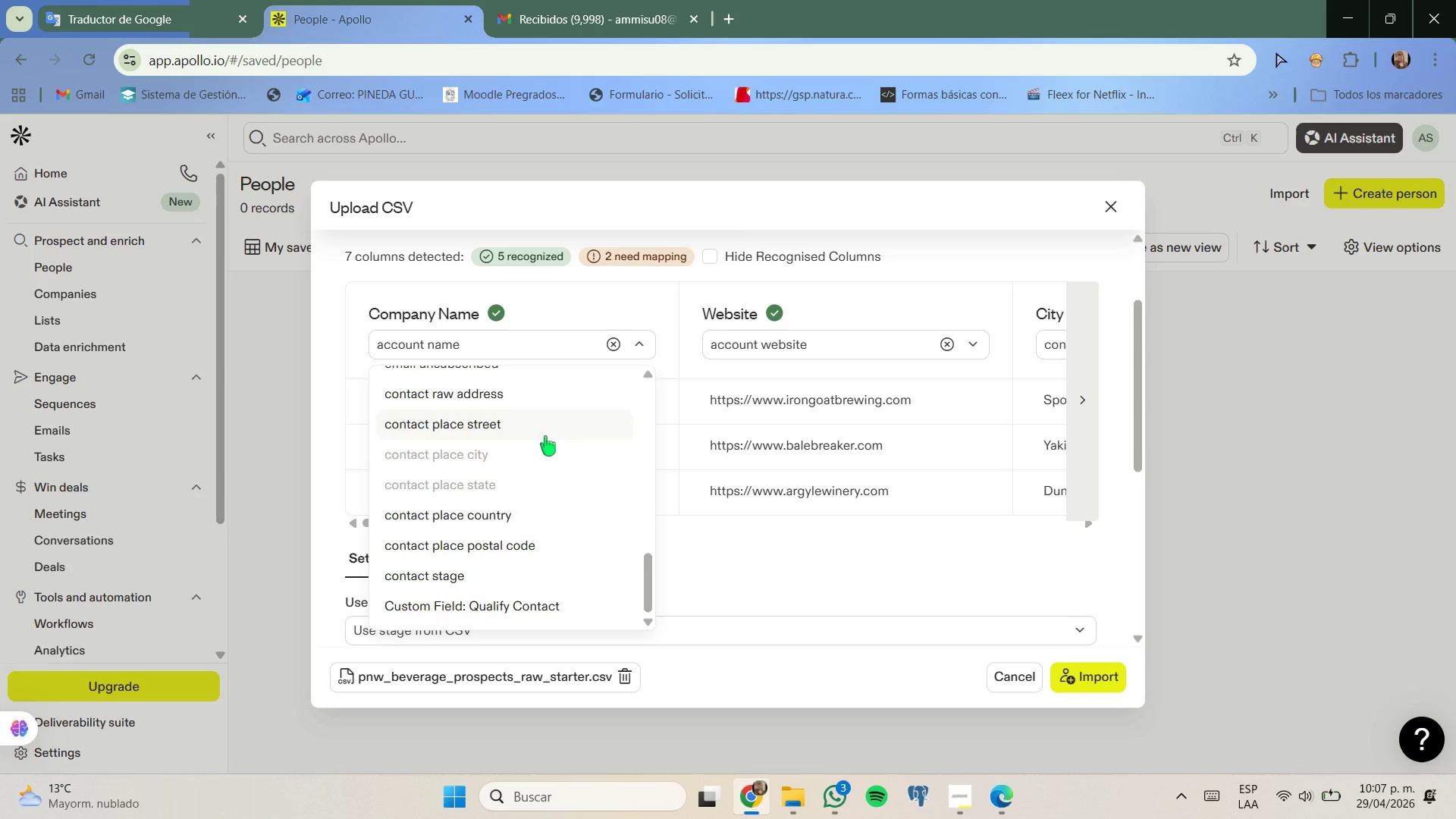 
scroll: coordinate [545, 436], scroll_direction: up, amount: 1.0
 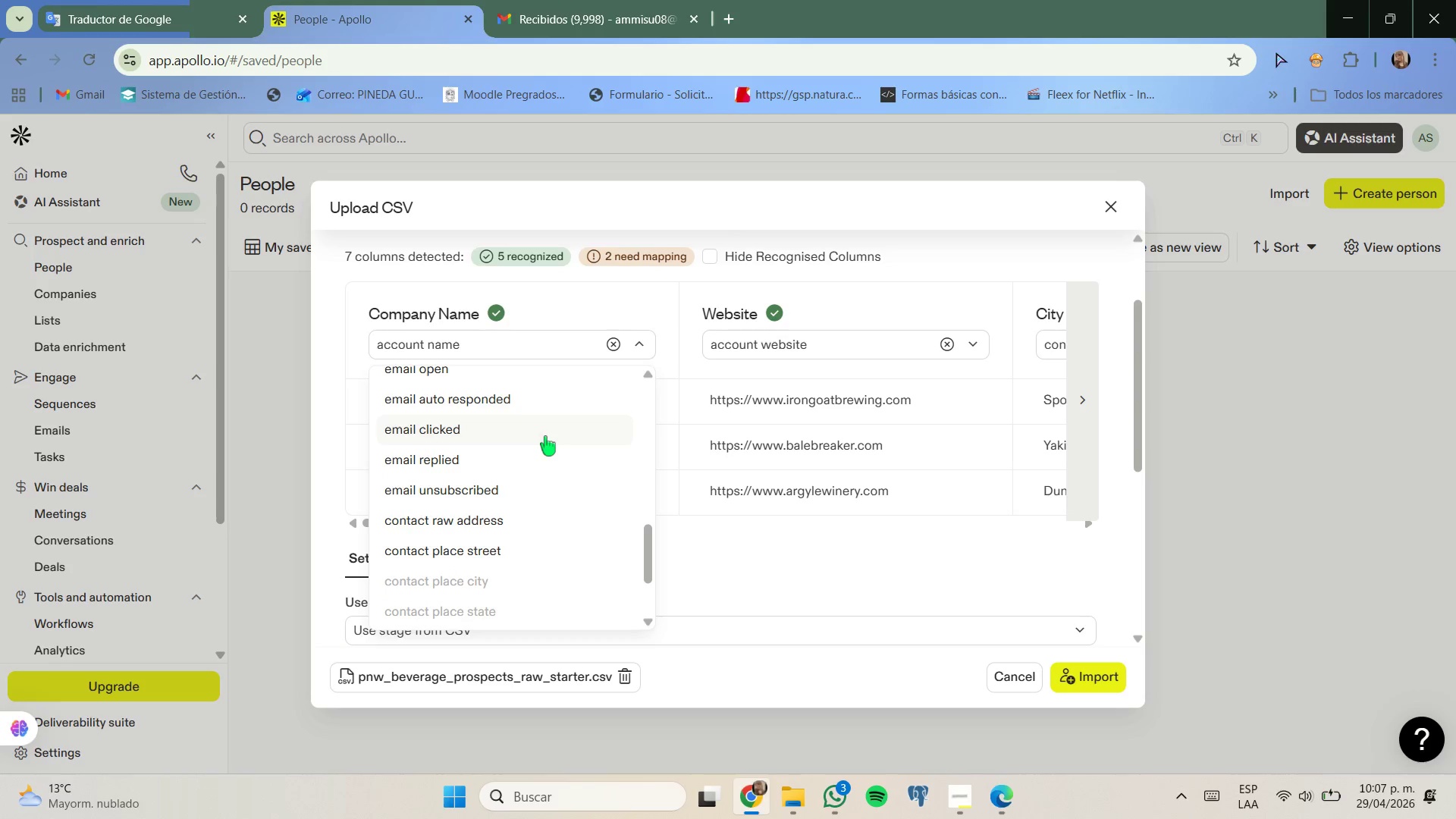 
scroll: coordinate [545, 436], scroll_direction: down, amount: 4.0
 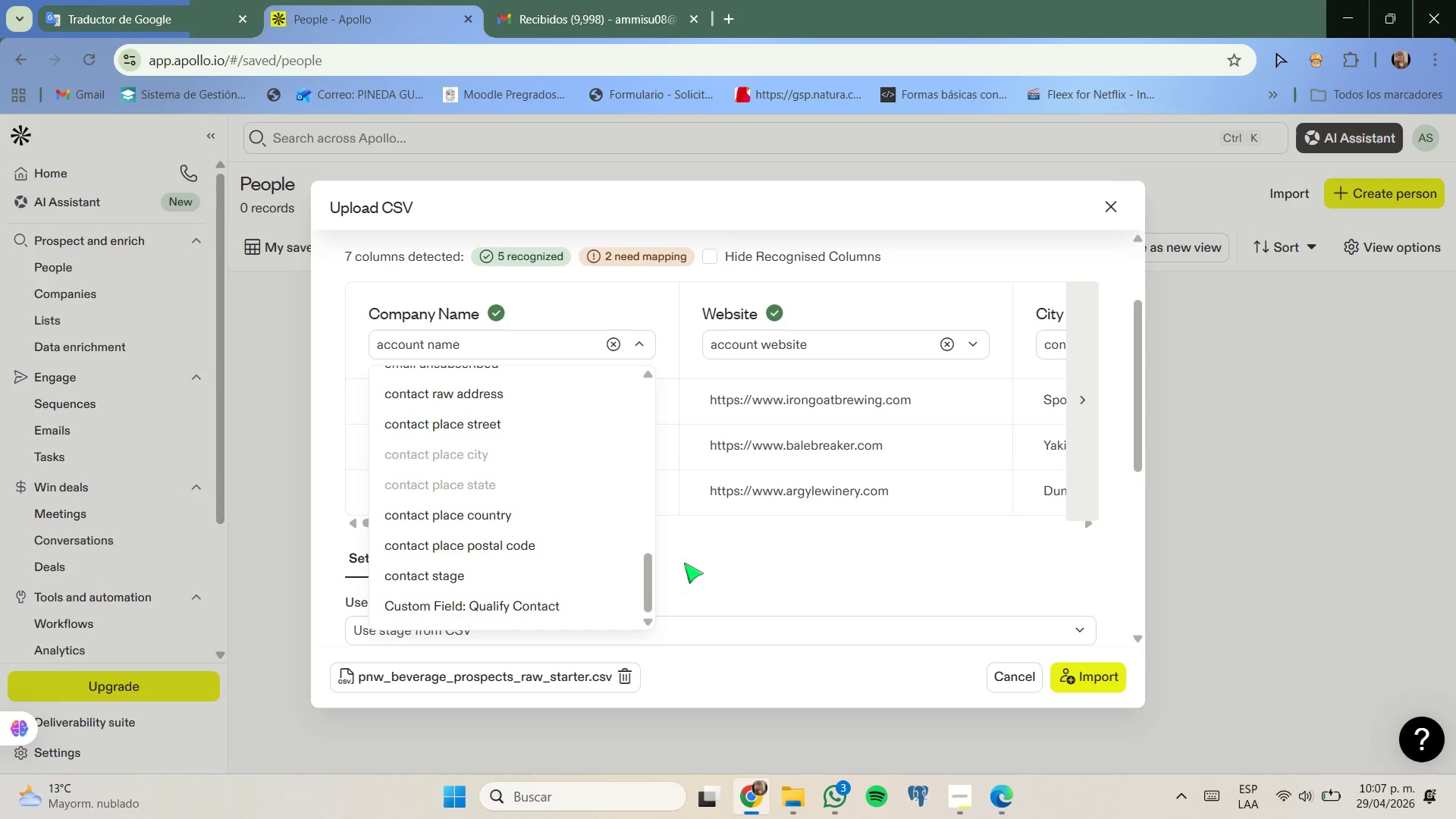 
left_click([703, 559])
 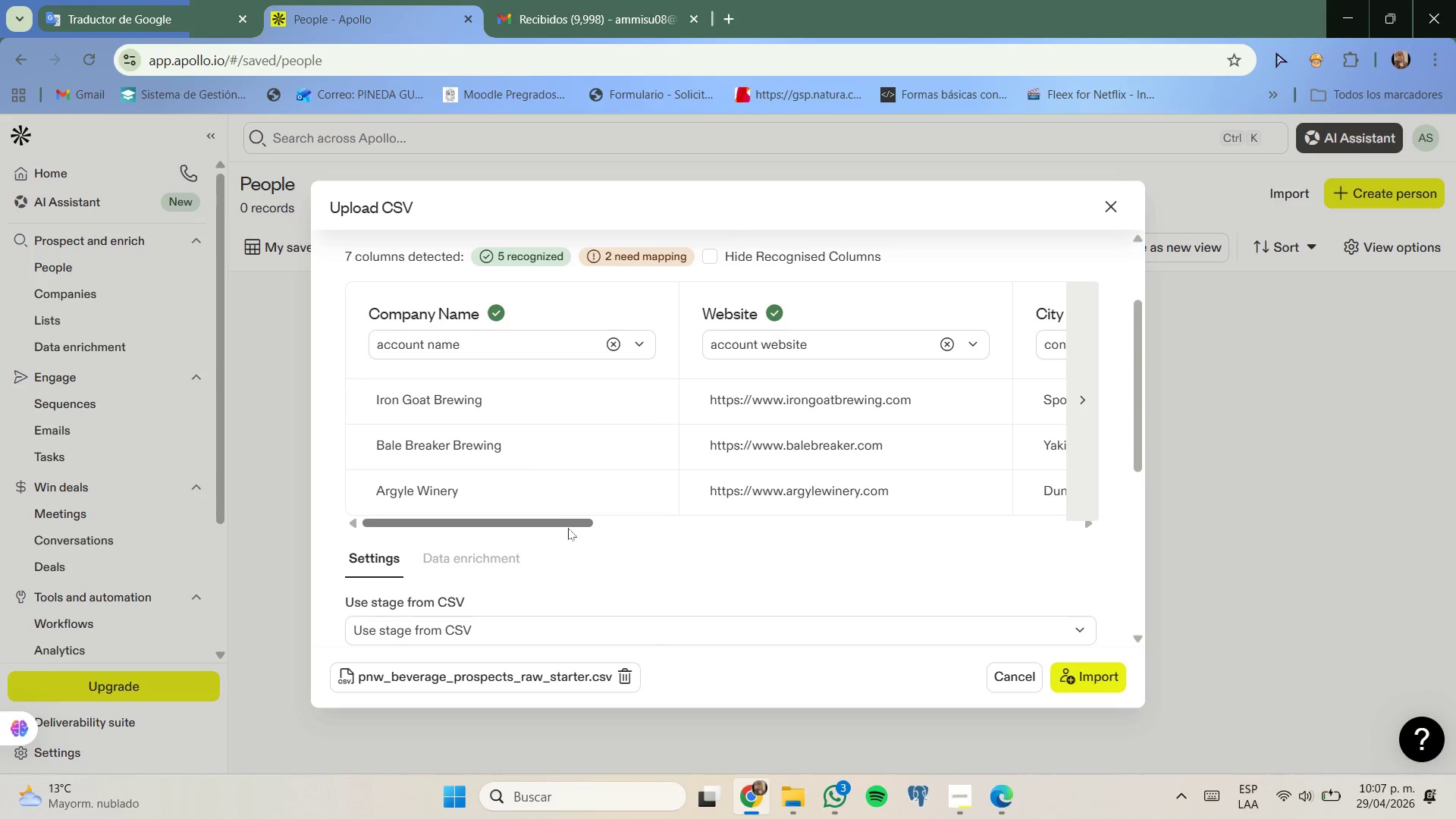 
left_click_drag(start_coordinate=[568, 527], to_coordinate=[711, 532])
 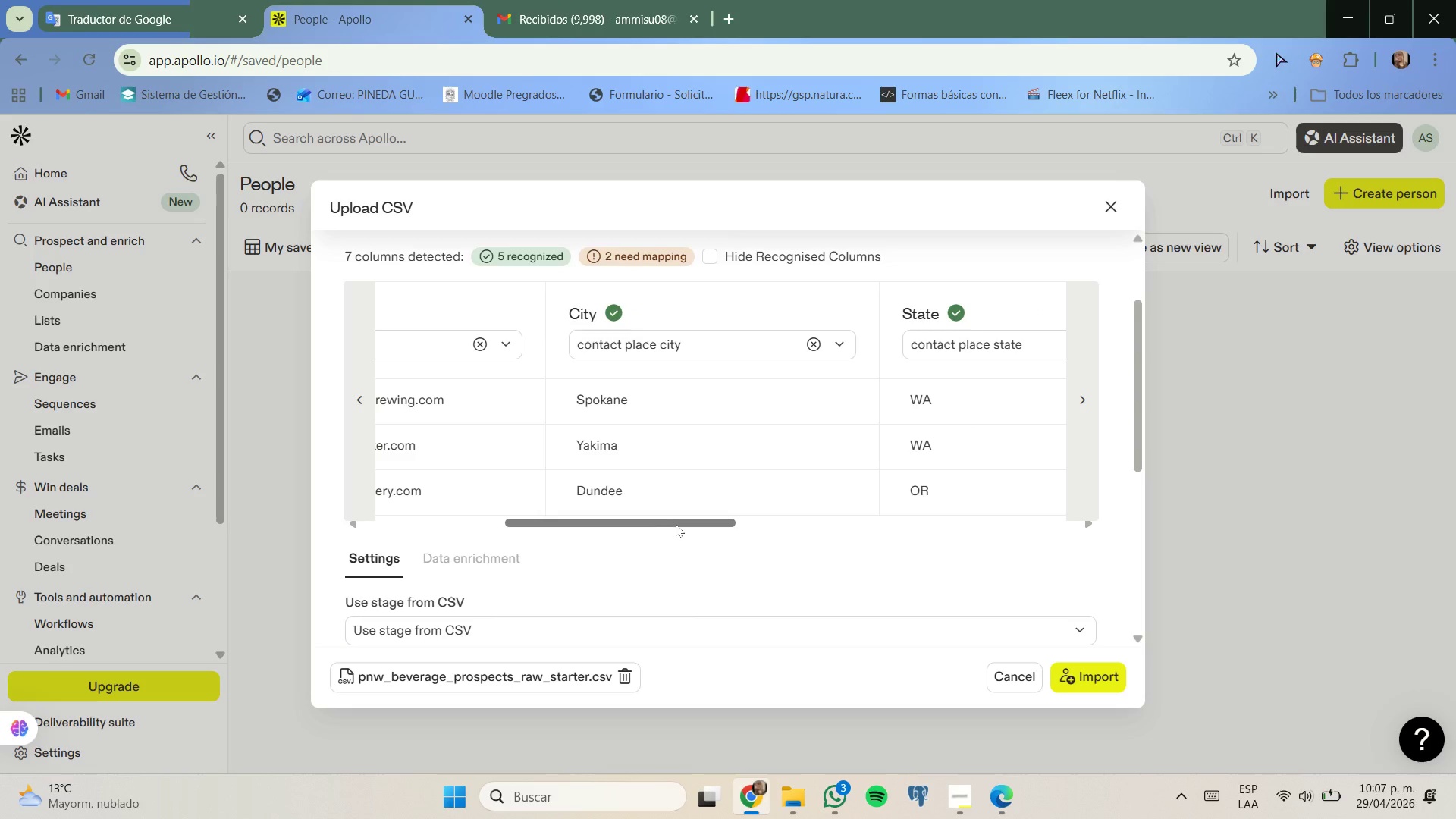 
left_click_drag(start_coordinate=[676, 524], to_coordinate=[695, 524])
 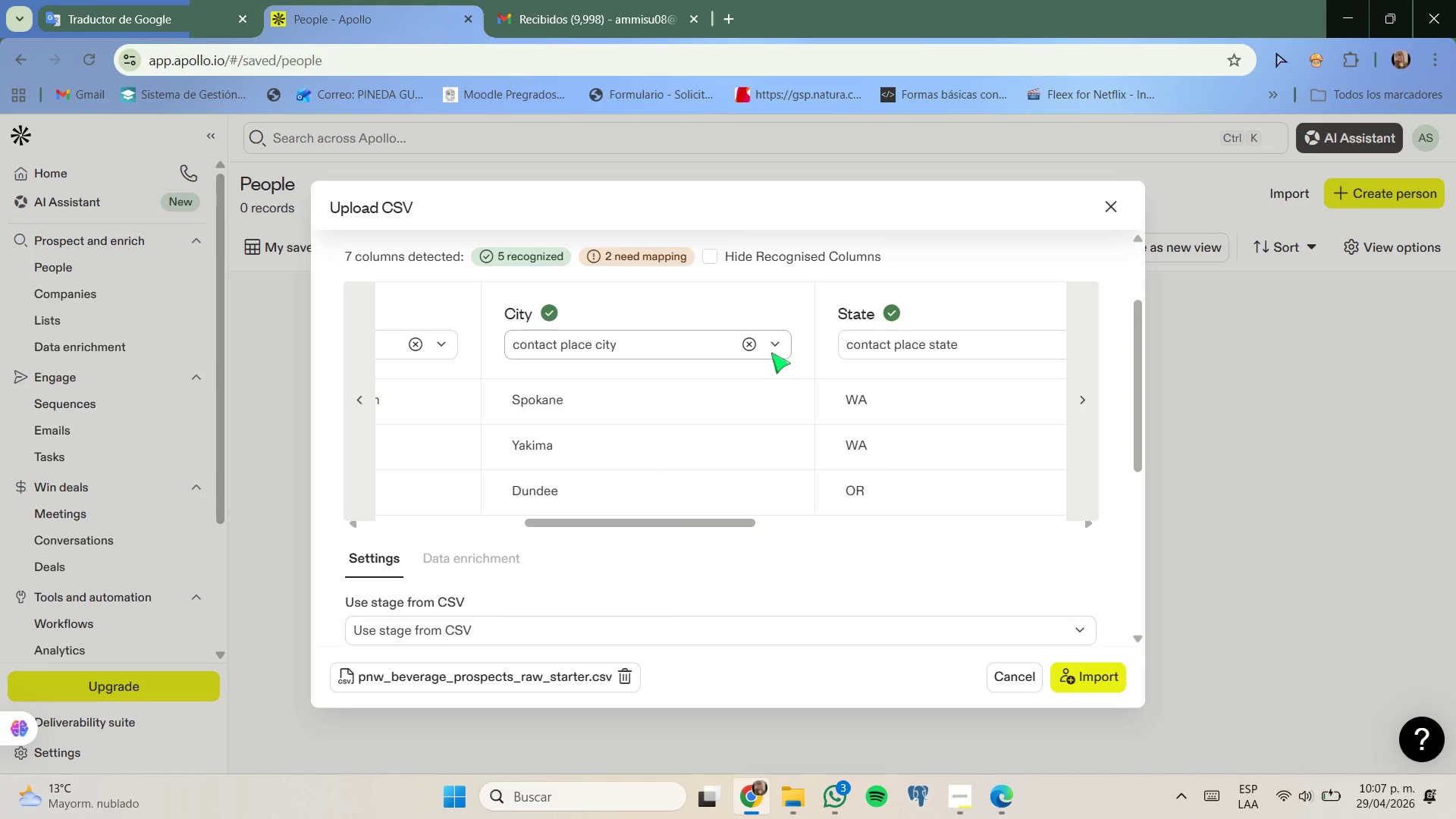 
left_click([773, 351])
 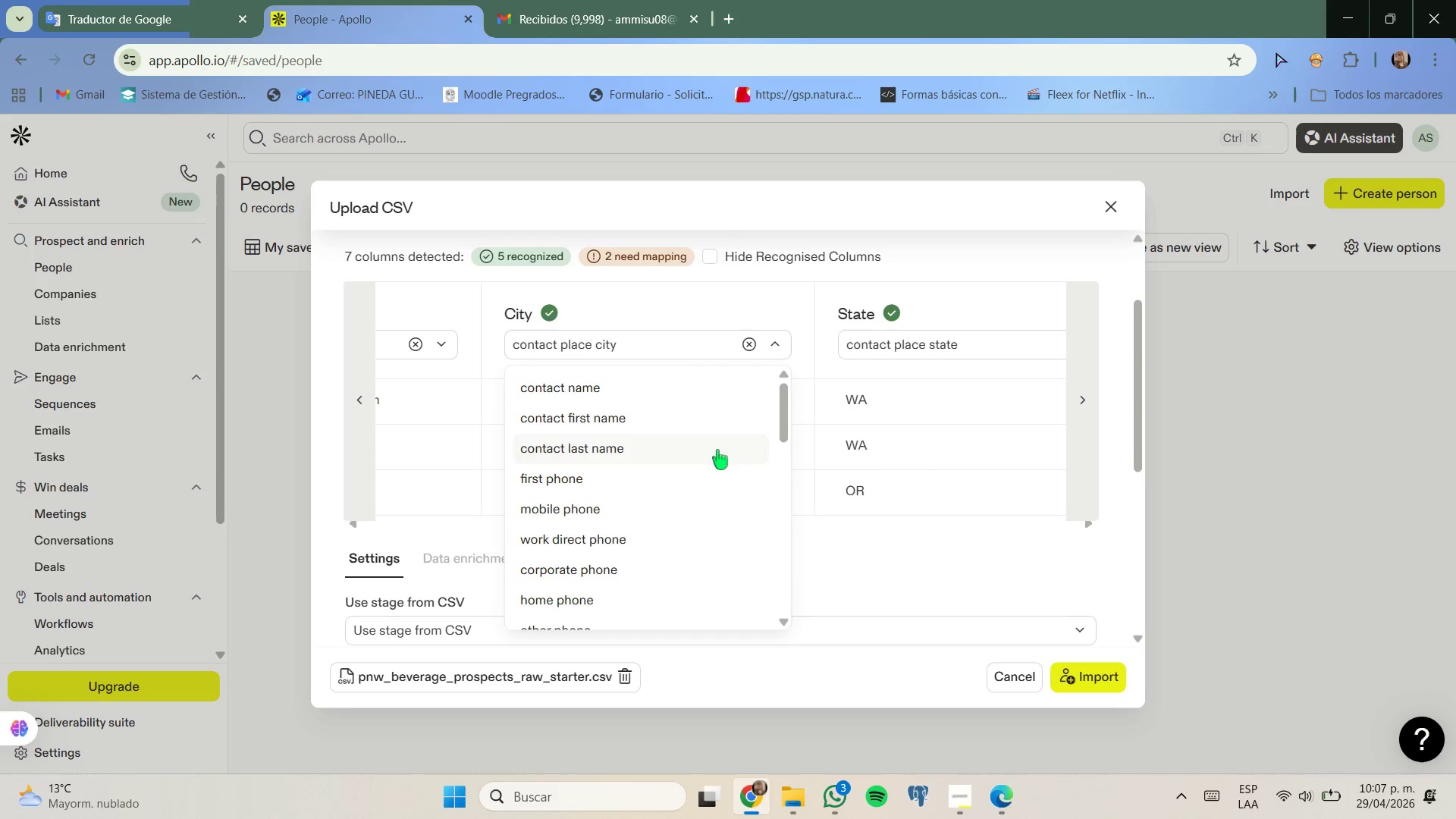 
scroll: coordinate [711, 466], scroll_direction: none, amount: 0.0
 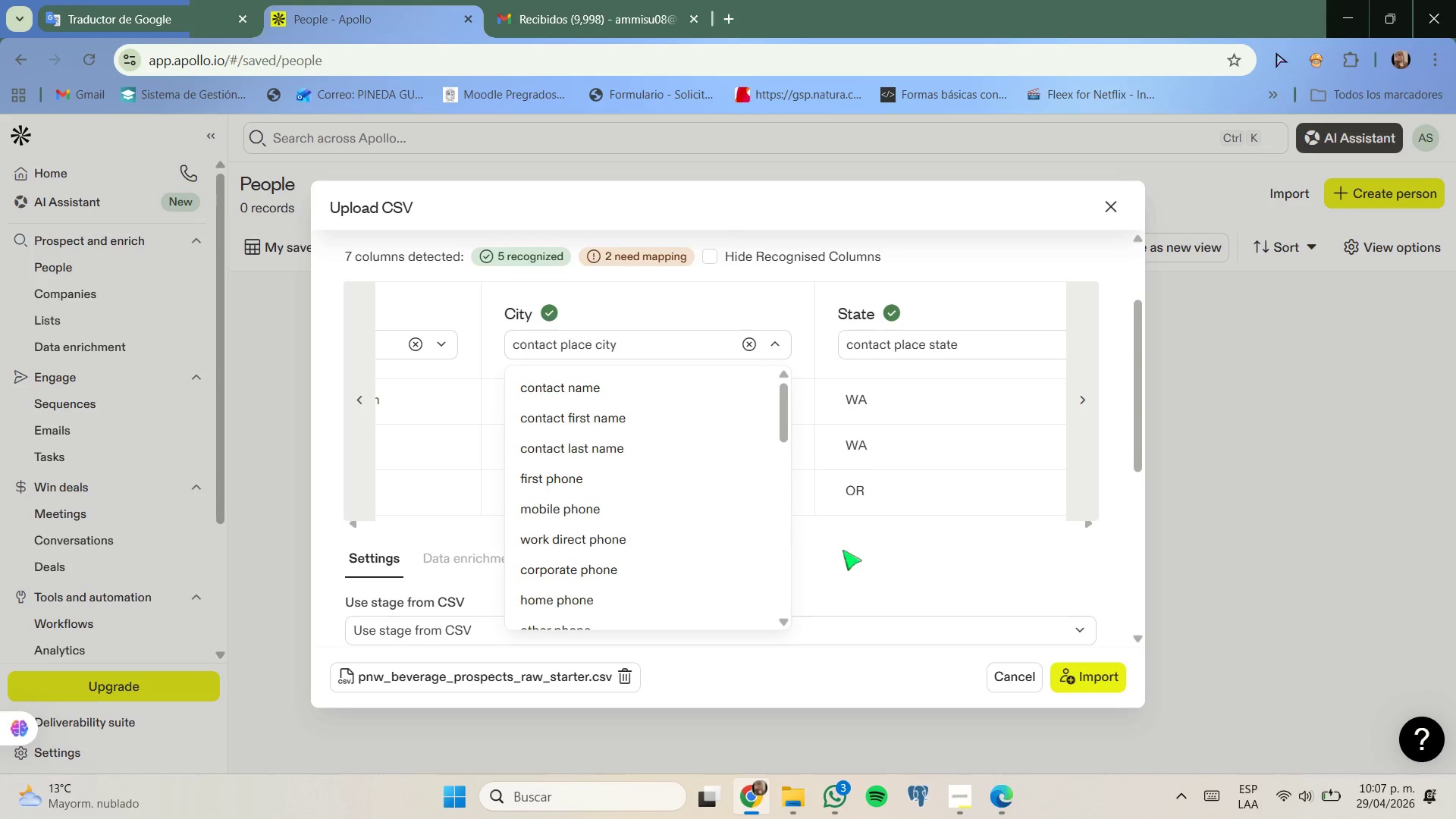 
left_click([855, 554])
 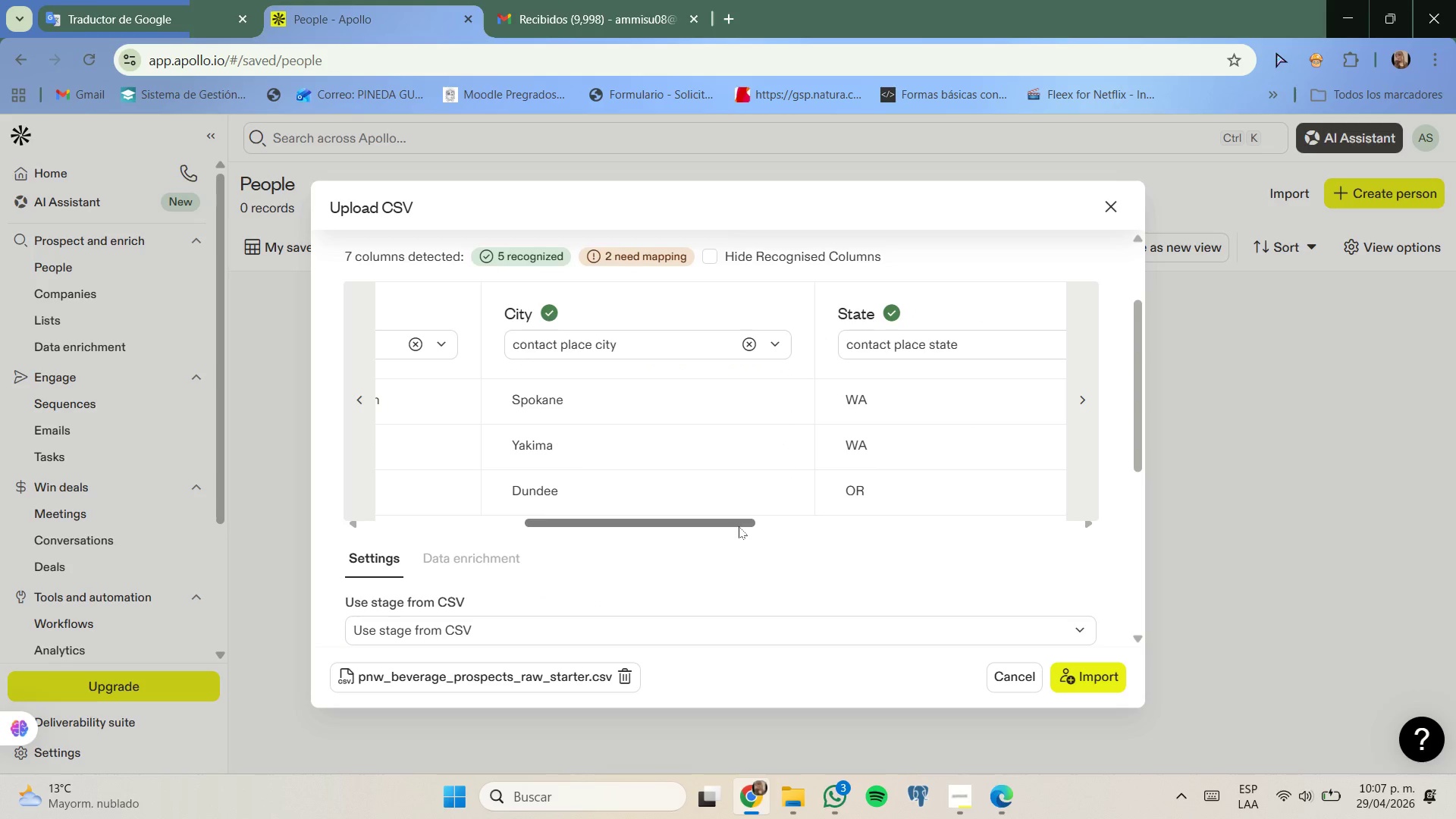 
left_click_drag(start_coordinate=[739, 526], to_coordinate=[913, 533])
 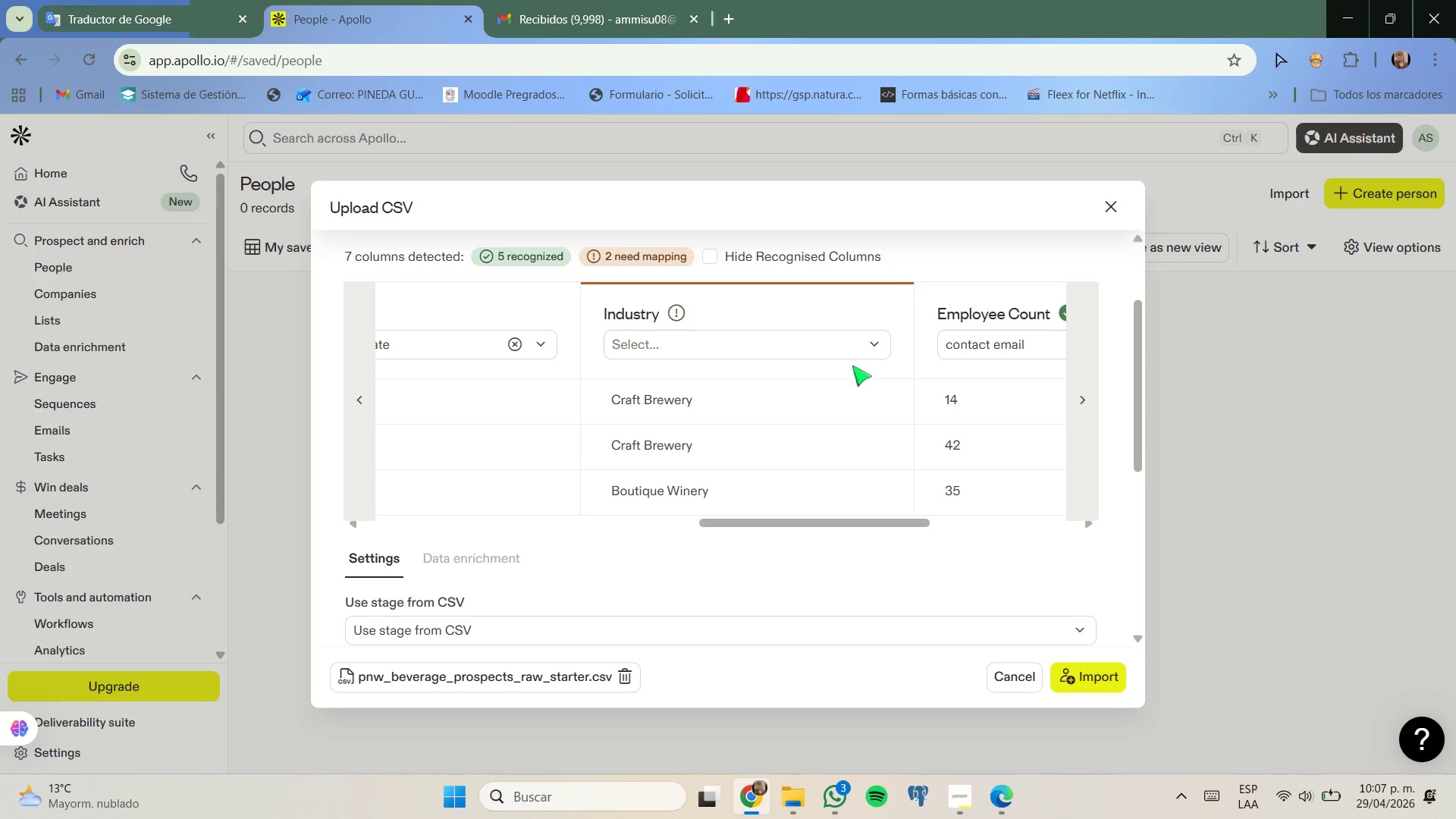 
left_click([860, 354])
 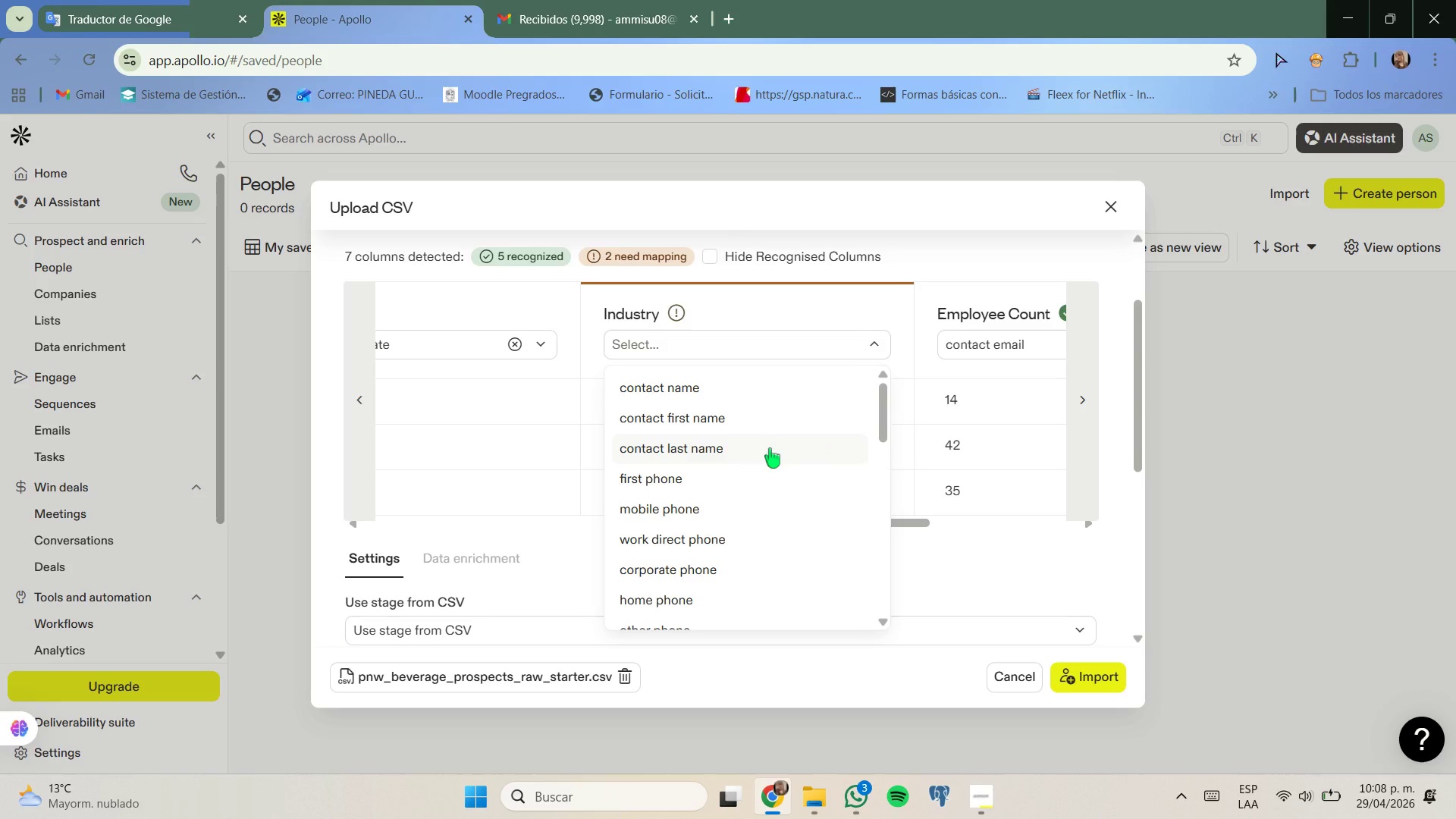 
scroll: coordinate [767, 444], scroll_direction: down, amount: 3.0
 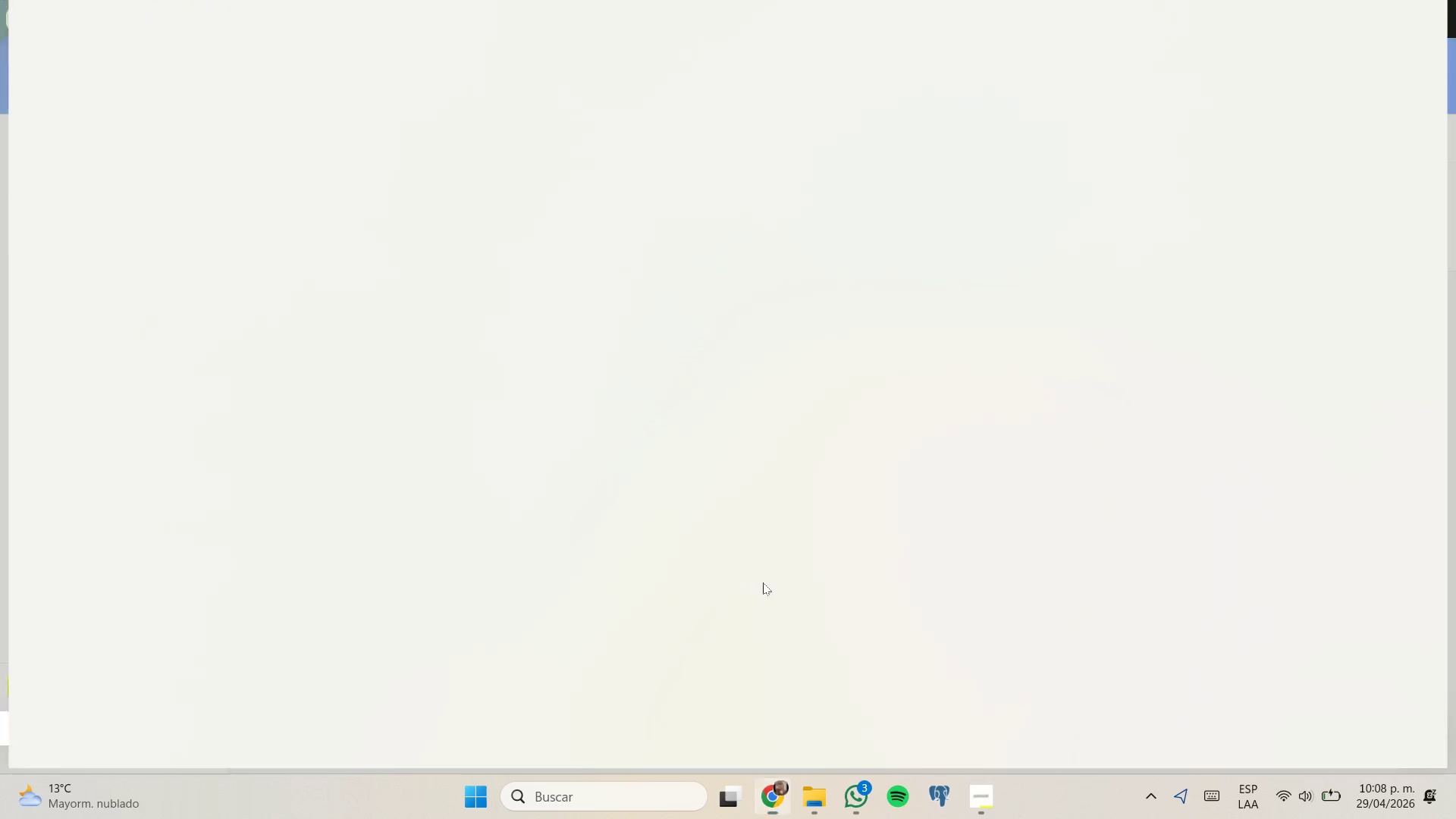 
left_click([748, 726])
 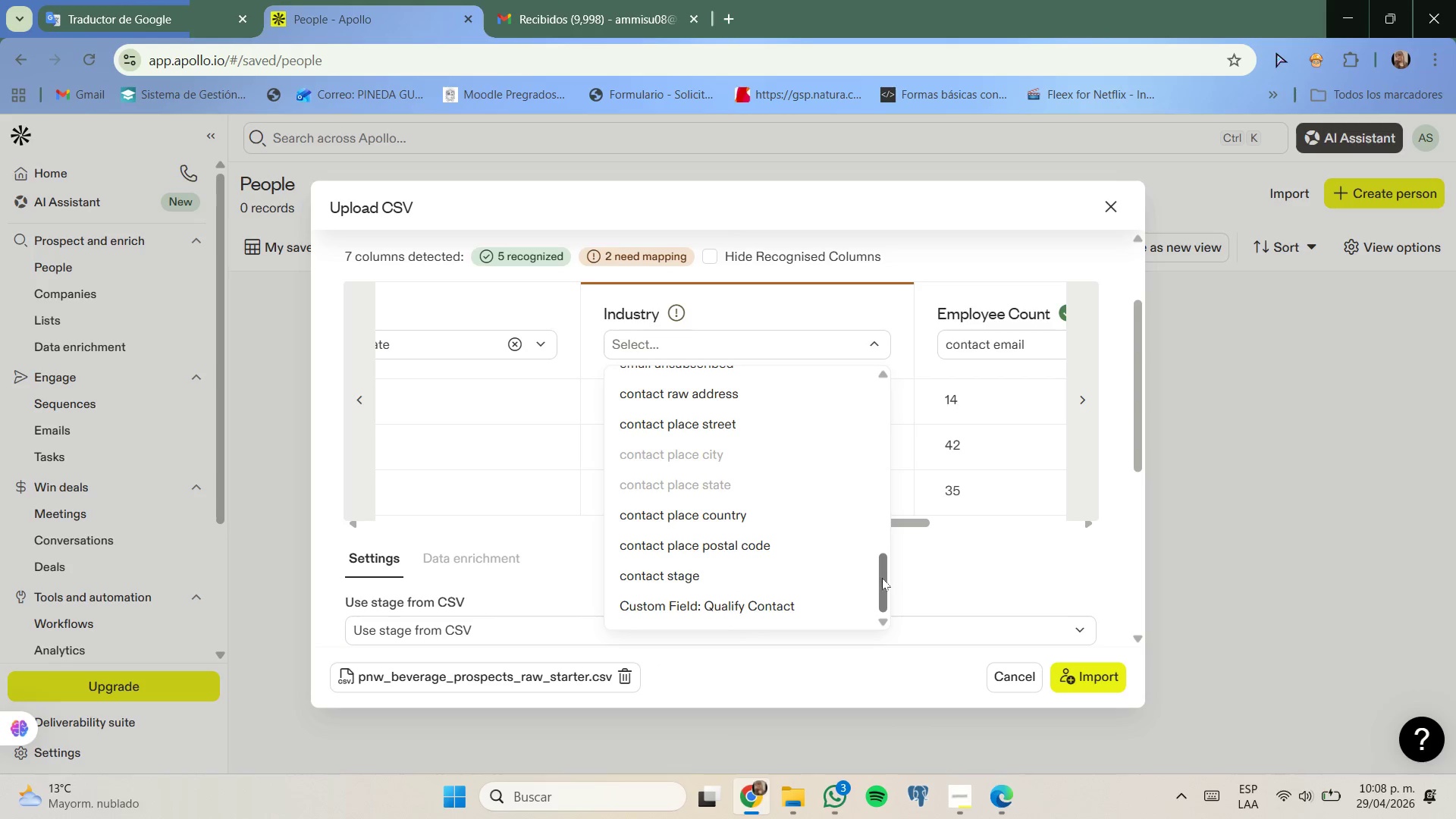 
left_click_drag(start_coordinate=[883, 578], to_coordinate=[886, 533])
 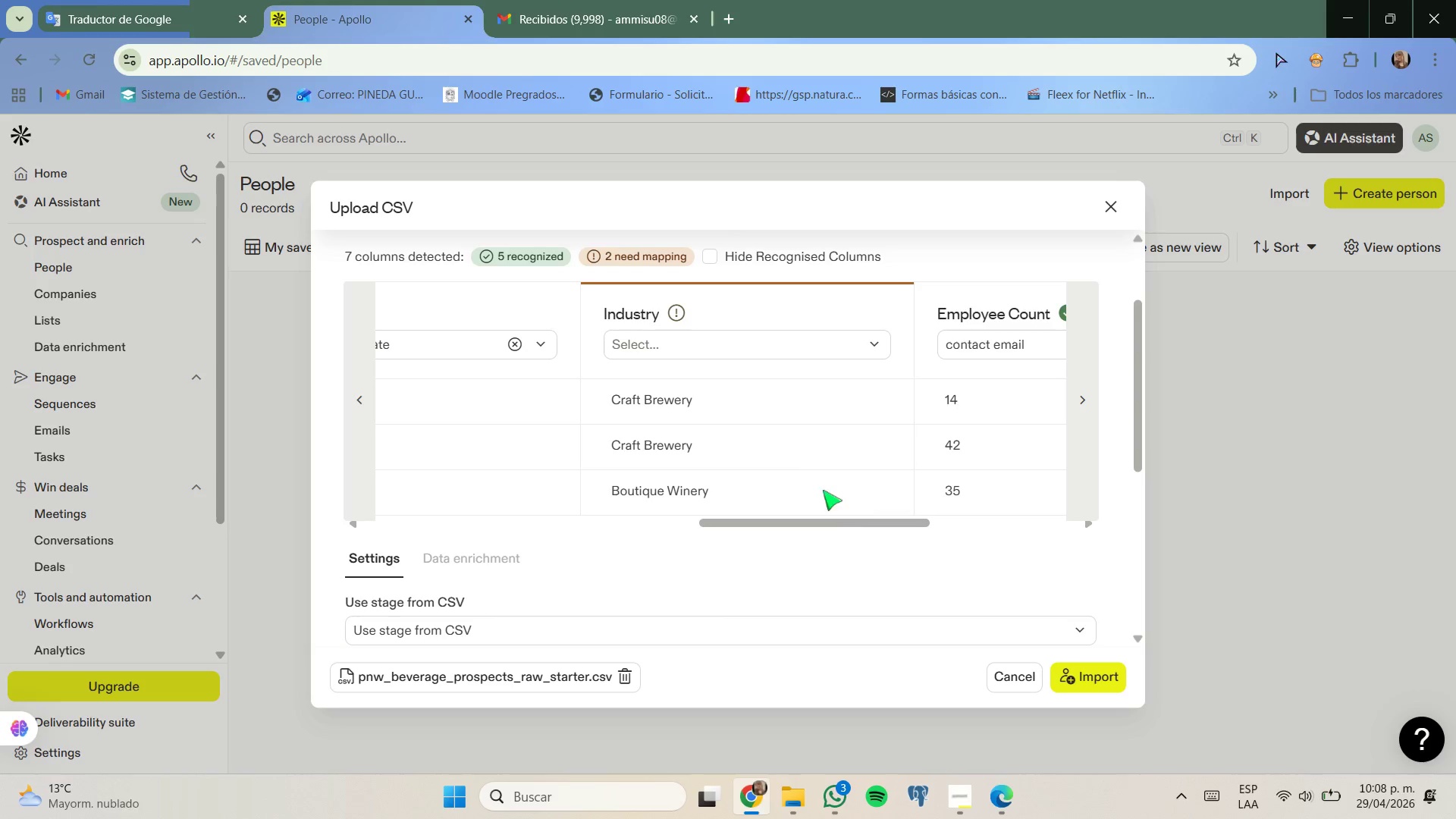 
scroll: coordinate [808, 467], scroll_direction: up, amount: 1.0
 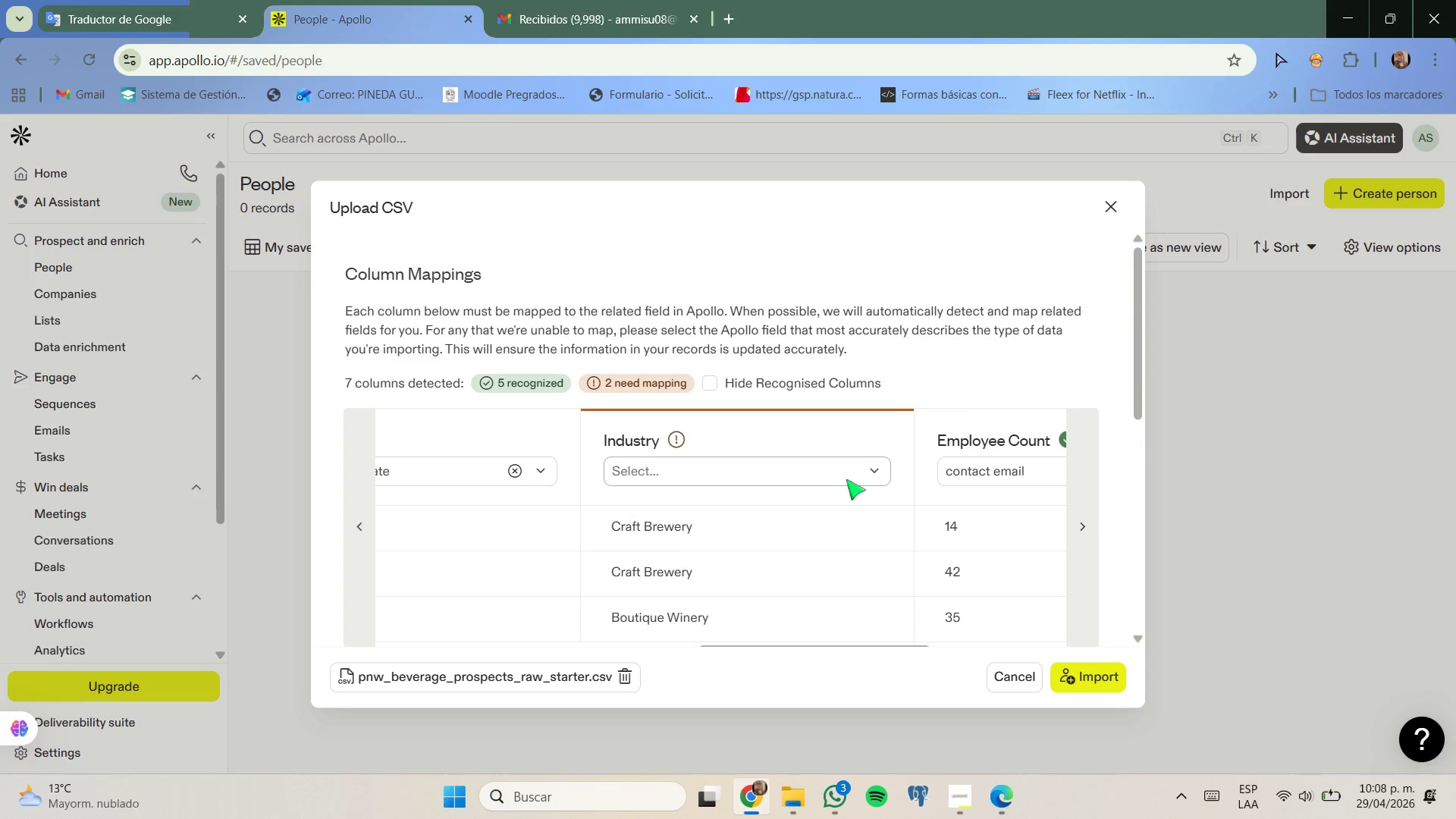 
left_click([855, 476])
 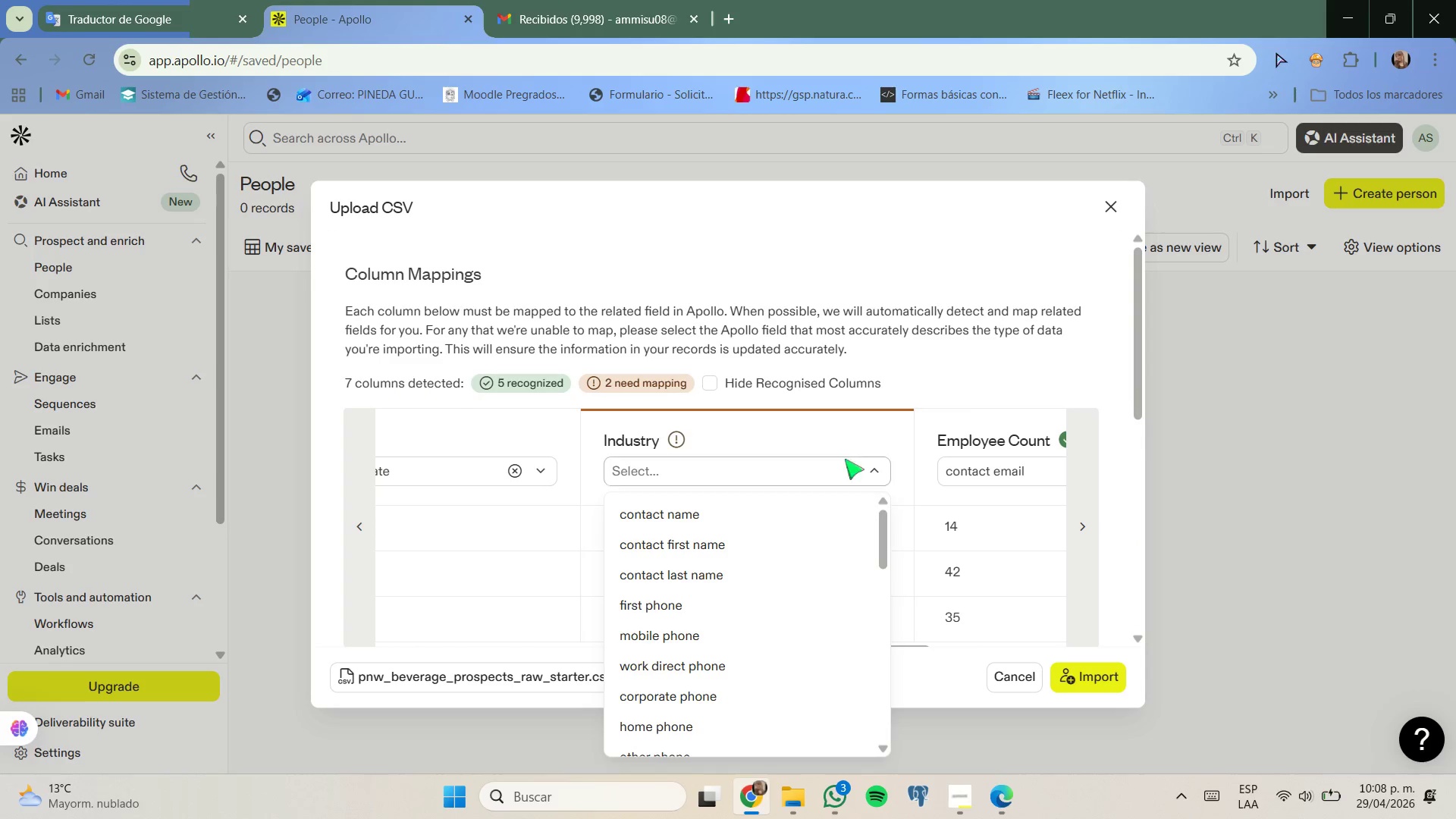 
scroll: coordinate [827, 432], scroll_direction: down, amount: 3.0
 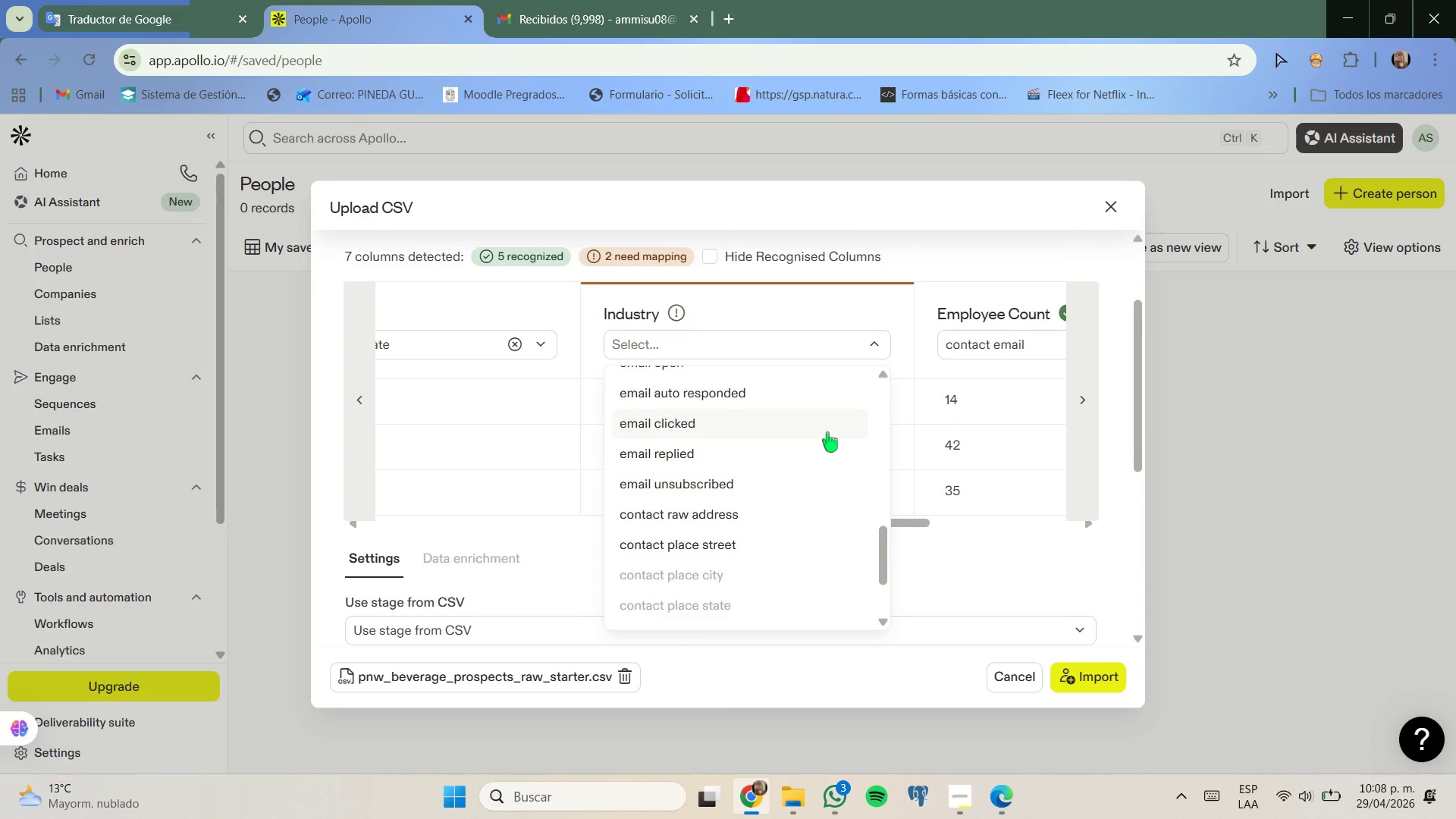 
scroll: coordinate [827, 432], scroll_direction: up, amount: 1.0
 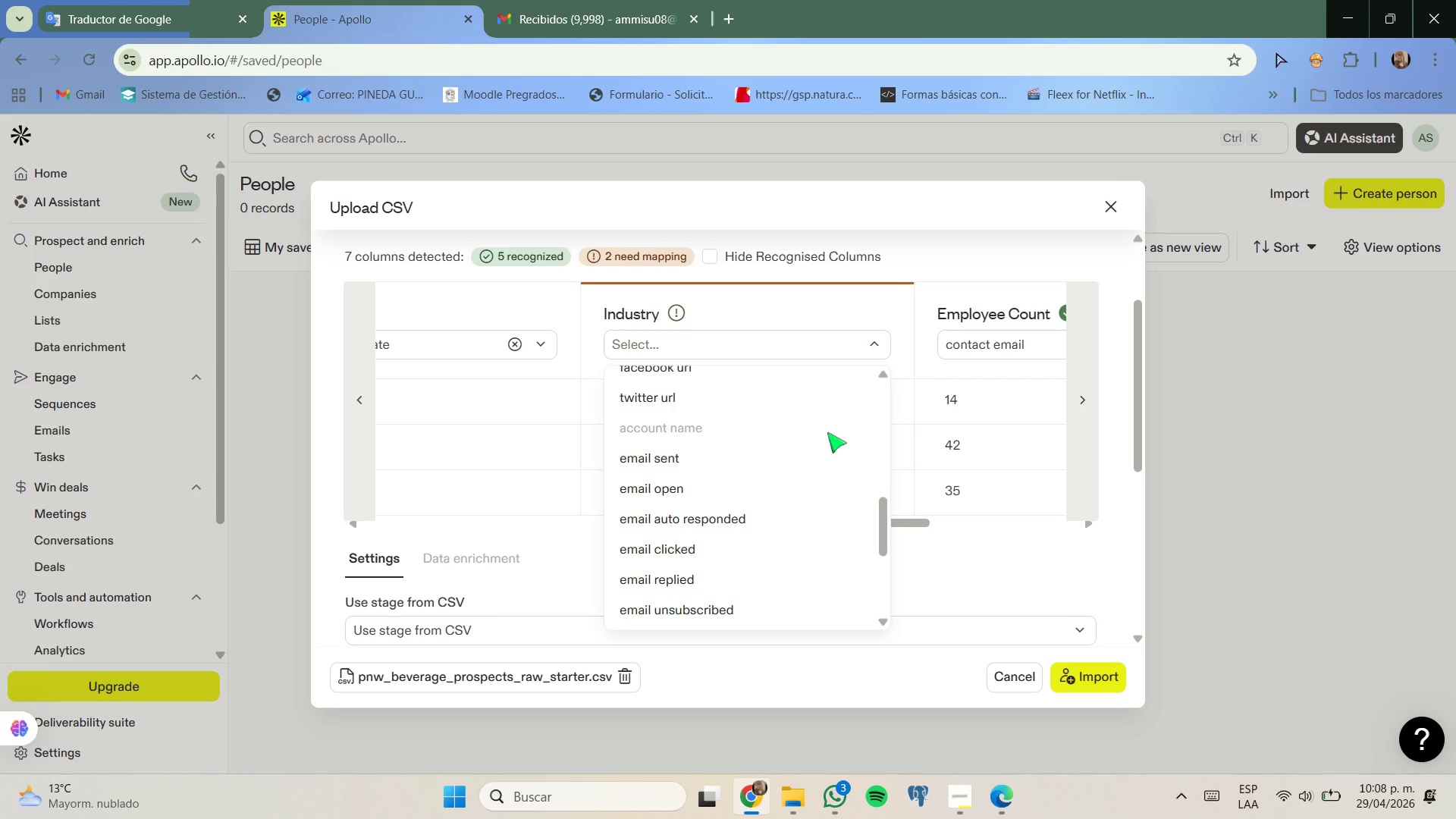 
scroll: coordinate [827, 432], scroll_direction: down, amount: 3.0
 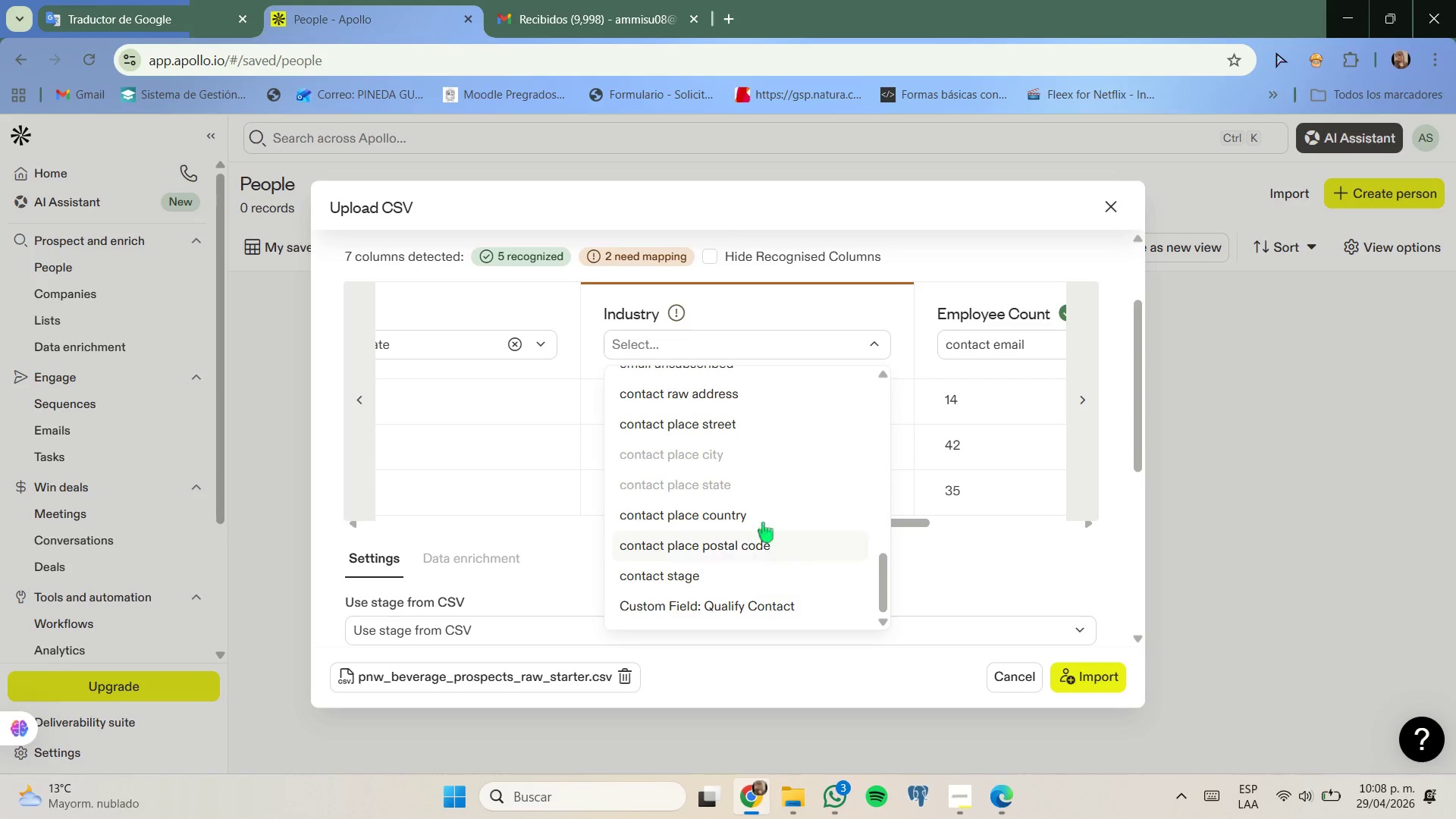 
left_click([237, 0])
 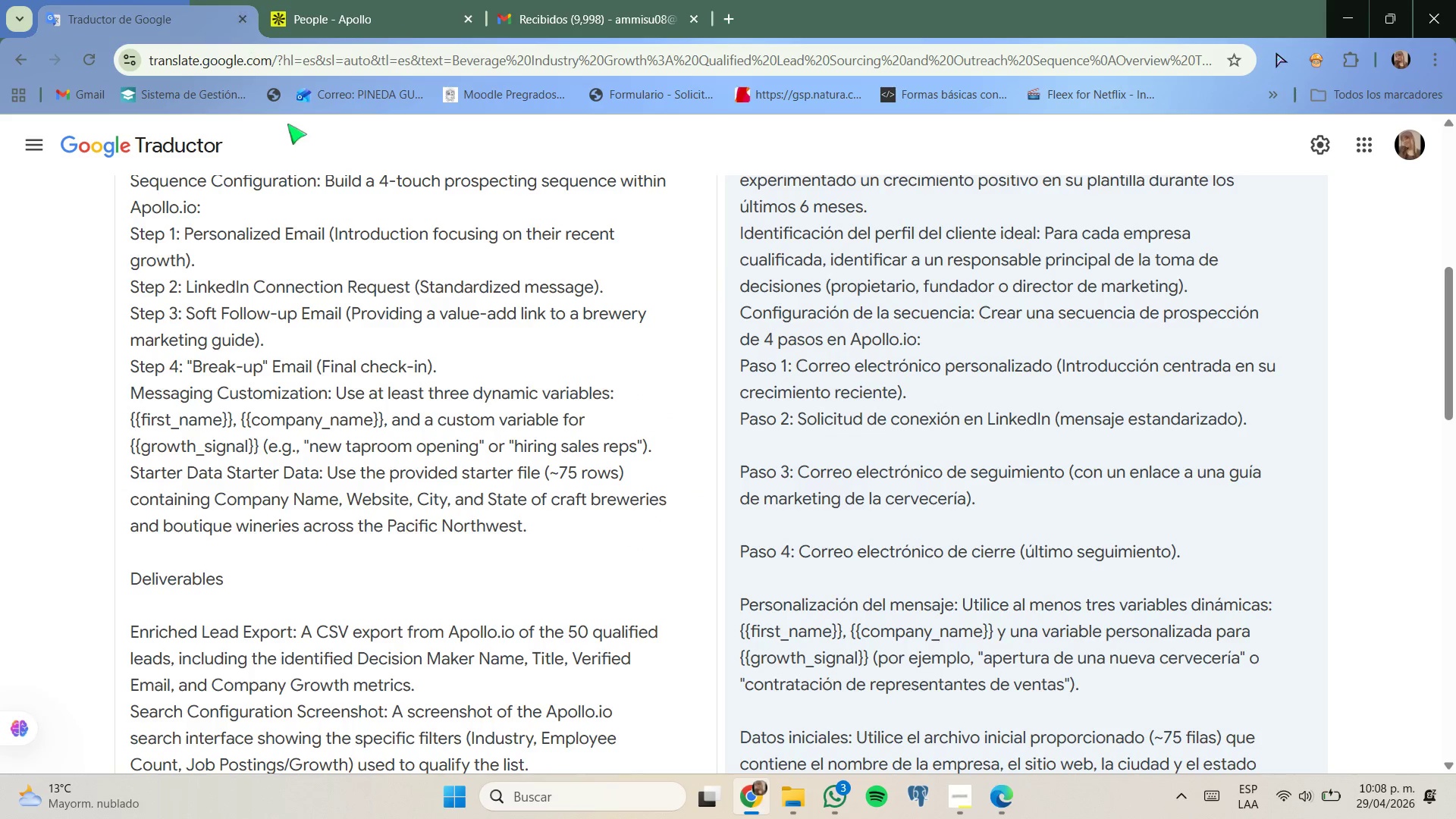 
scroll: coordinate [355, 304], scroll_direction: down, amount: 9.0
 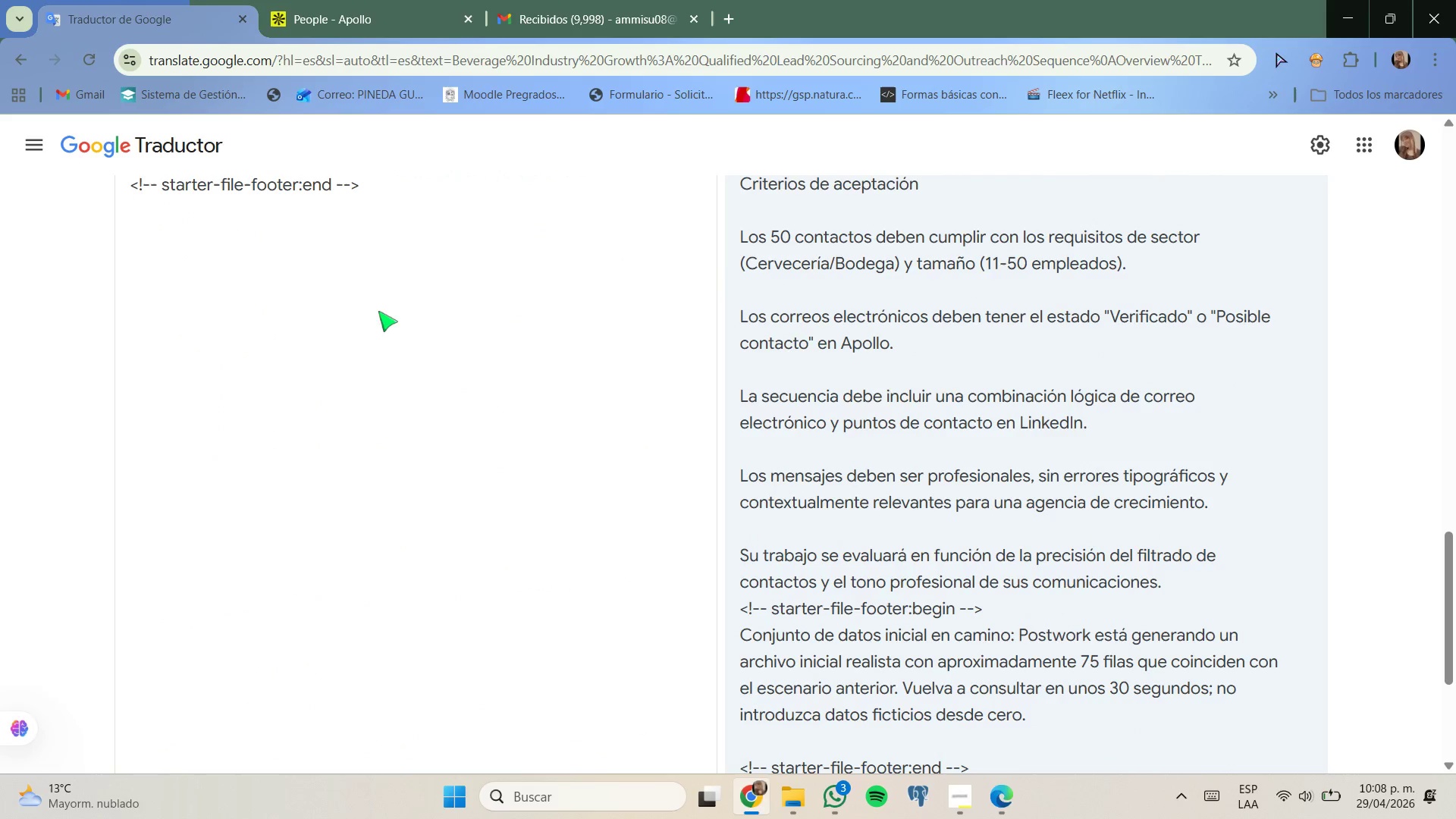 
left_click([378, 309])
 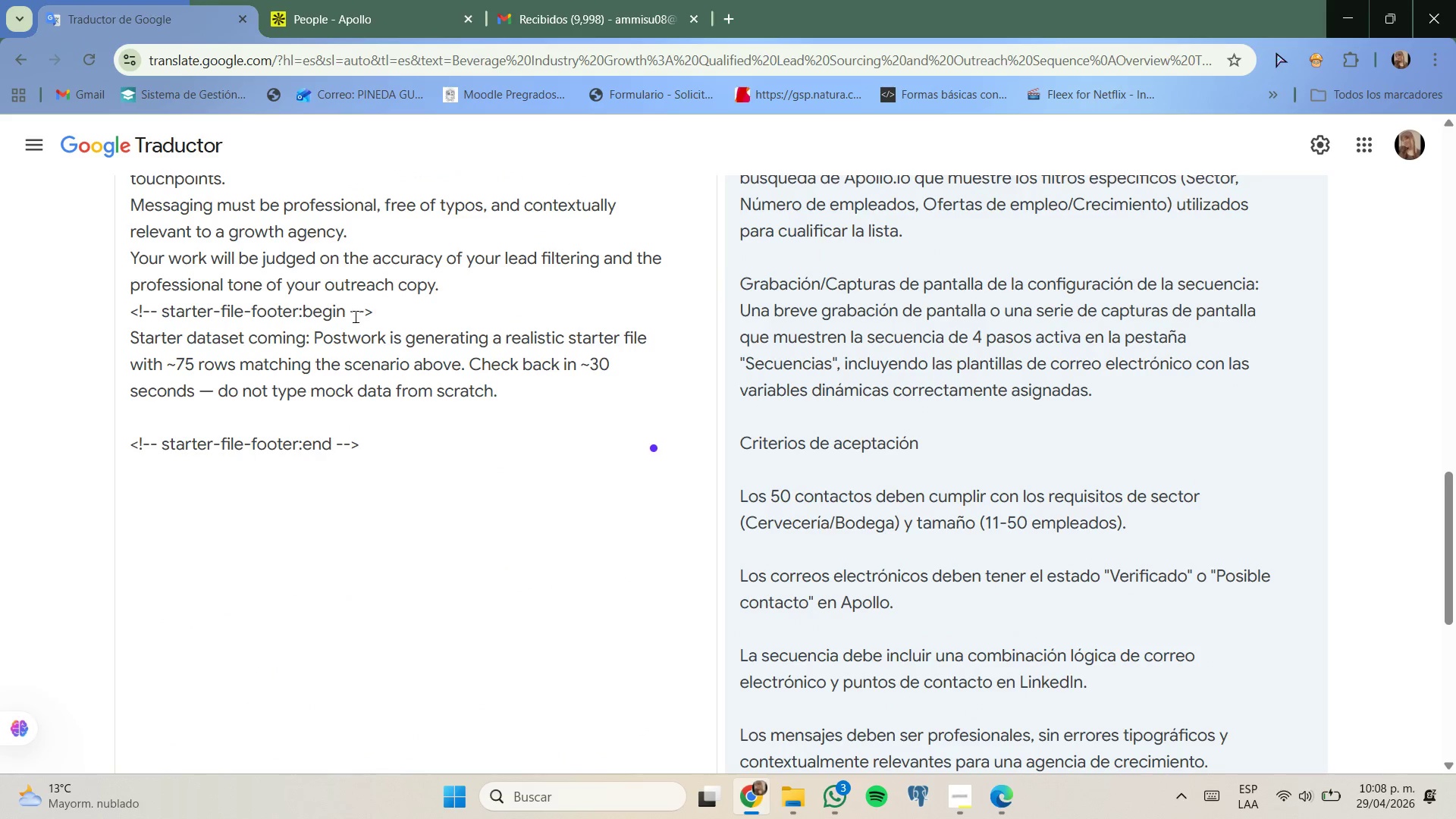 
key(Enter)
 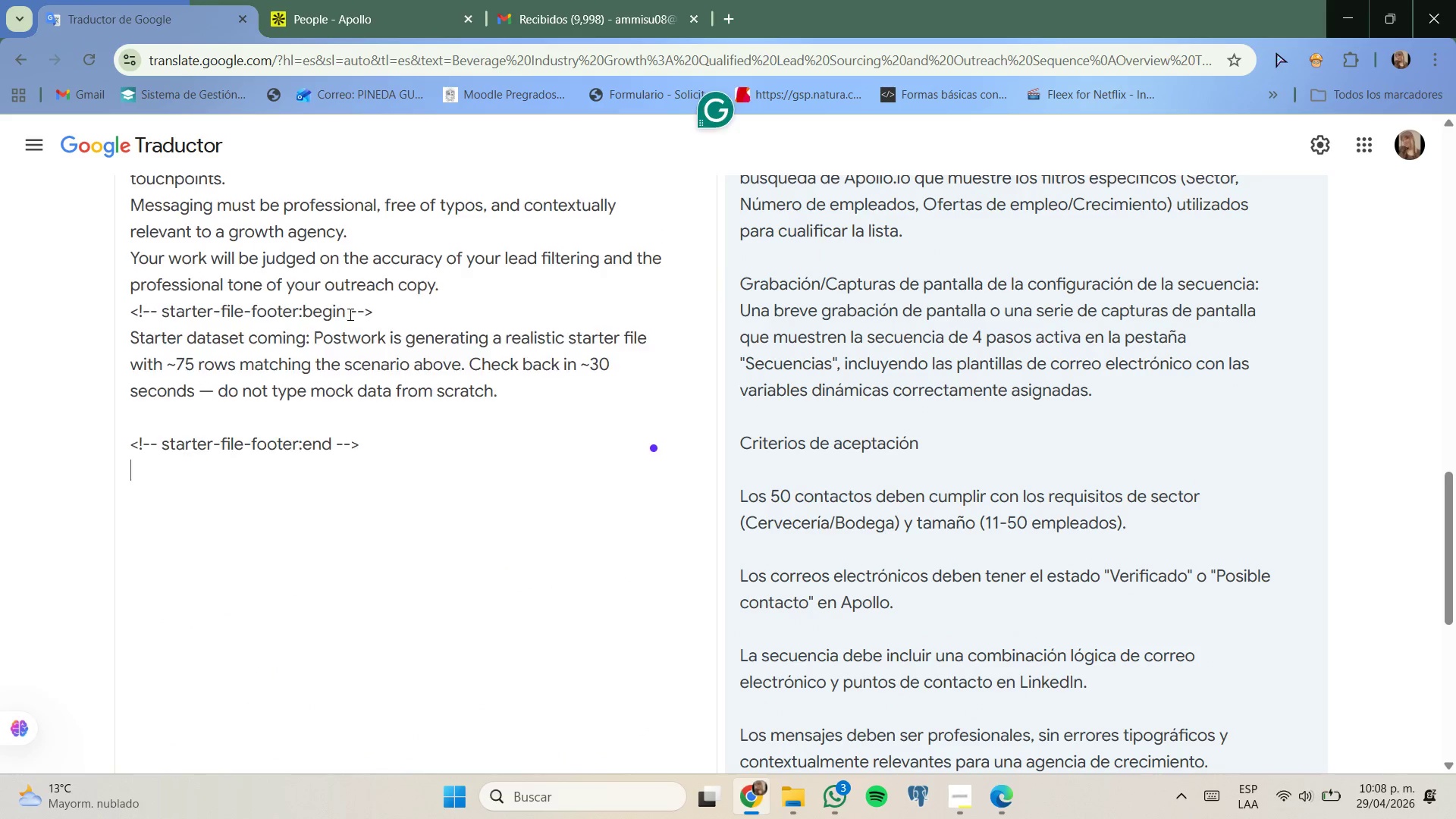 
key(Enter)
 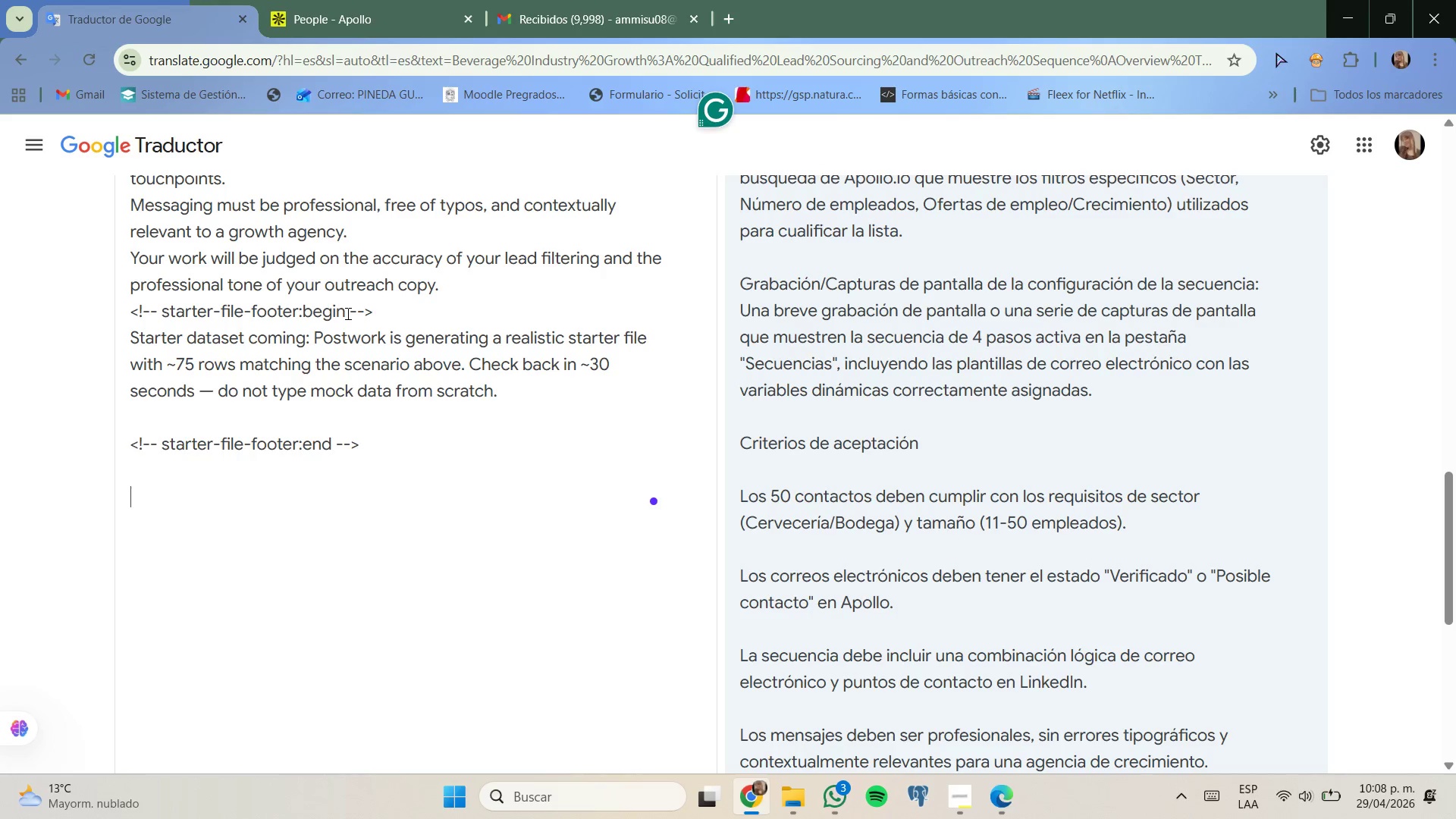 
type(contact stage)
 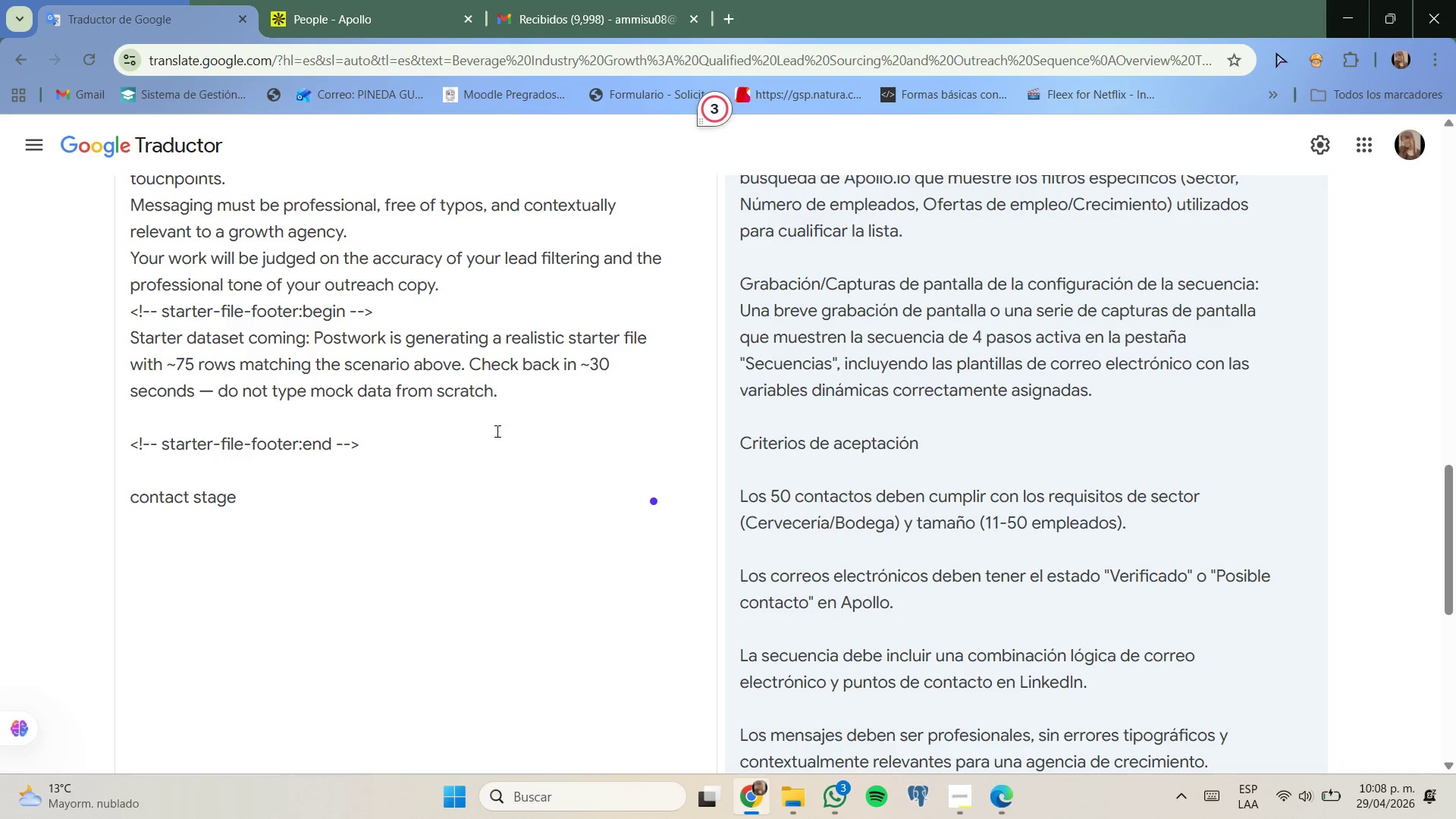 
scroll: coordinate [819, 563], scroll_direction: down, amount: 5.0
 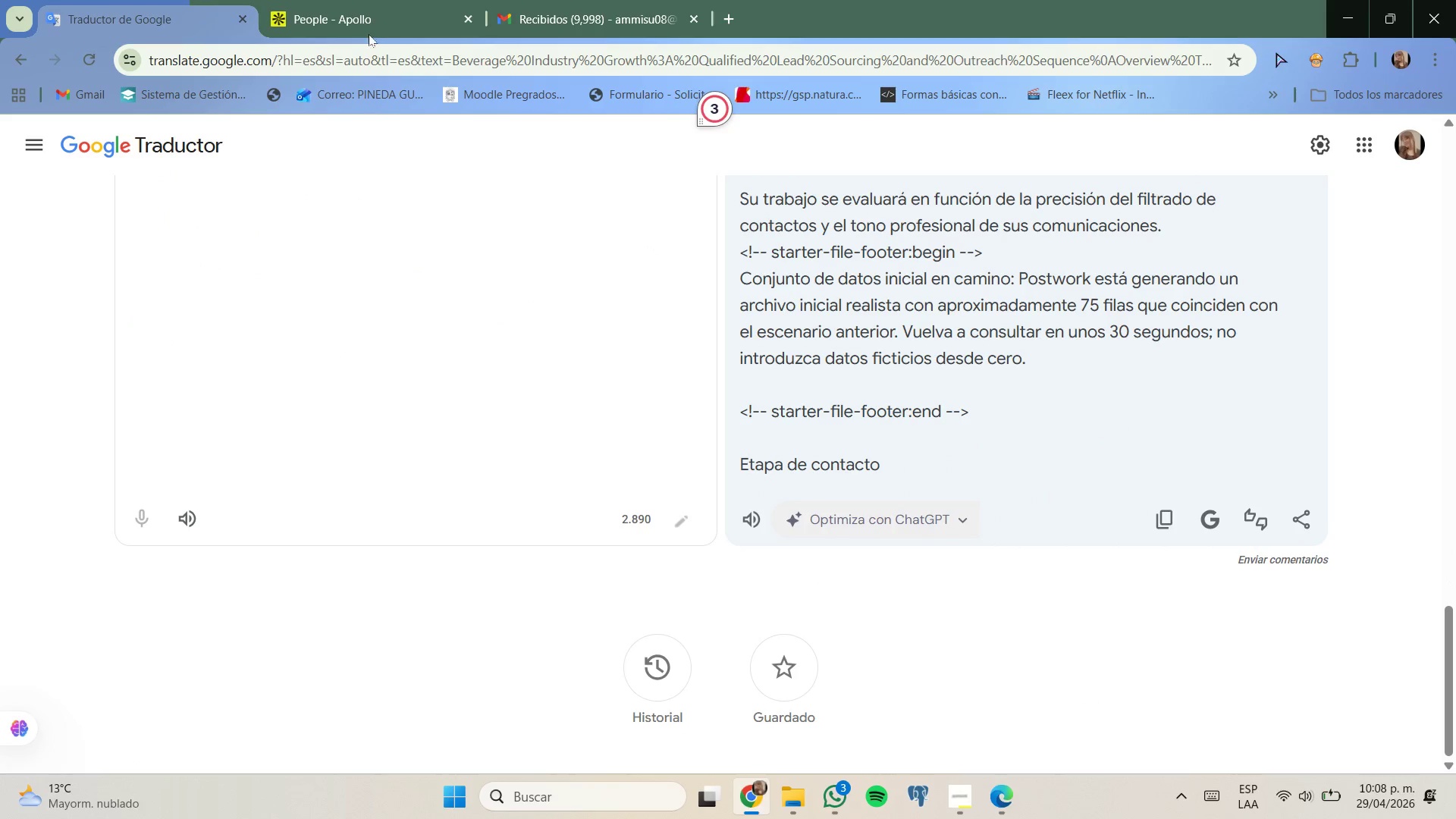 
left_click([389, 0])
 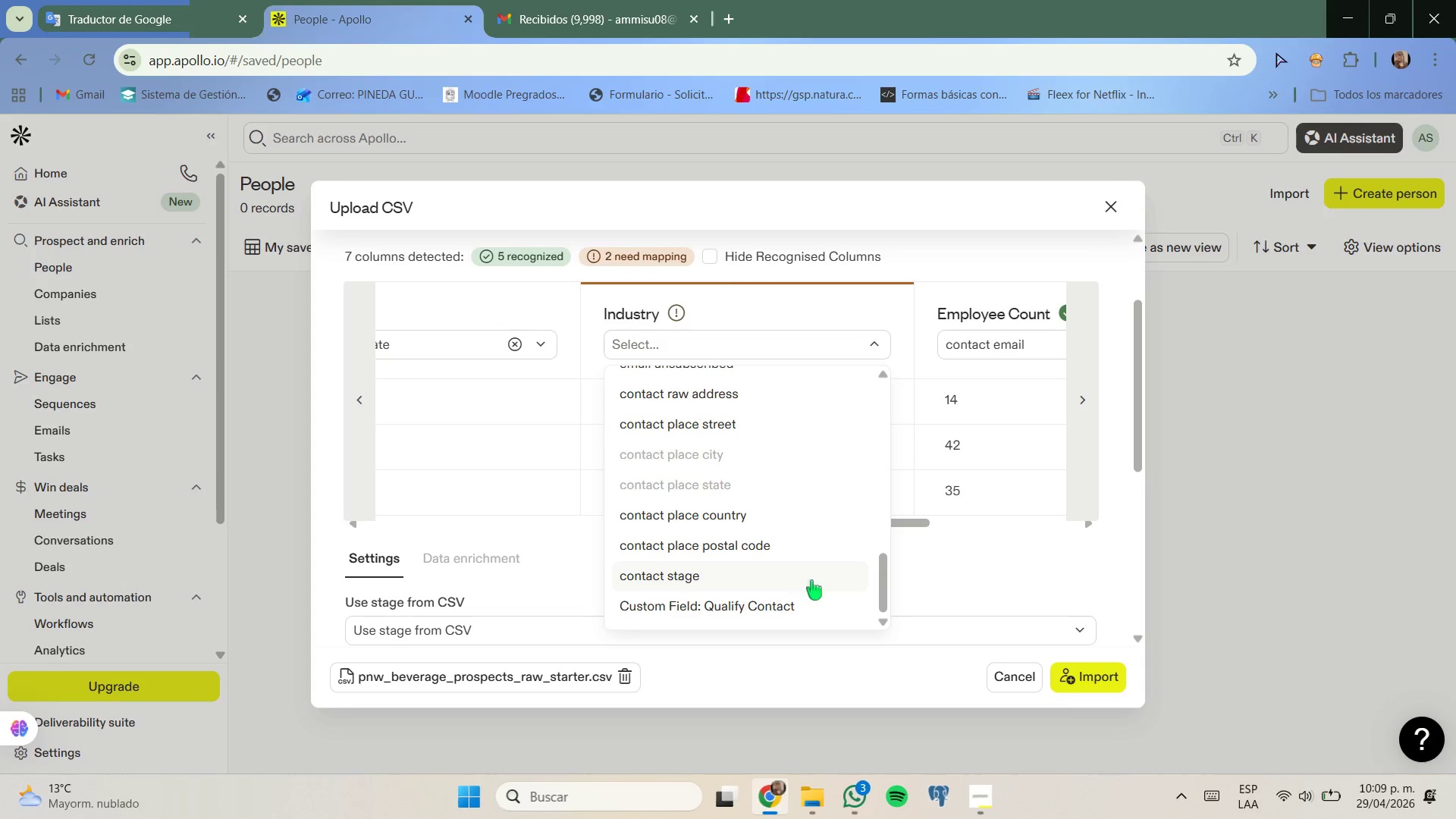 
left_click_drag(start_coordinate=[883, 584], to_coordinate=[886, 451])
 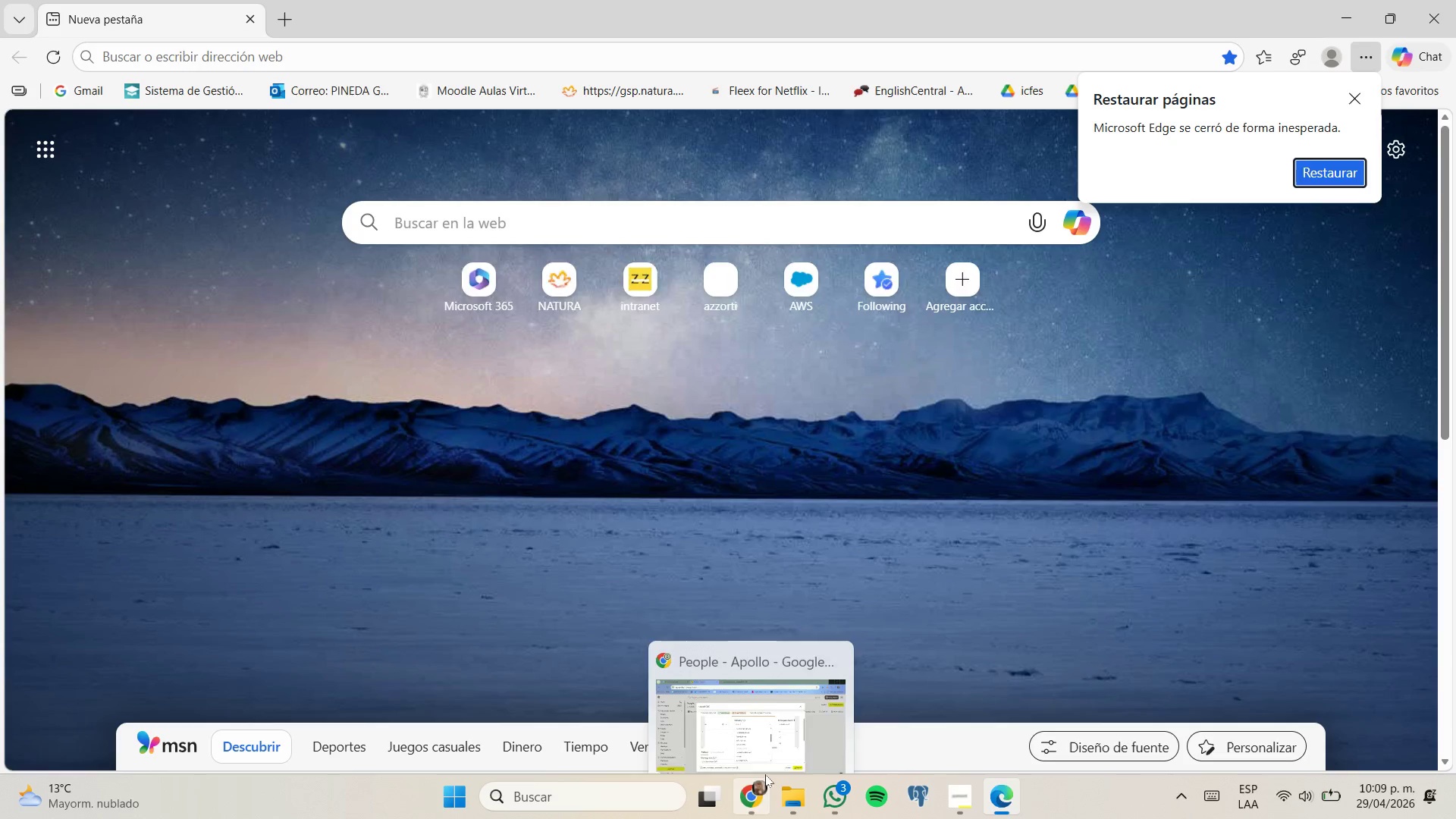 
left_click([770, 701])
 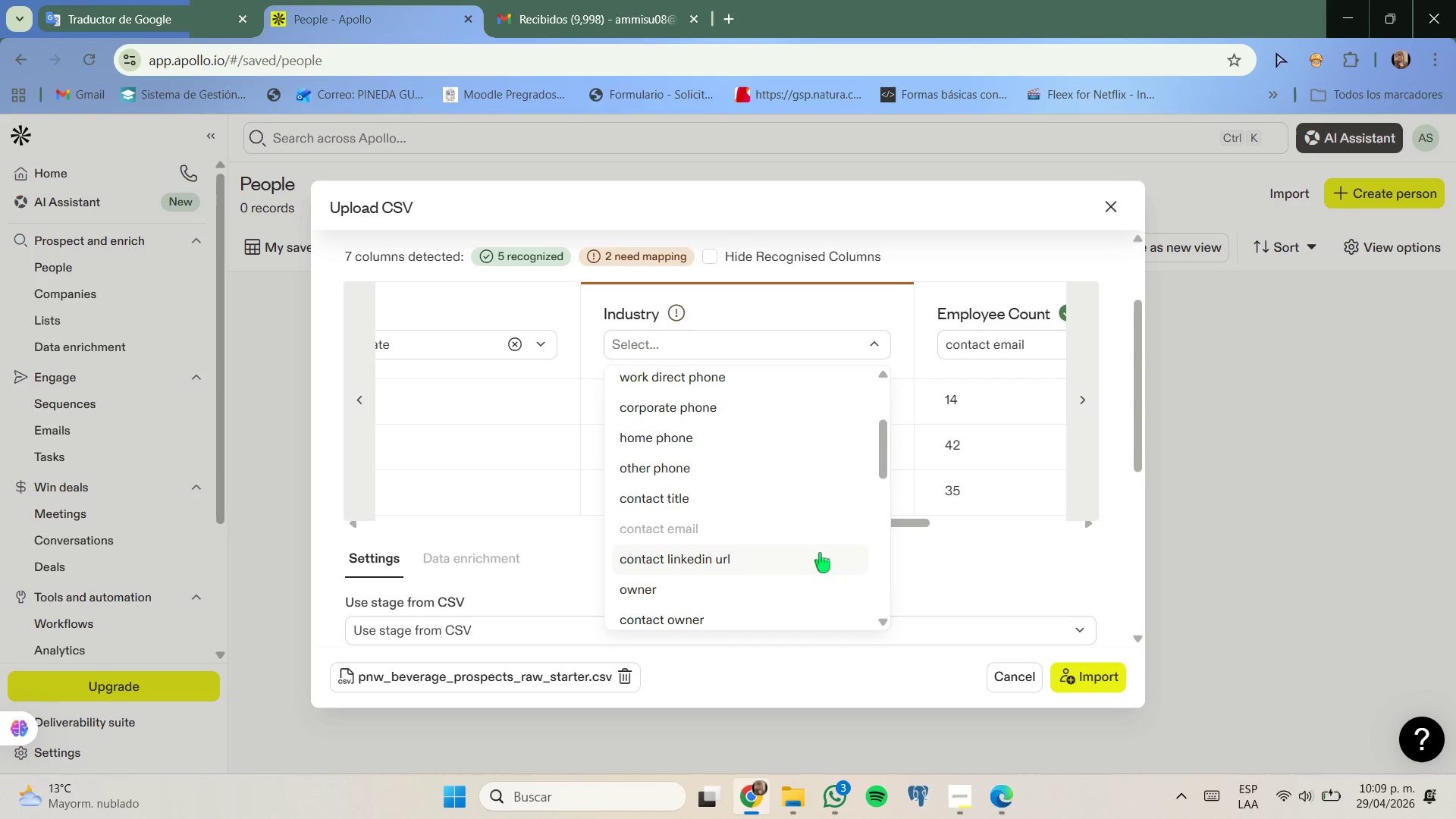 
left_click_drag(start_coordinate=[885, 469], to_coordinate=[886, 423])
 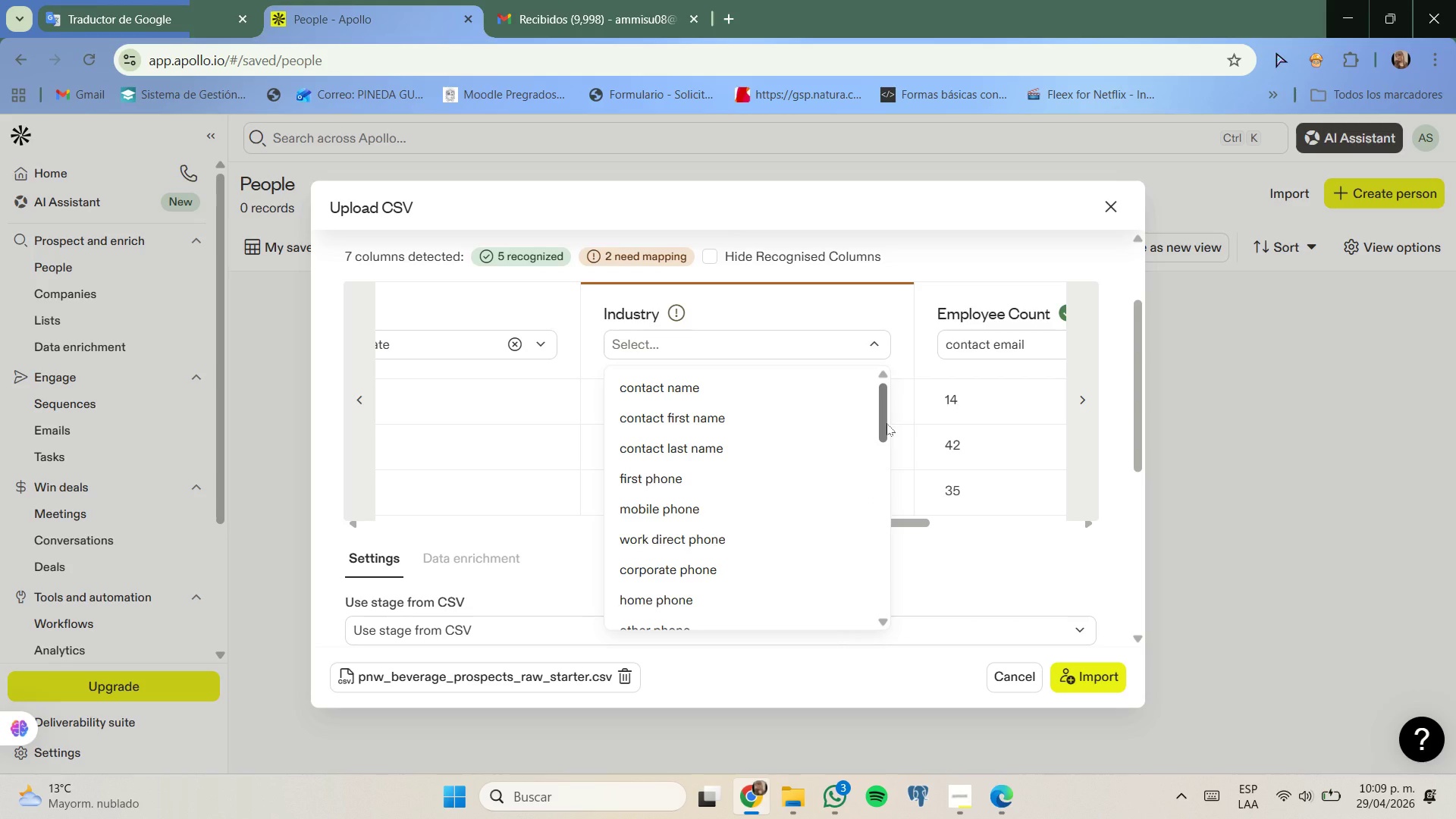 
left_click([886, 423])
 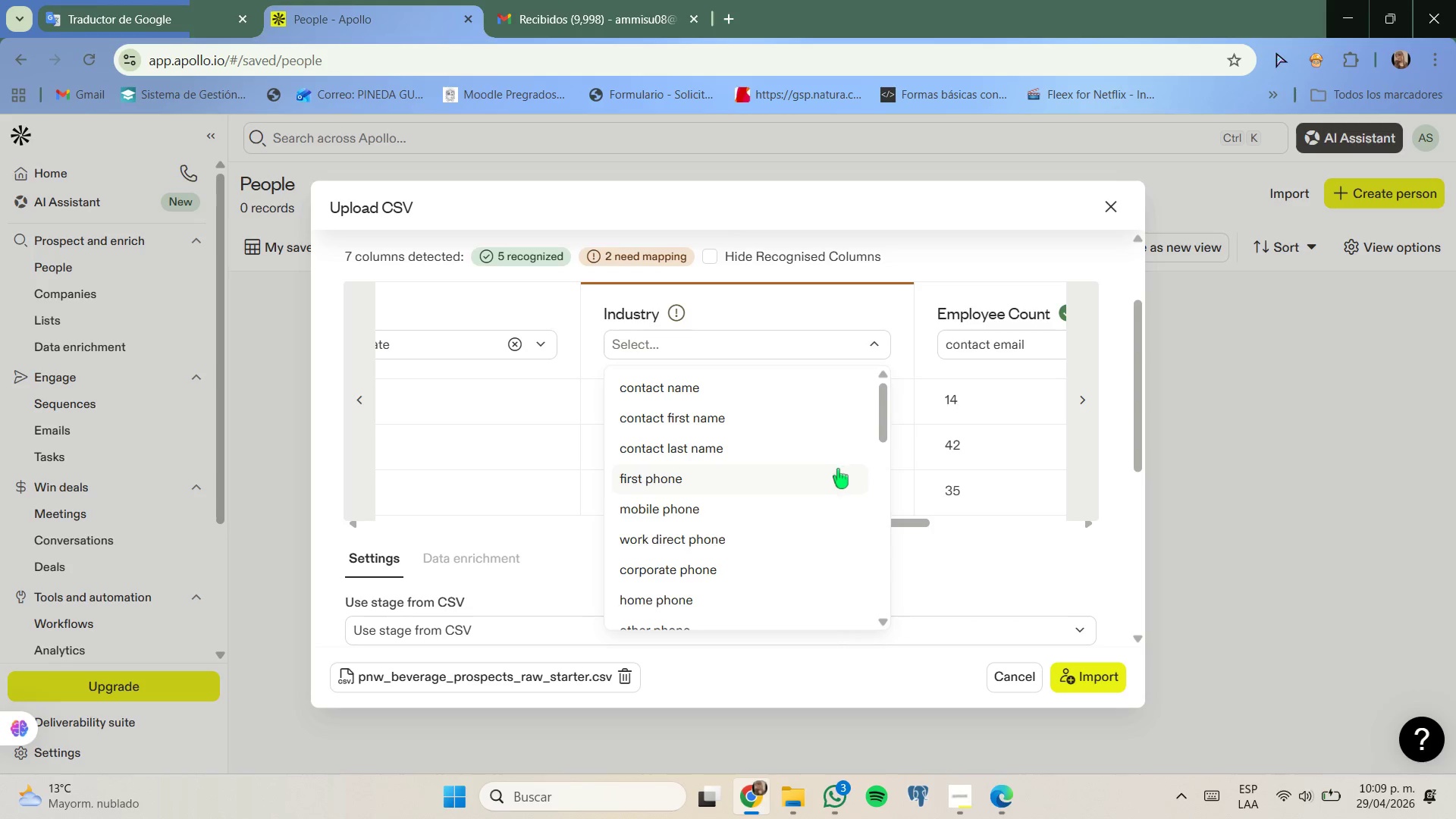 
scroll: coordinate [836, 471], scroll_direction: none, amount: 0.0
 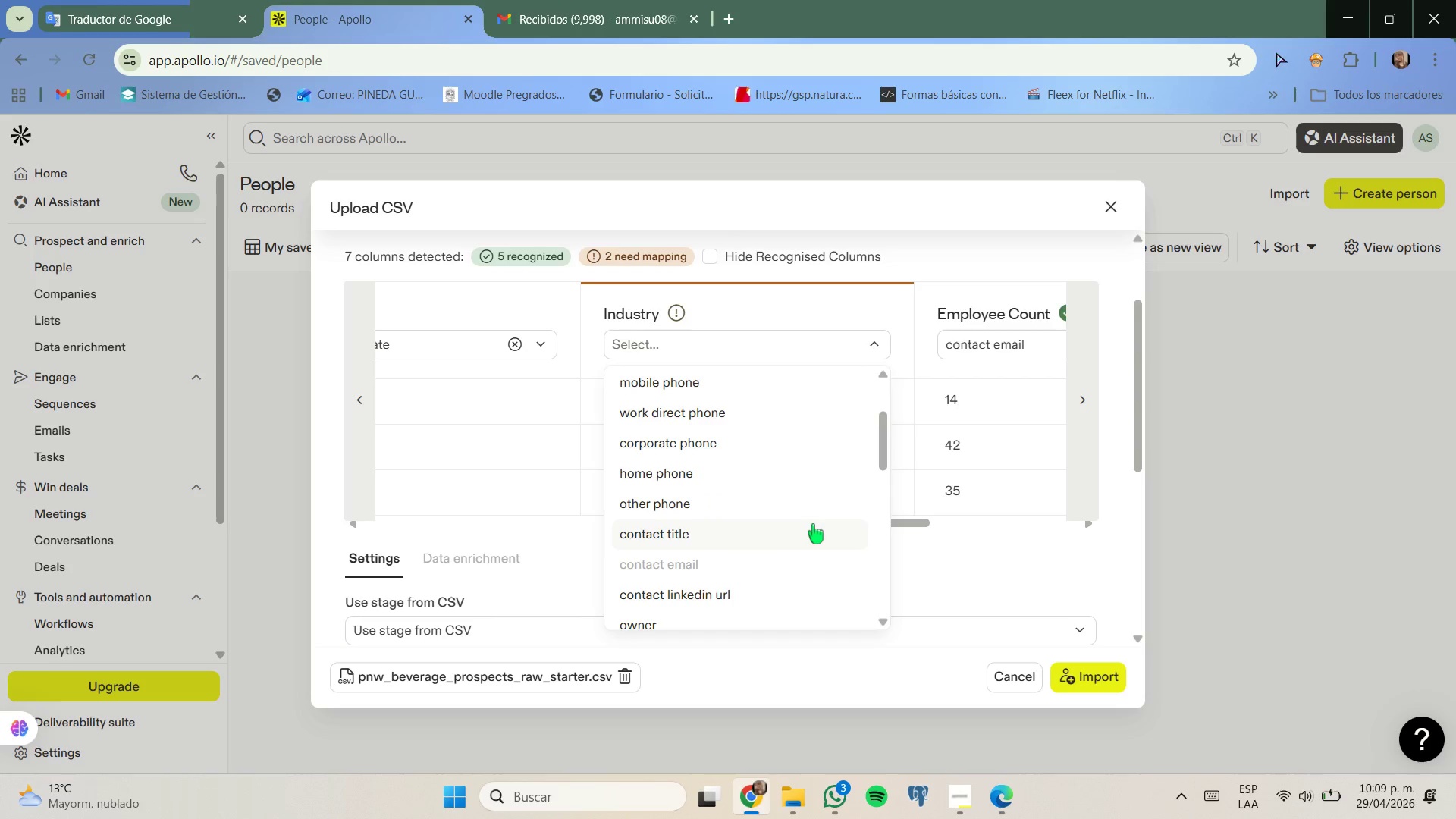 
scroll: coordinate [813, 522], scroll_direction: down, amount: 3.0
 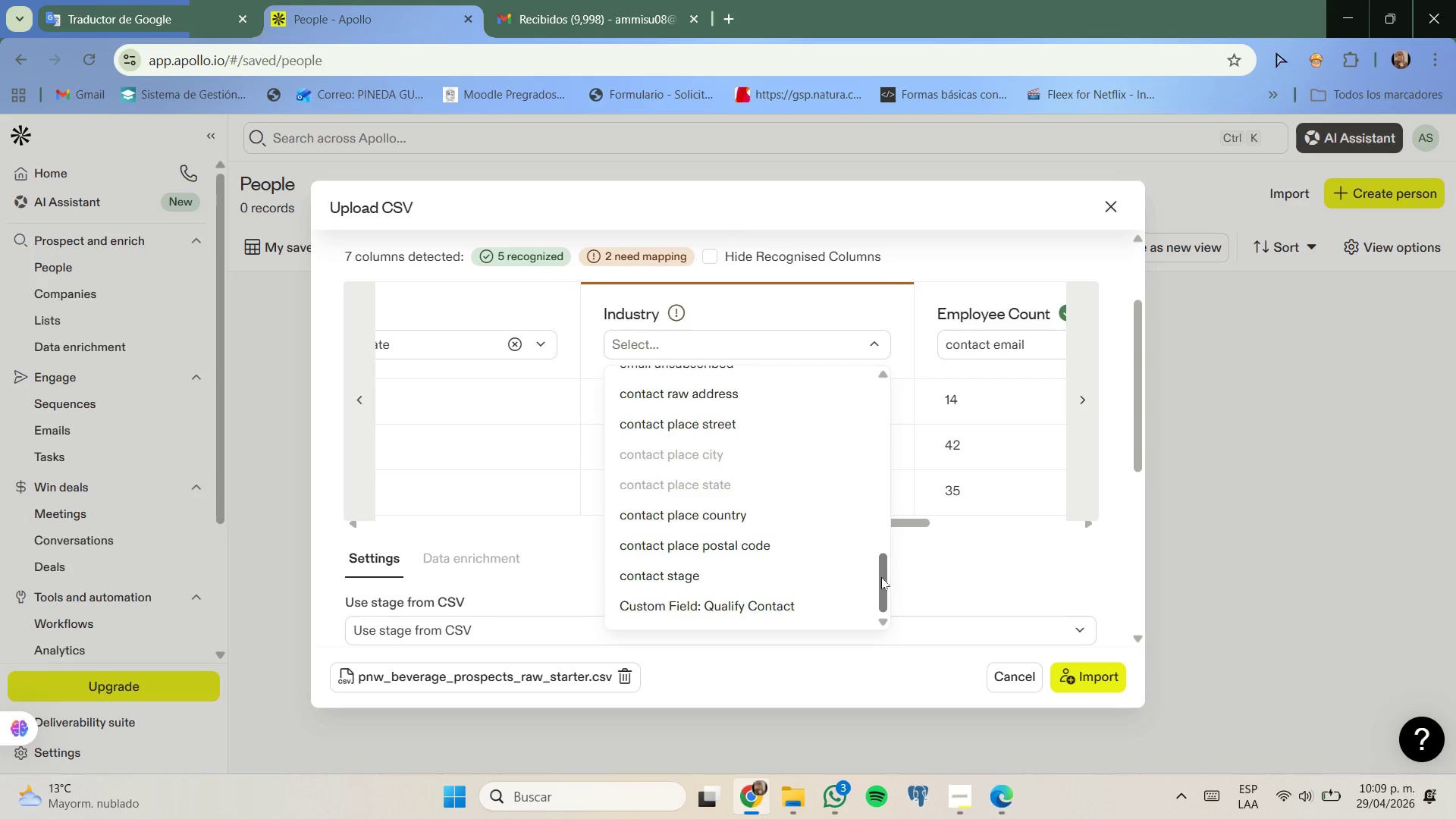 
left_click([791, 609])
 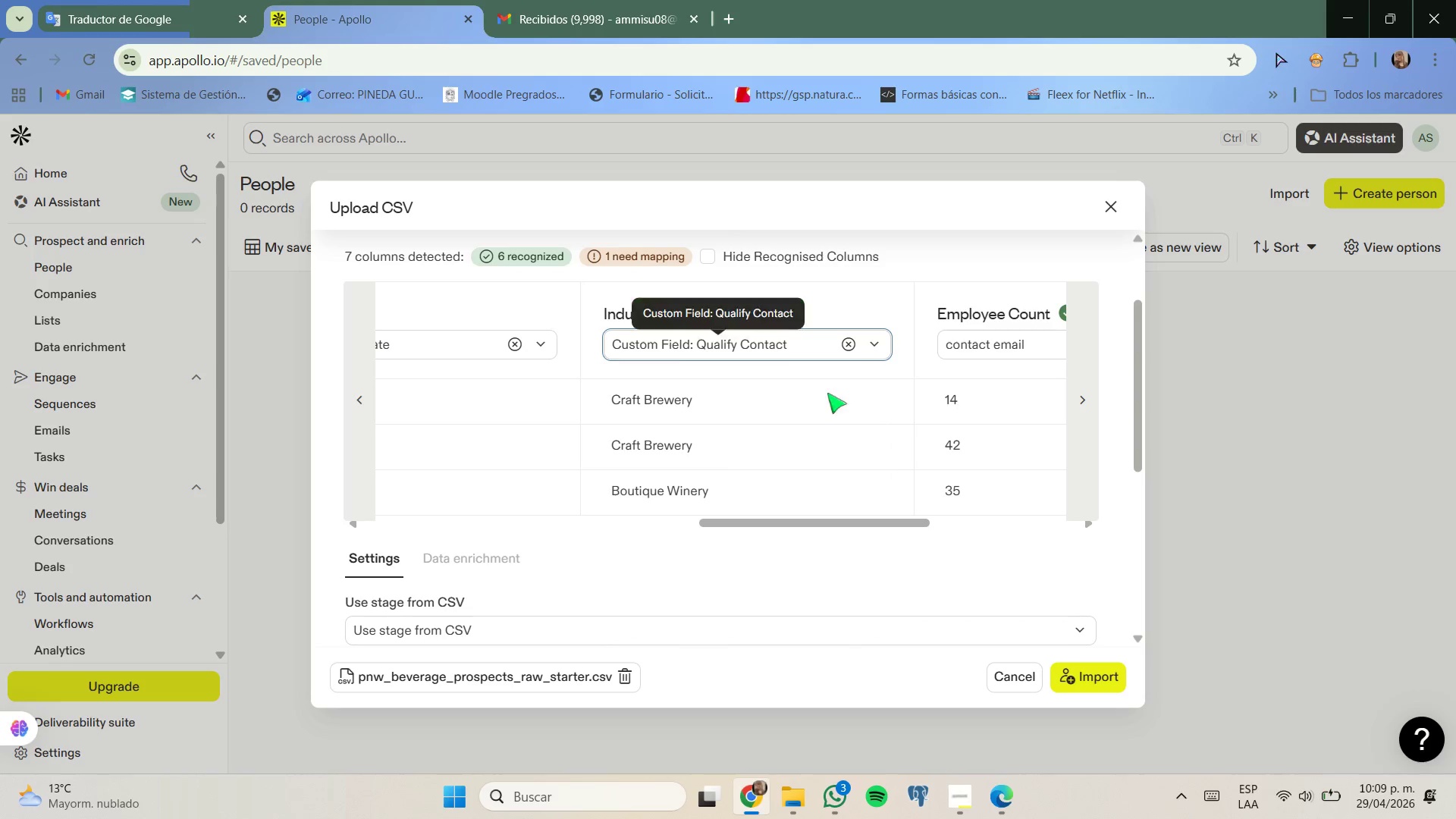 
left_click_drag(start_coordinate=[814, 350], to_coordinate=[585, 340])
 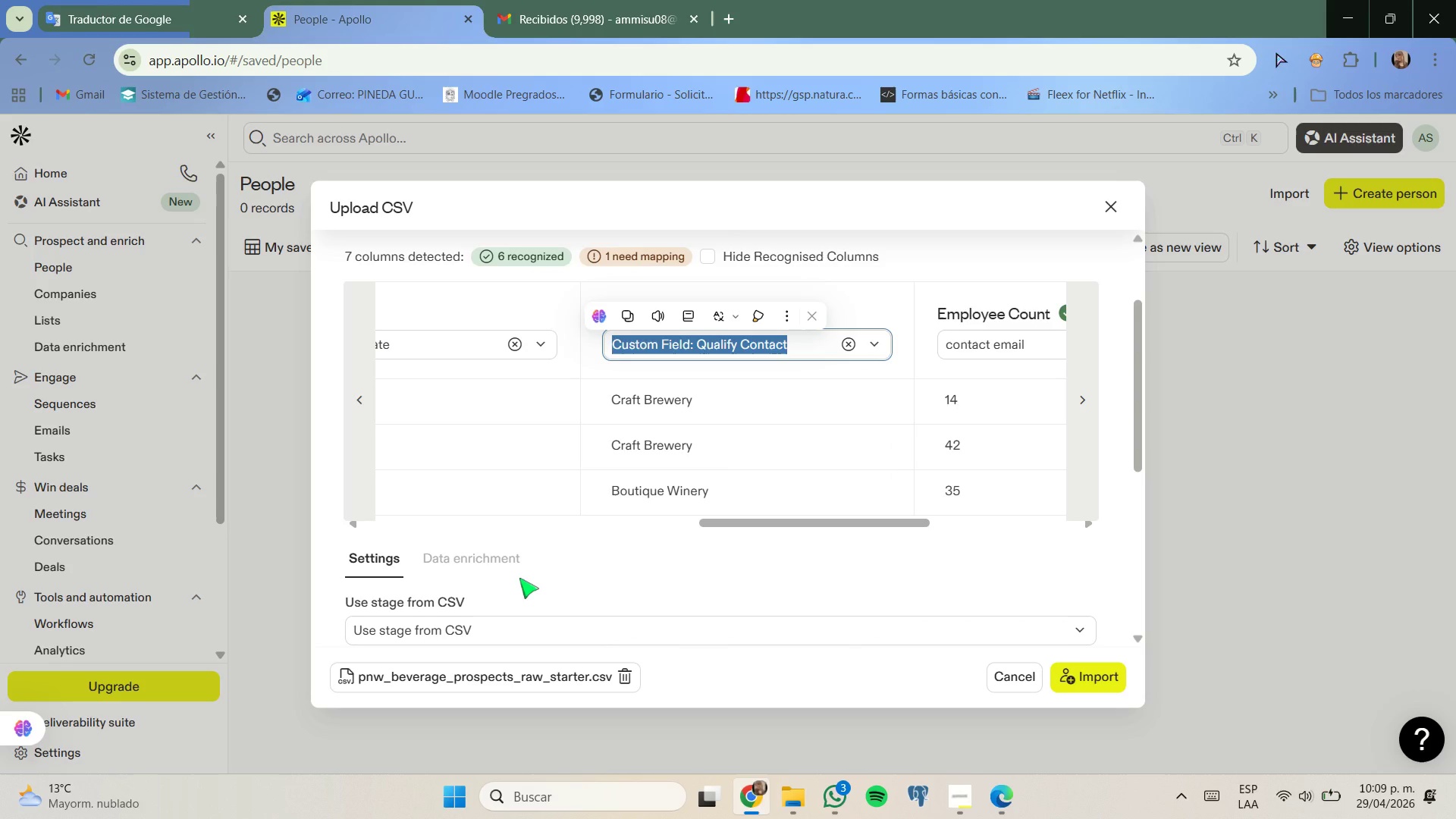 
key(Control+C)
 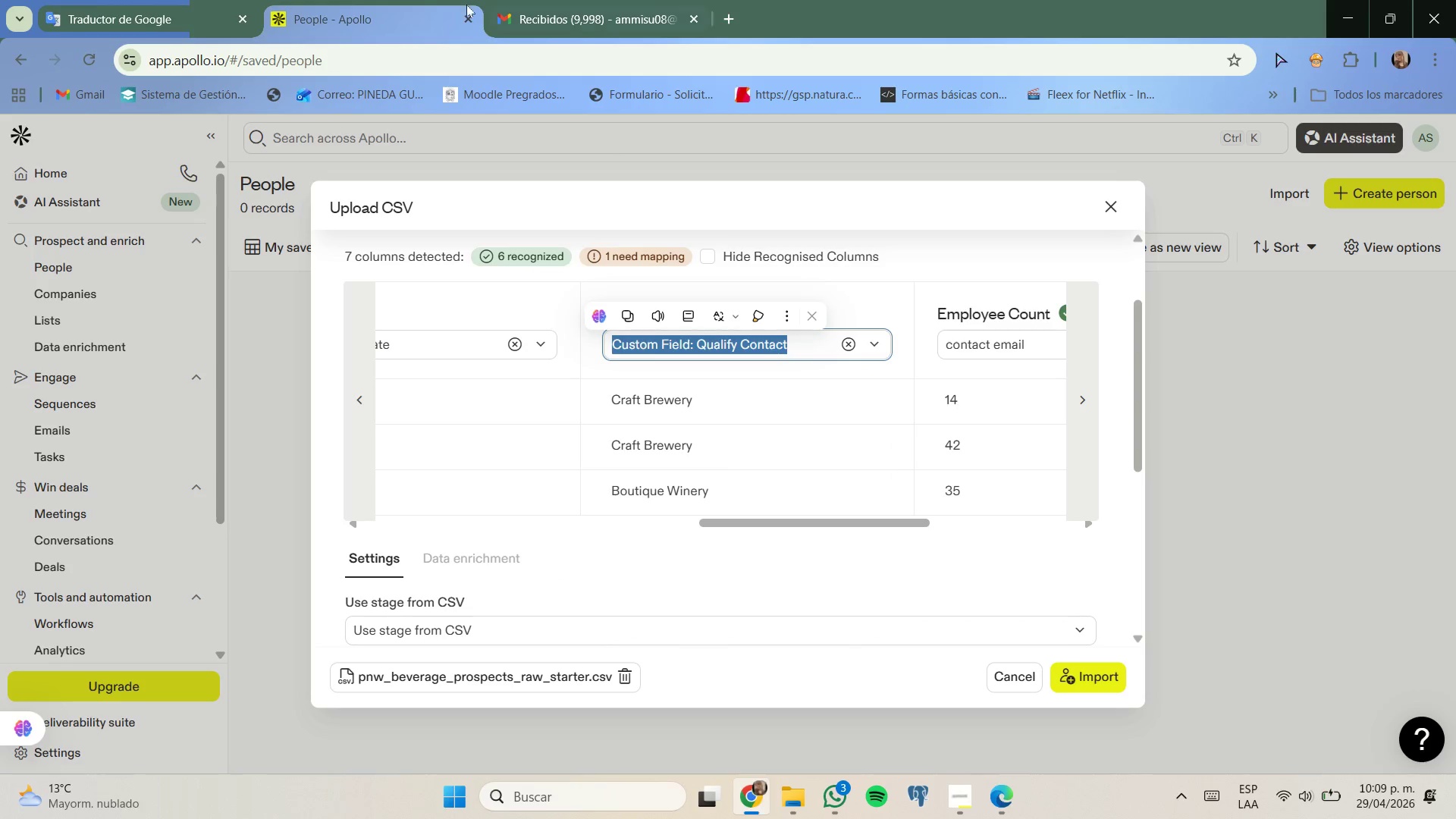 
left_click([182, 0])
 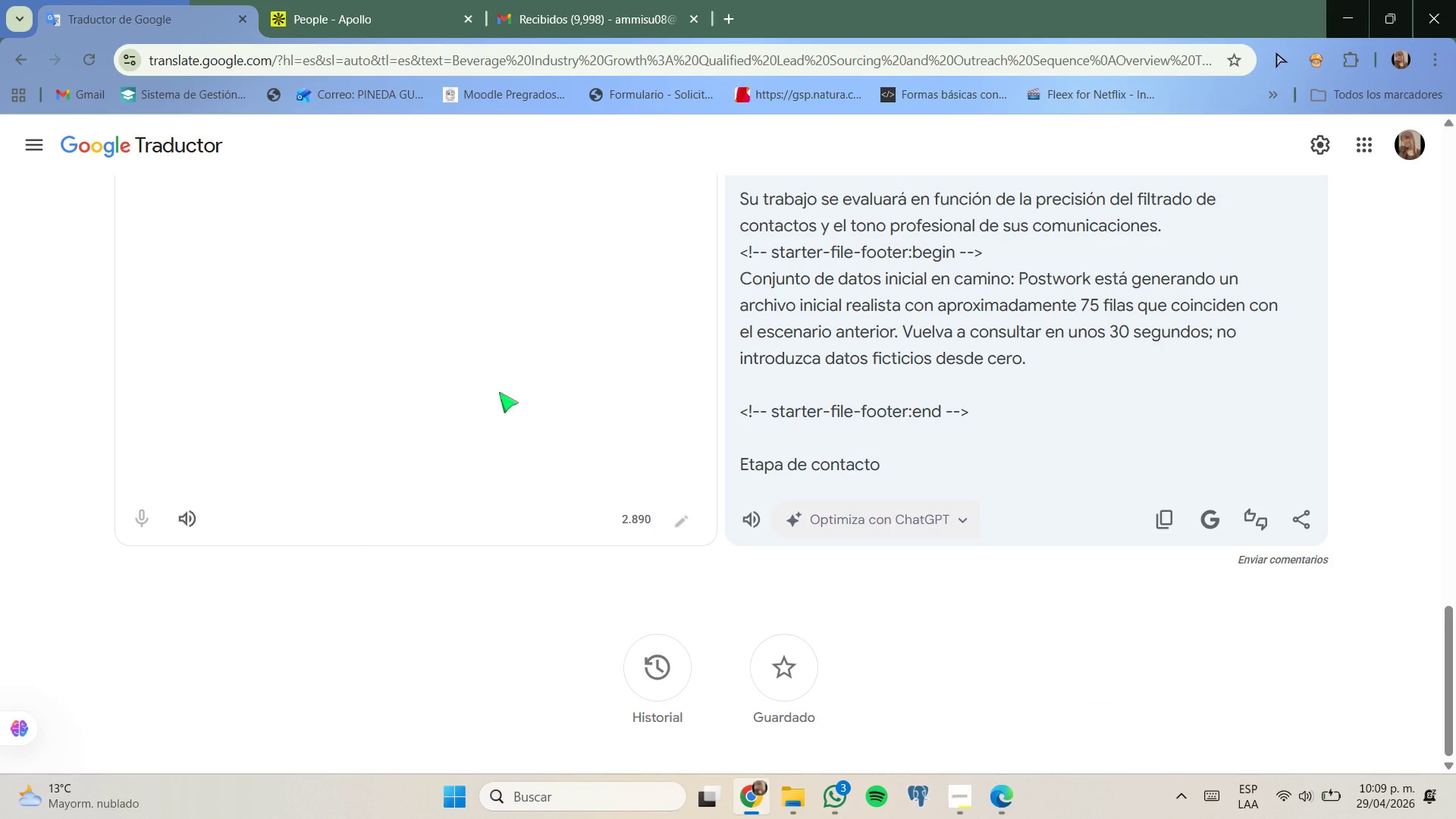 
scroll: coordinate [510, 388], scroll_direction: up, amount: 4.0
 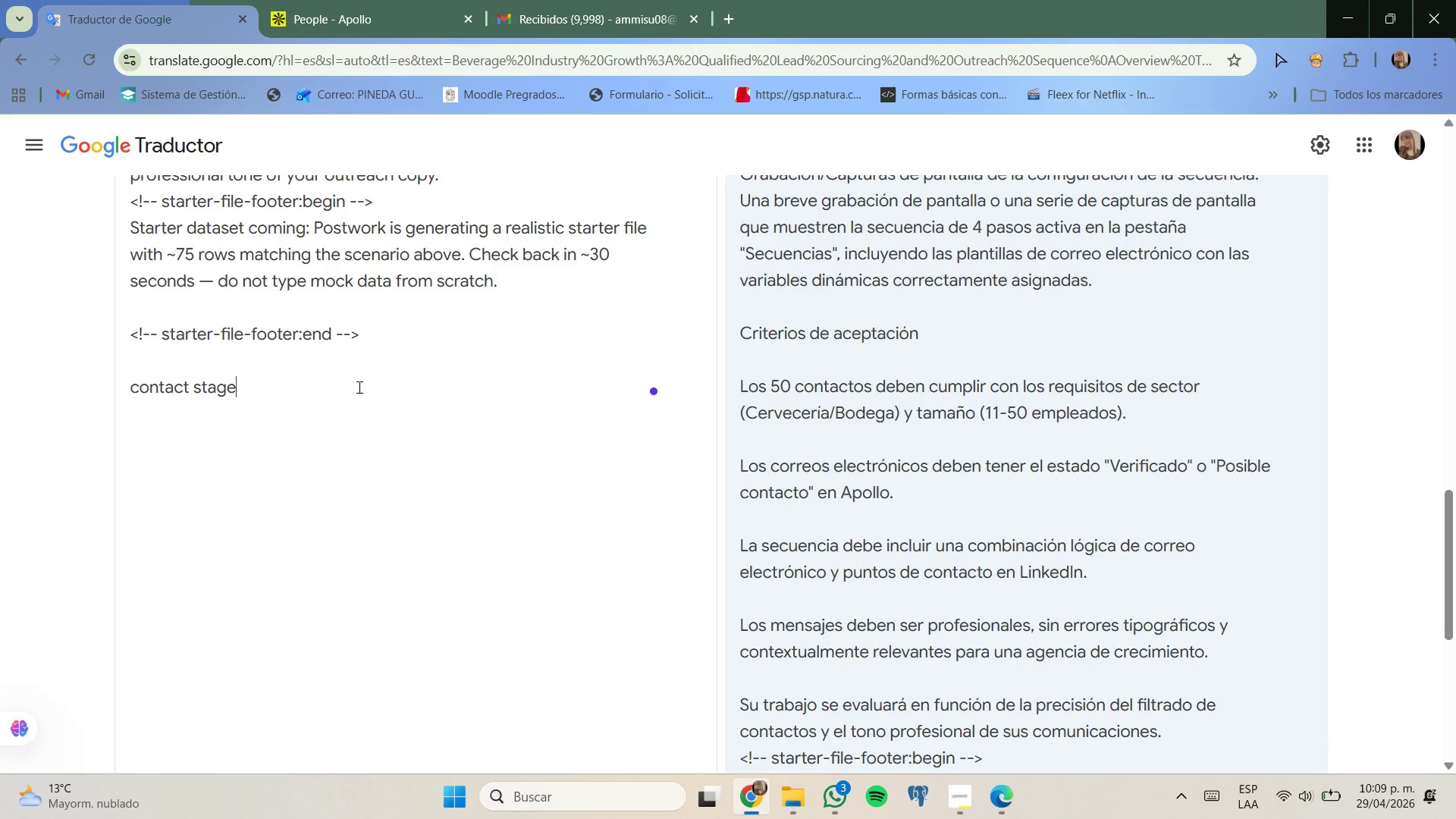 
left_click_drag(start_coordinate=[355, 385], to_coordinate=[113, 360])
 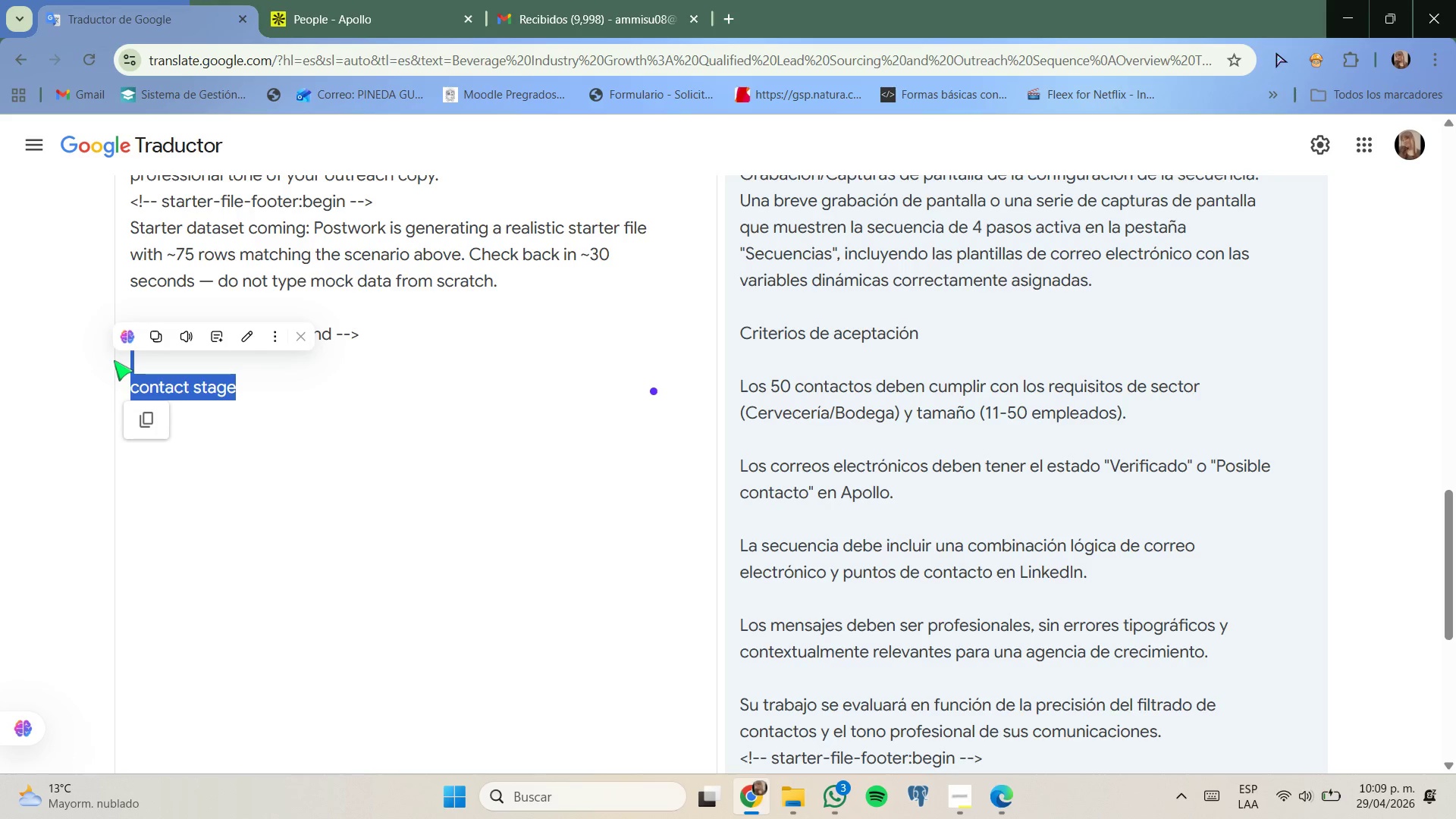 
key(Control+V)
 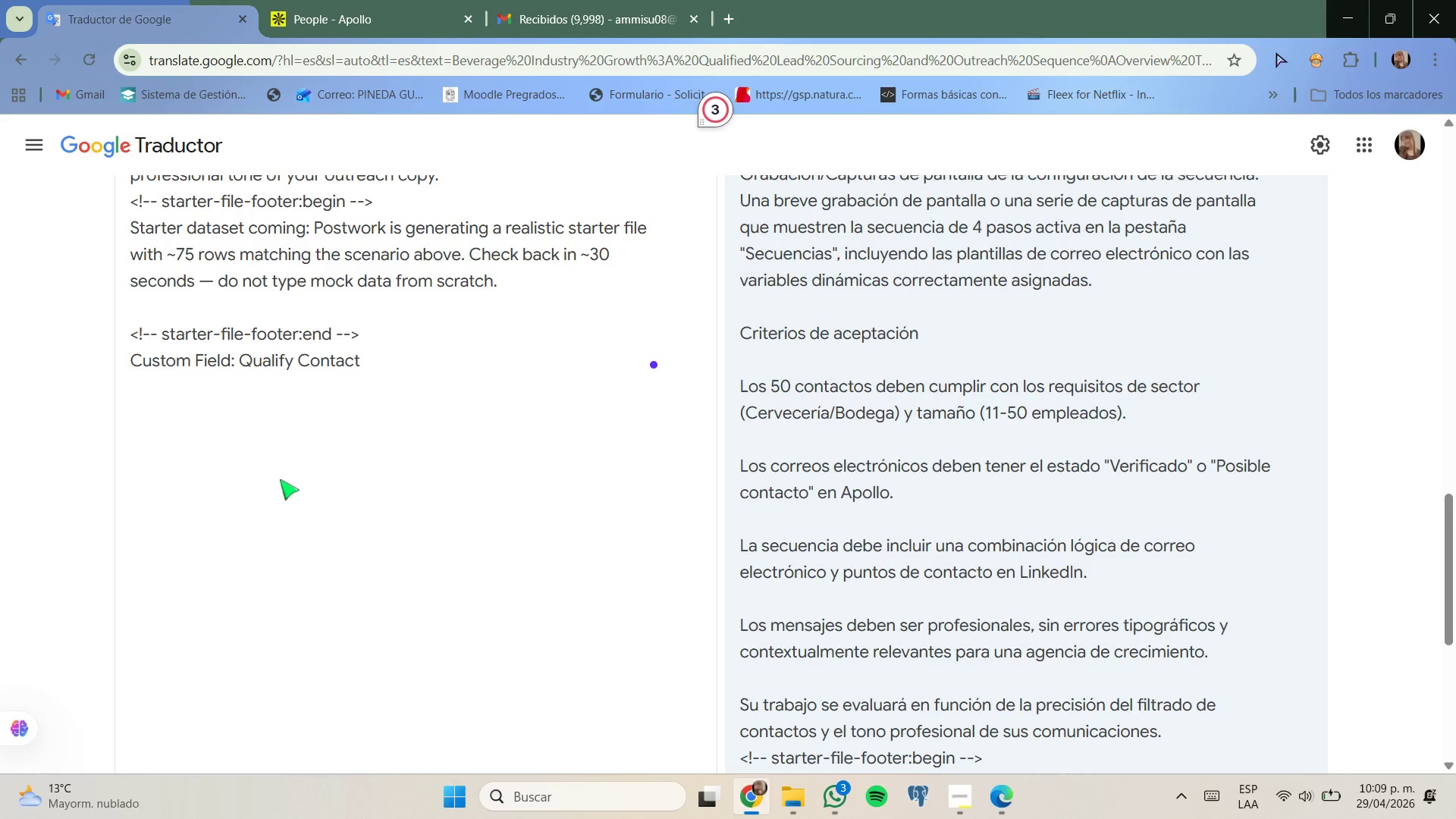 
scroll: coordinate [854, 640], scroll_direction: down, amount: 3.0
 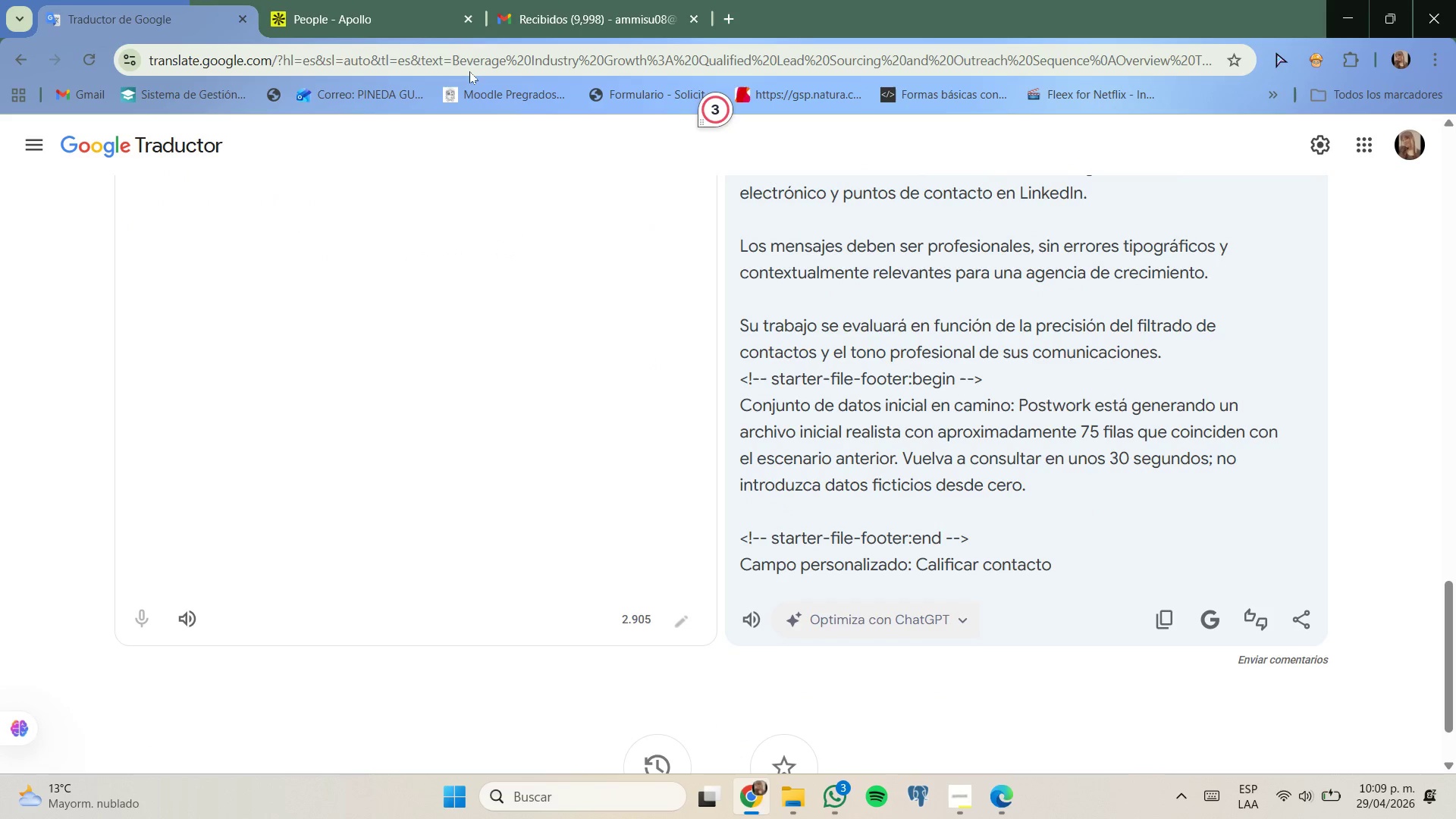 
left_click([421, 10])
 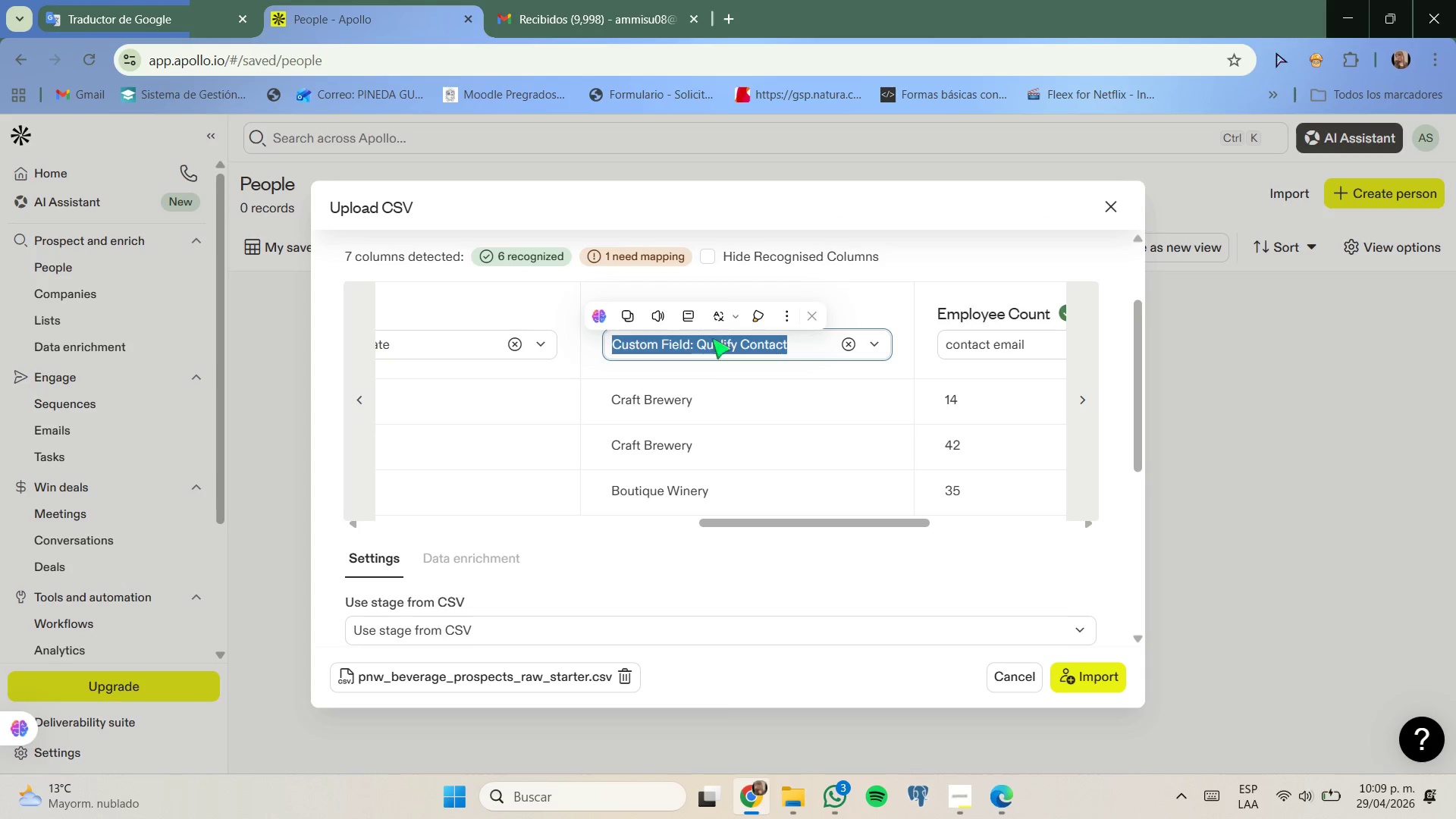 
scroll: coordinate [708, 399], scroll_direction: up, amount: 1.0
 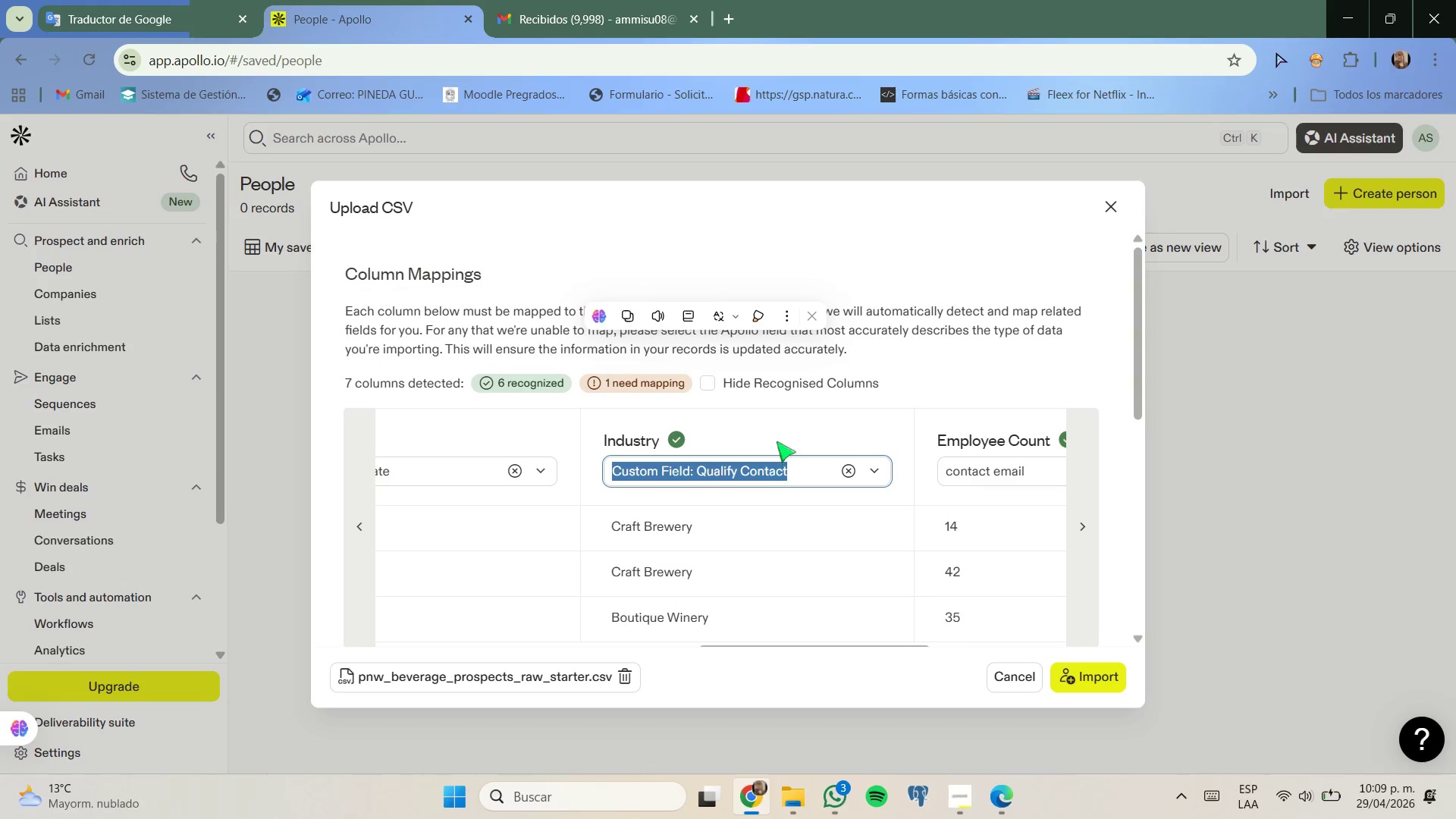 
scroll: coordinate [777, 440], scroll_direction: down, amount: 1.0
 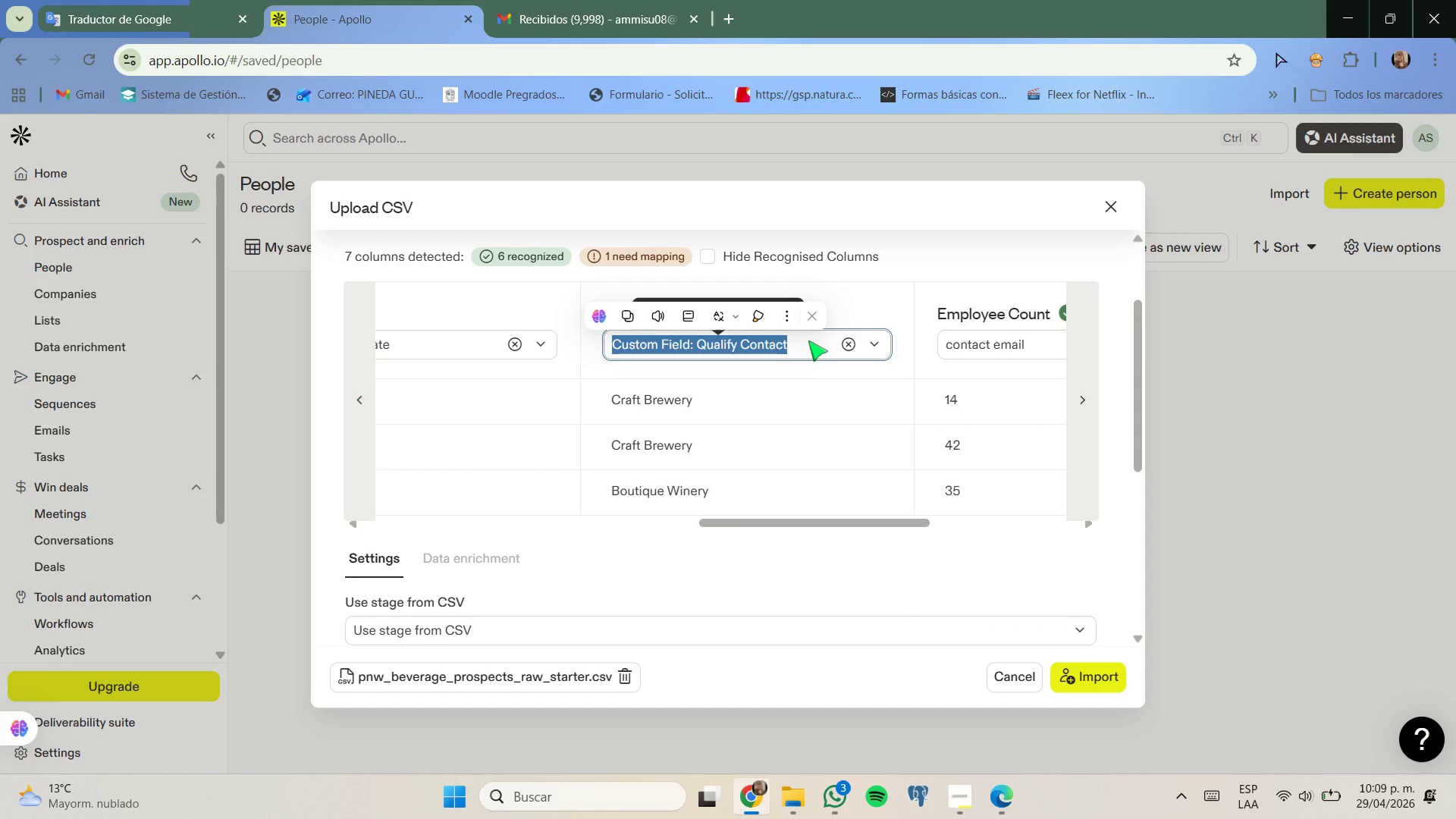 
left_click([808, 340])
 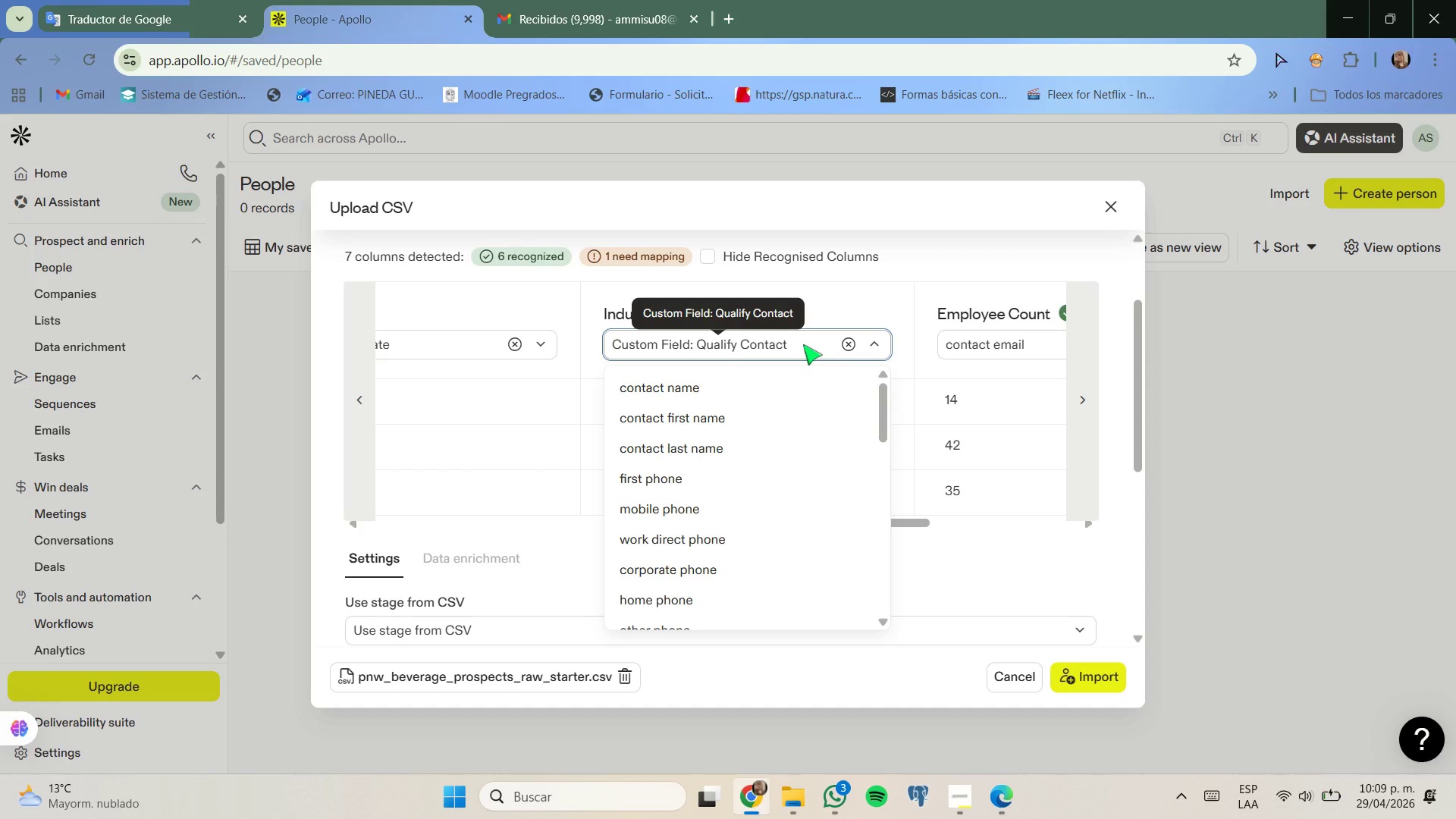 
left_click_drag(start_coordinate=[803, 344], to_coordinate=[768, 345])
 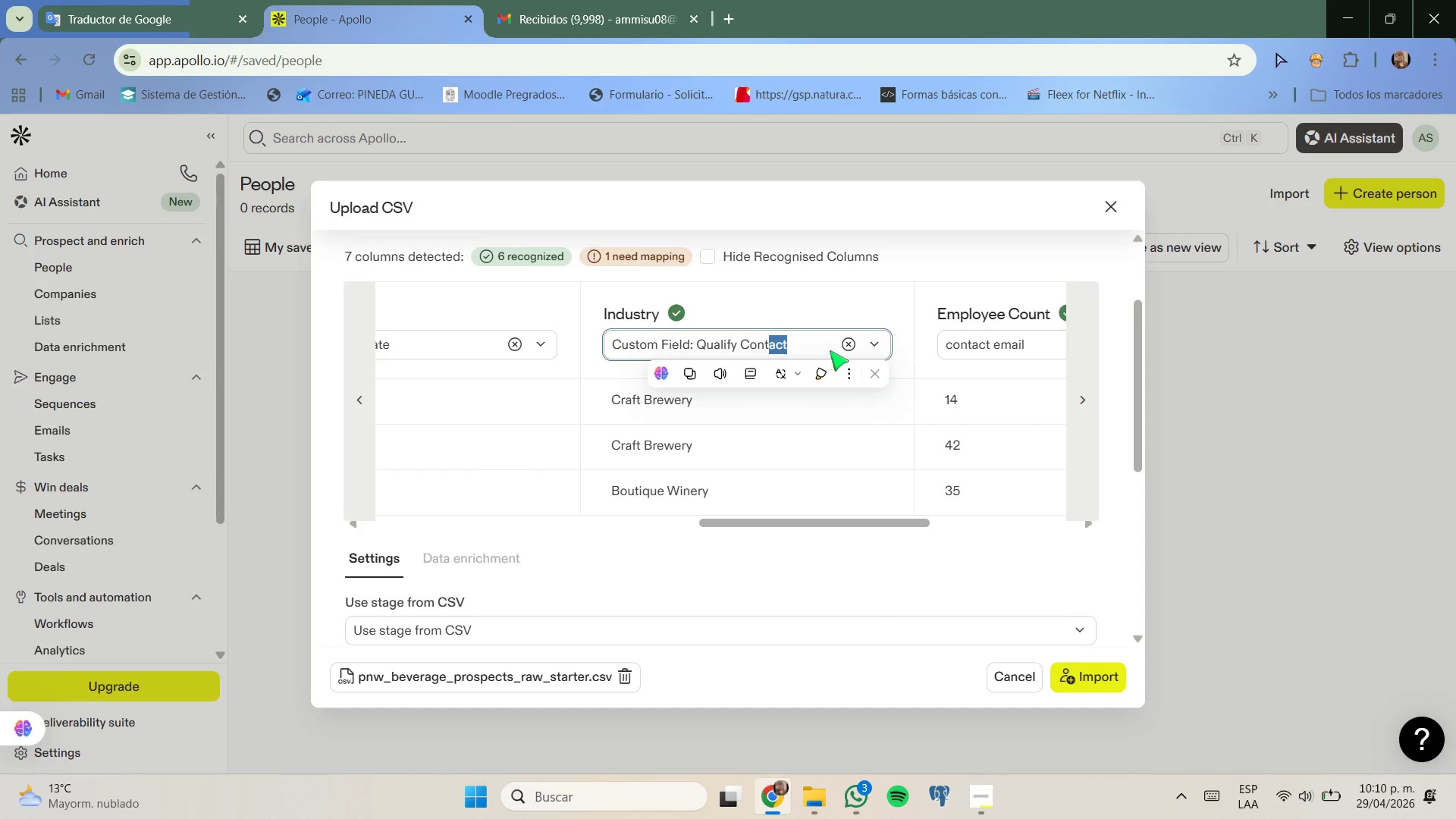 
left_click([842, 344])
 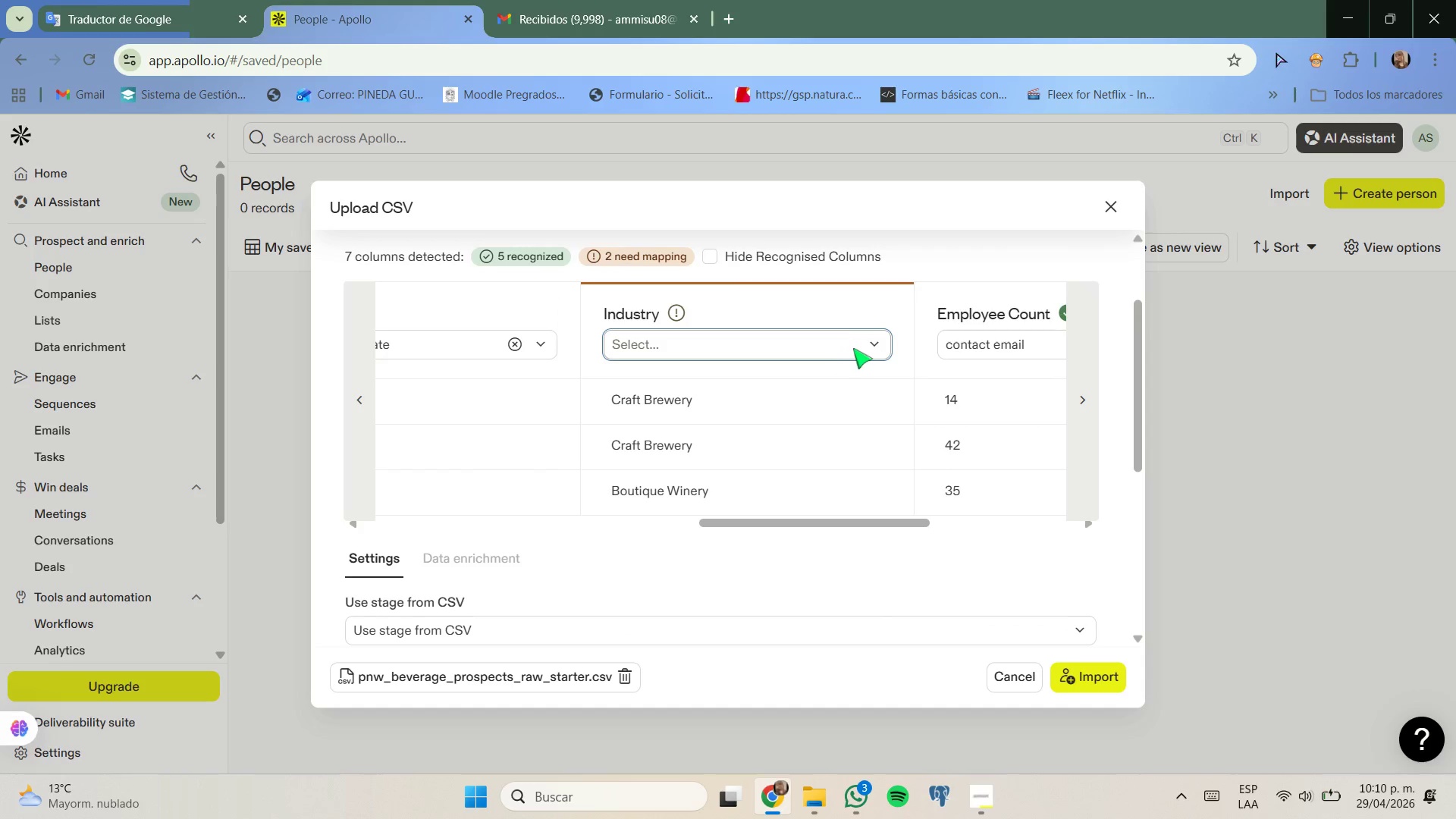 
left_click([864, 347])
 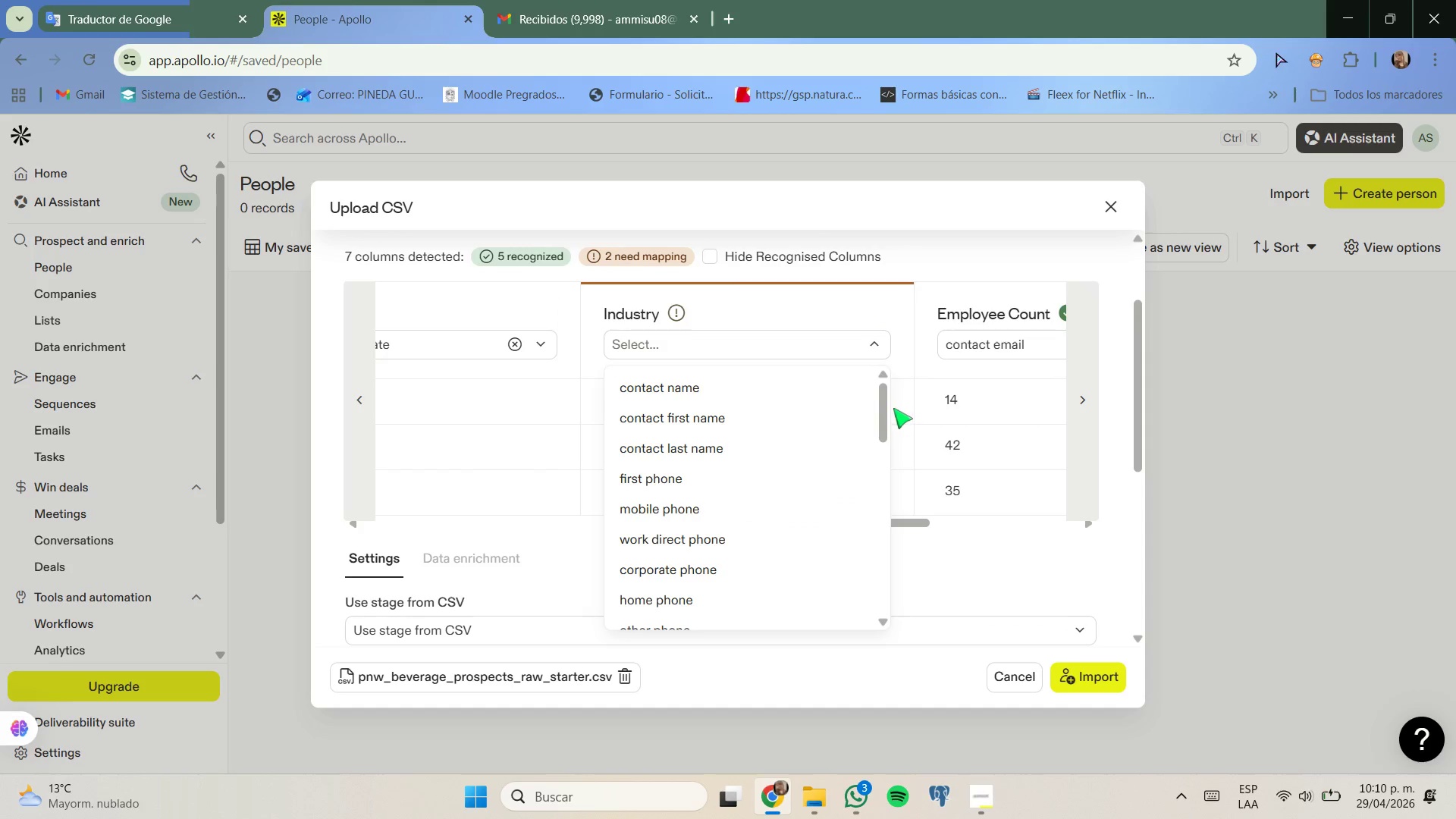 
left_click_drag(start_coordinate=[883, 410], to_coordinate=[887, 481])
 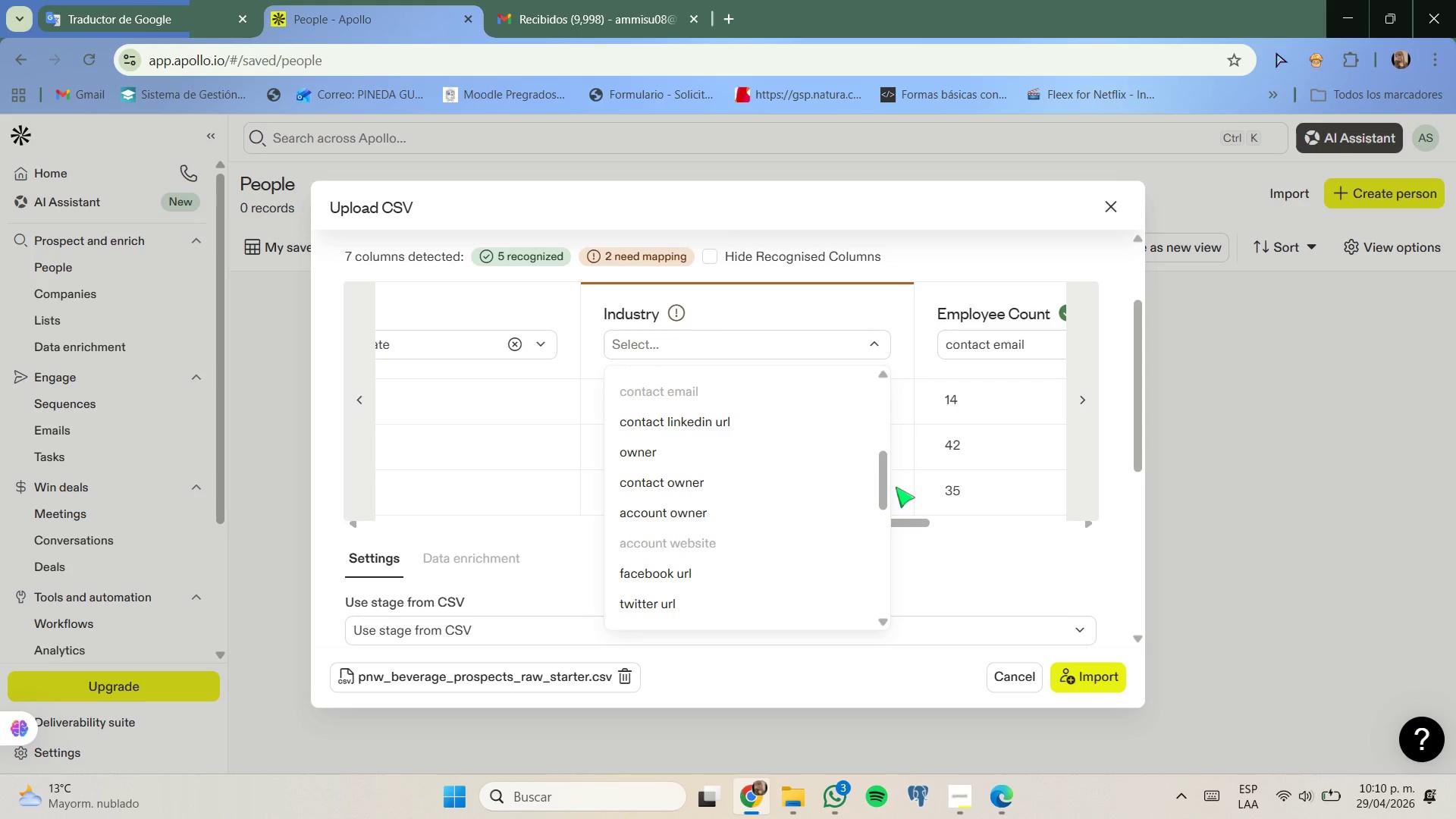 
left_click_drag(start_coordinate=[886, 485], to_coordinate=[874, 595])
 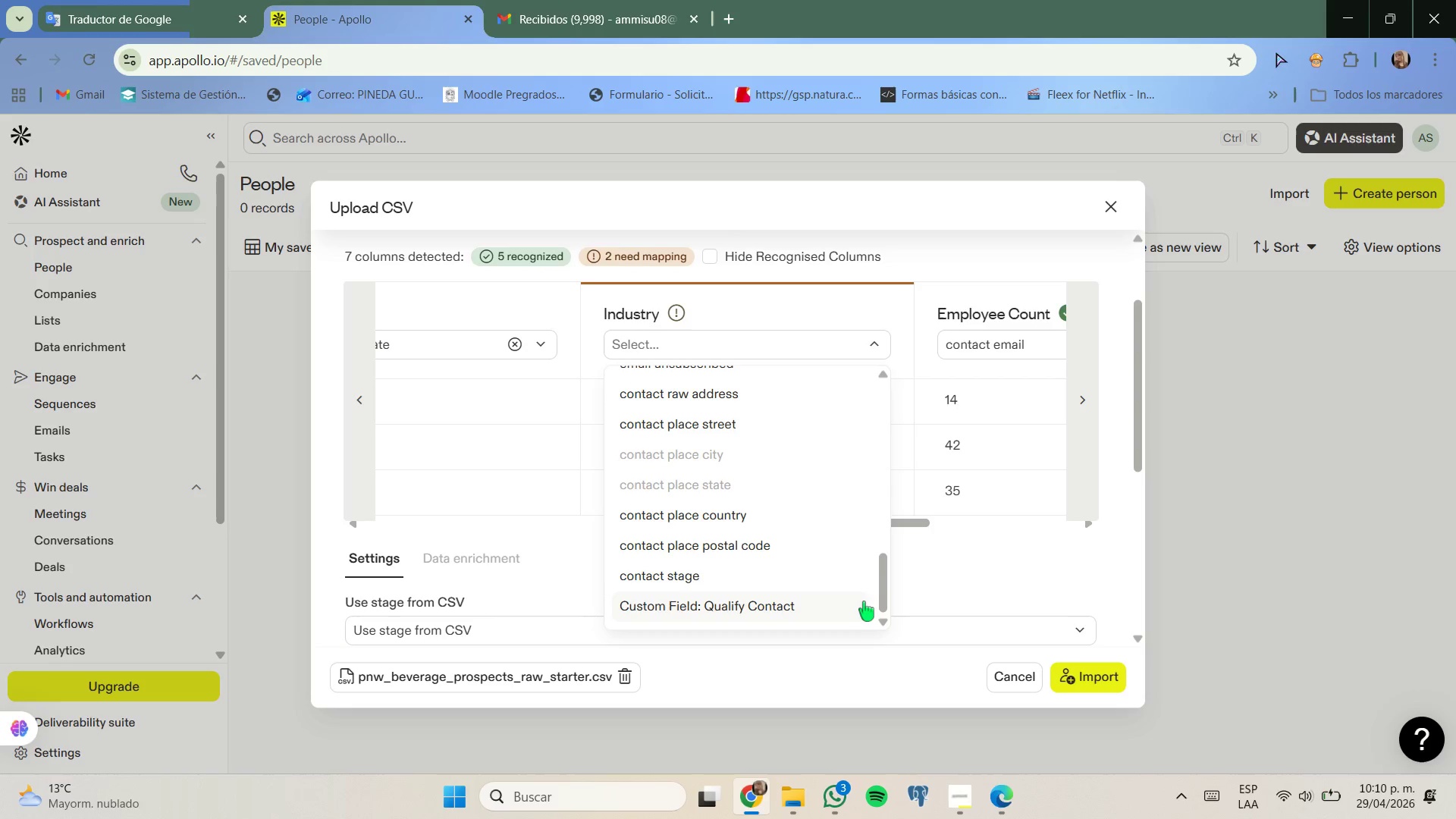 
left_click([874, 595])
 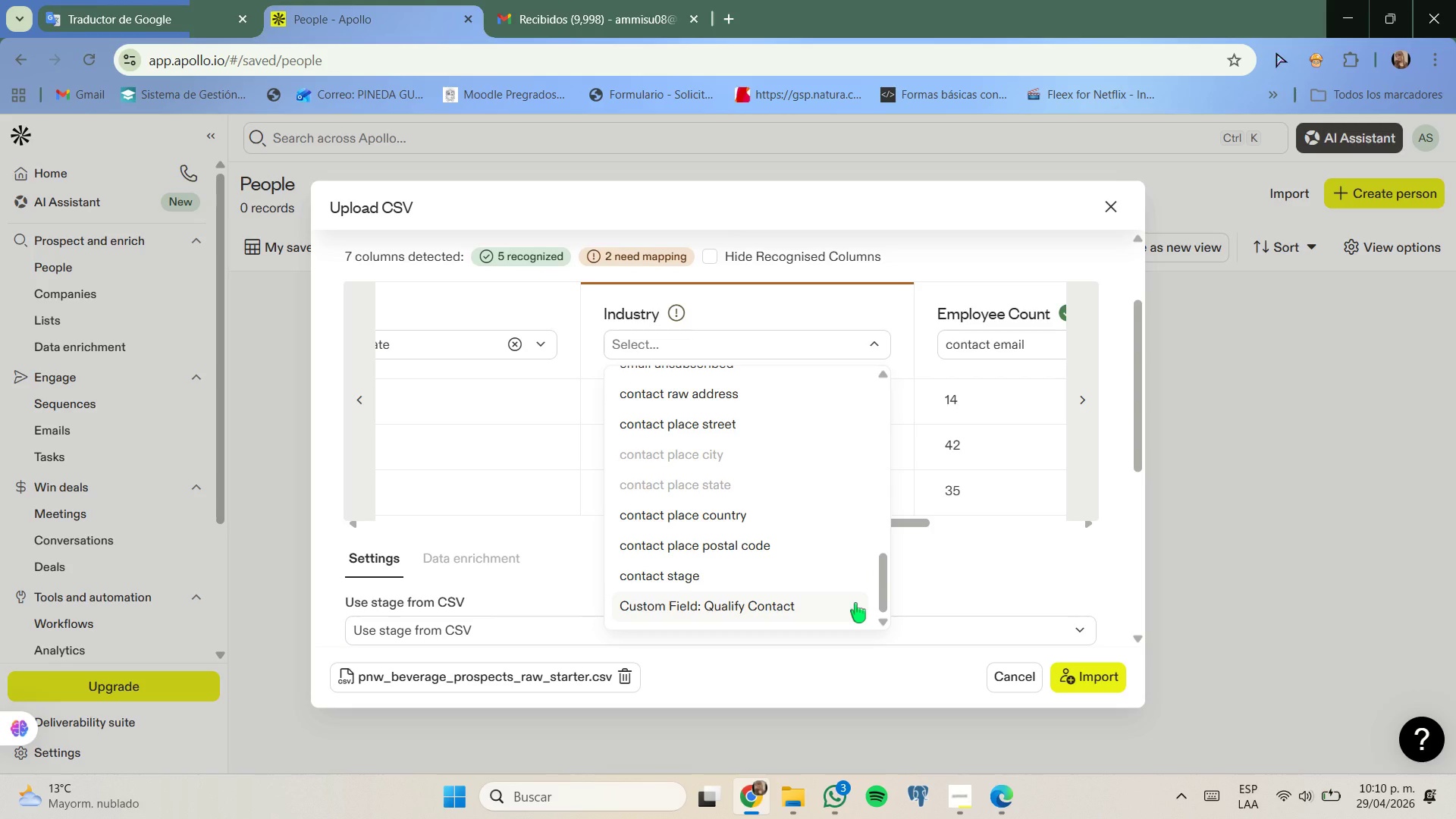 
left_click_drag(start_coordinate=[855, 603], to_coordinate=[855, 576])
 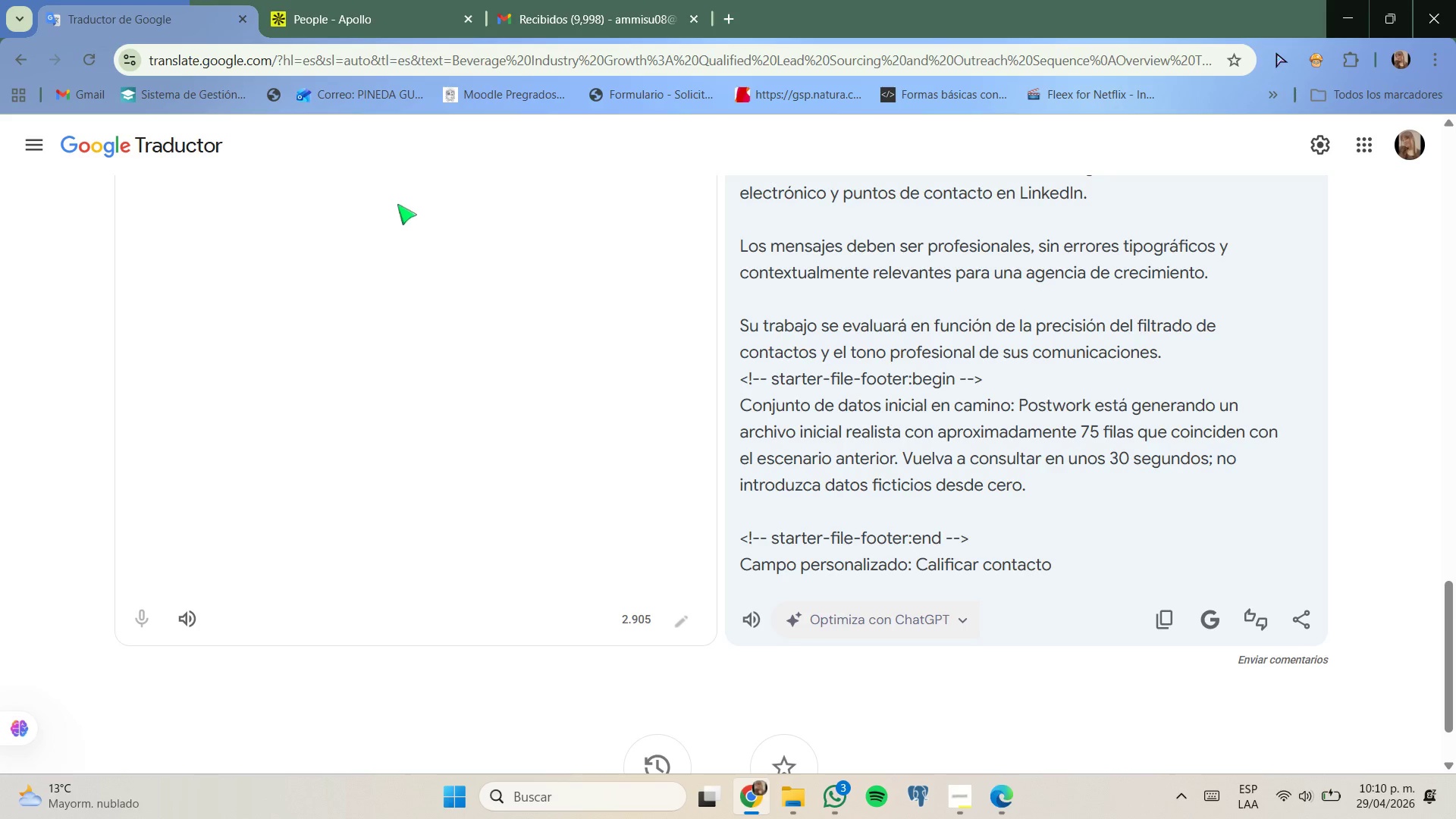 
left_click([384, 0])
 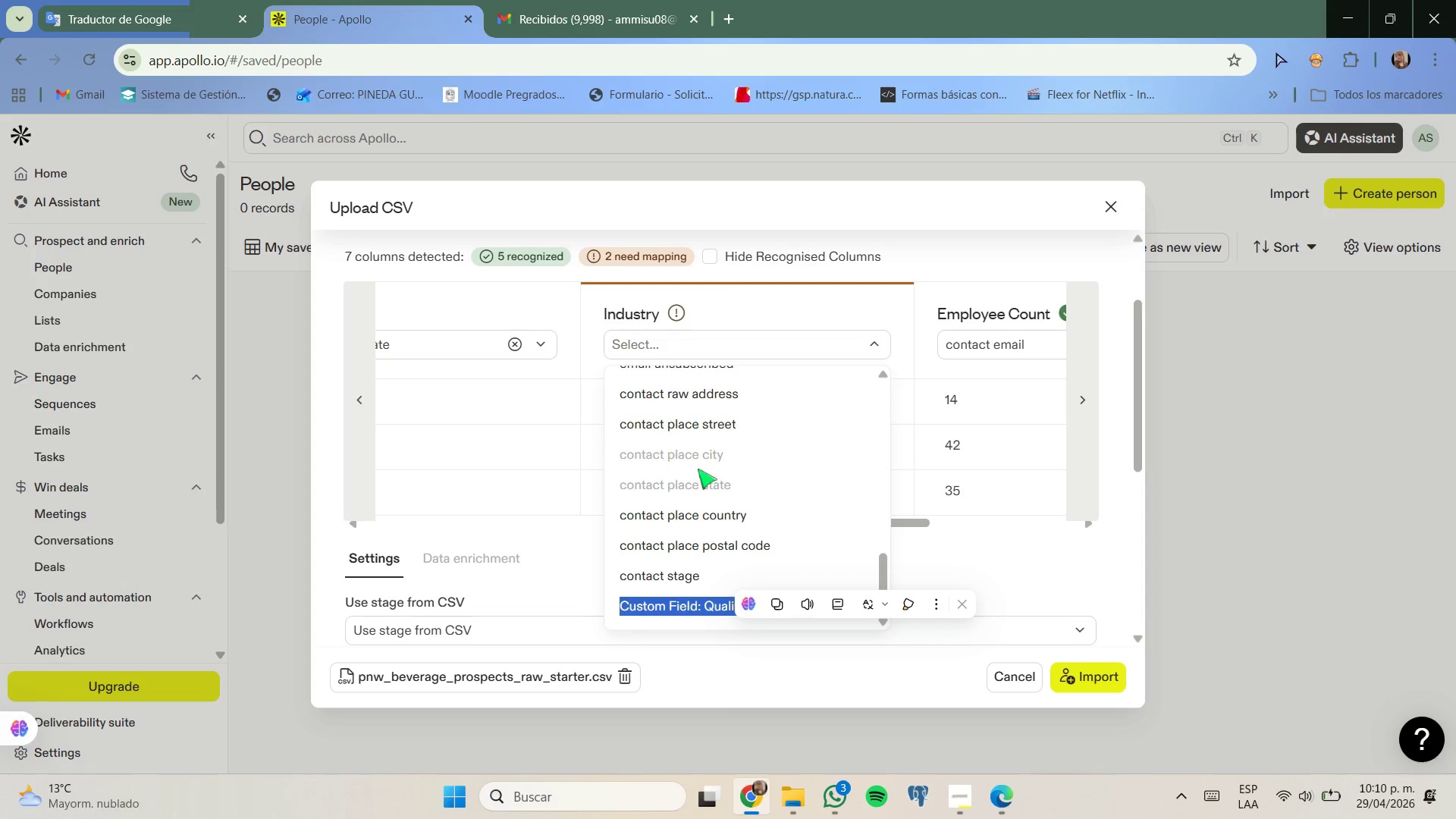 
scroll: coordinate [774, 482], scroll_direction: up, amount: 2.0
 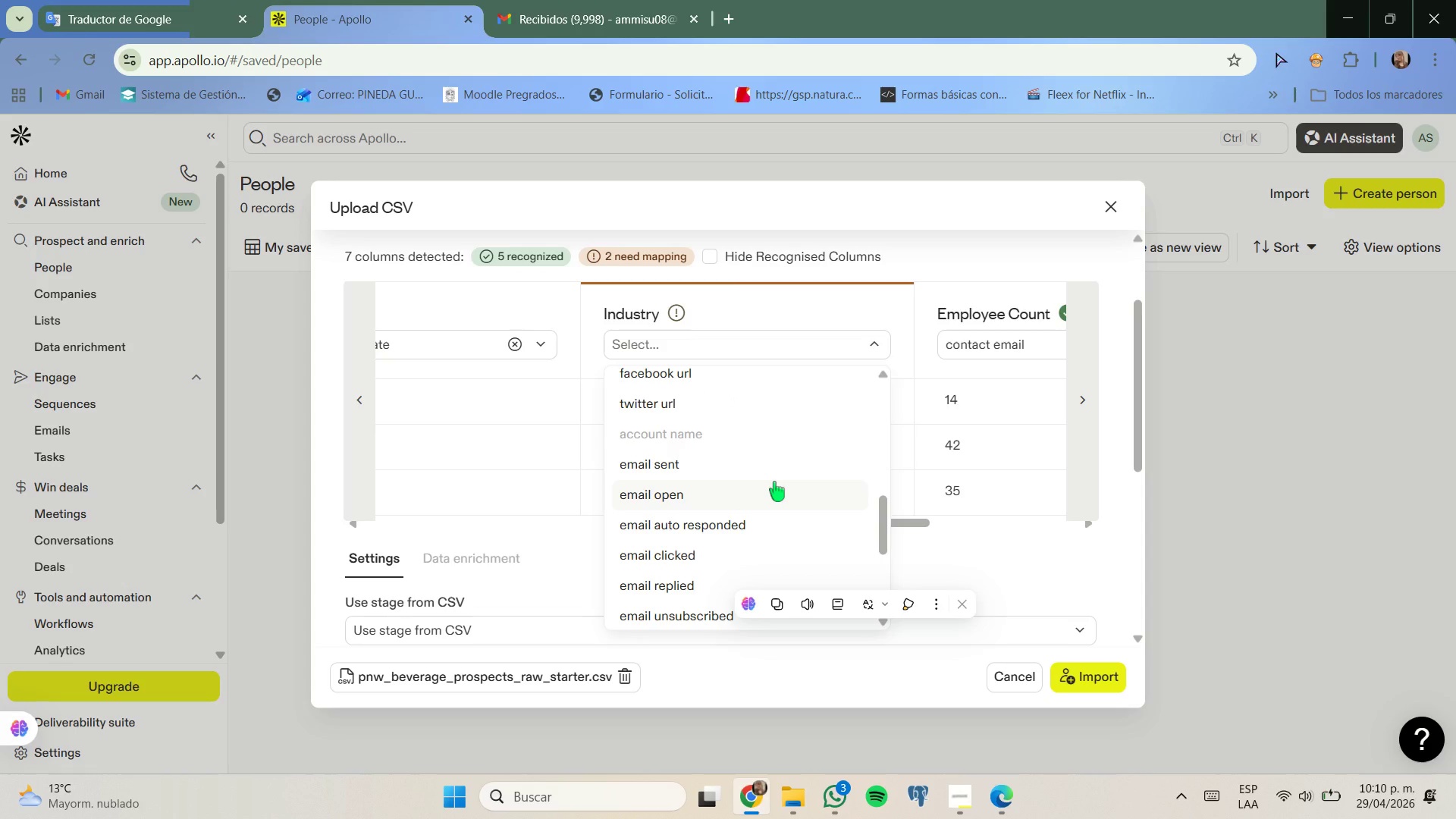 
scroll: coordinate [774, 482], scroll_direction: down, amount: 1.0
 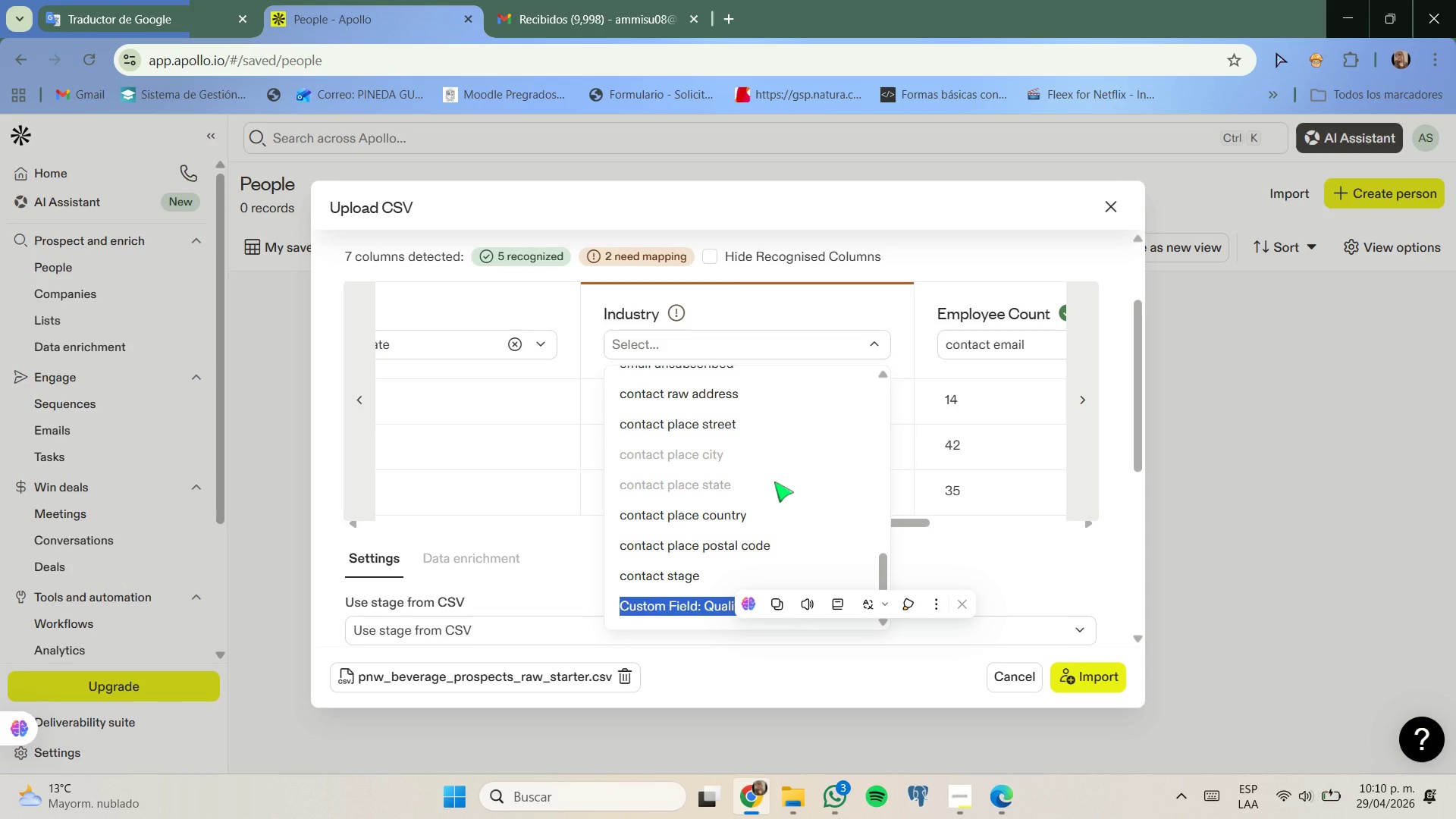 
scroll: coordinate [774, 482], scroll_direction: up, amount: 1.0
 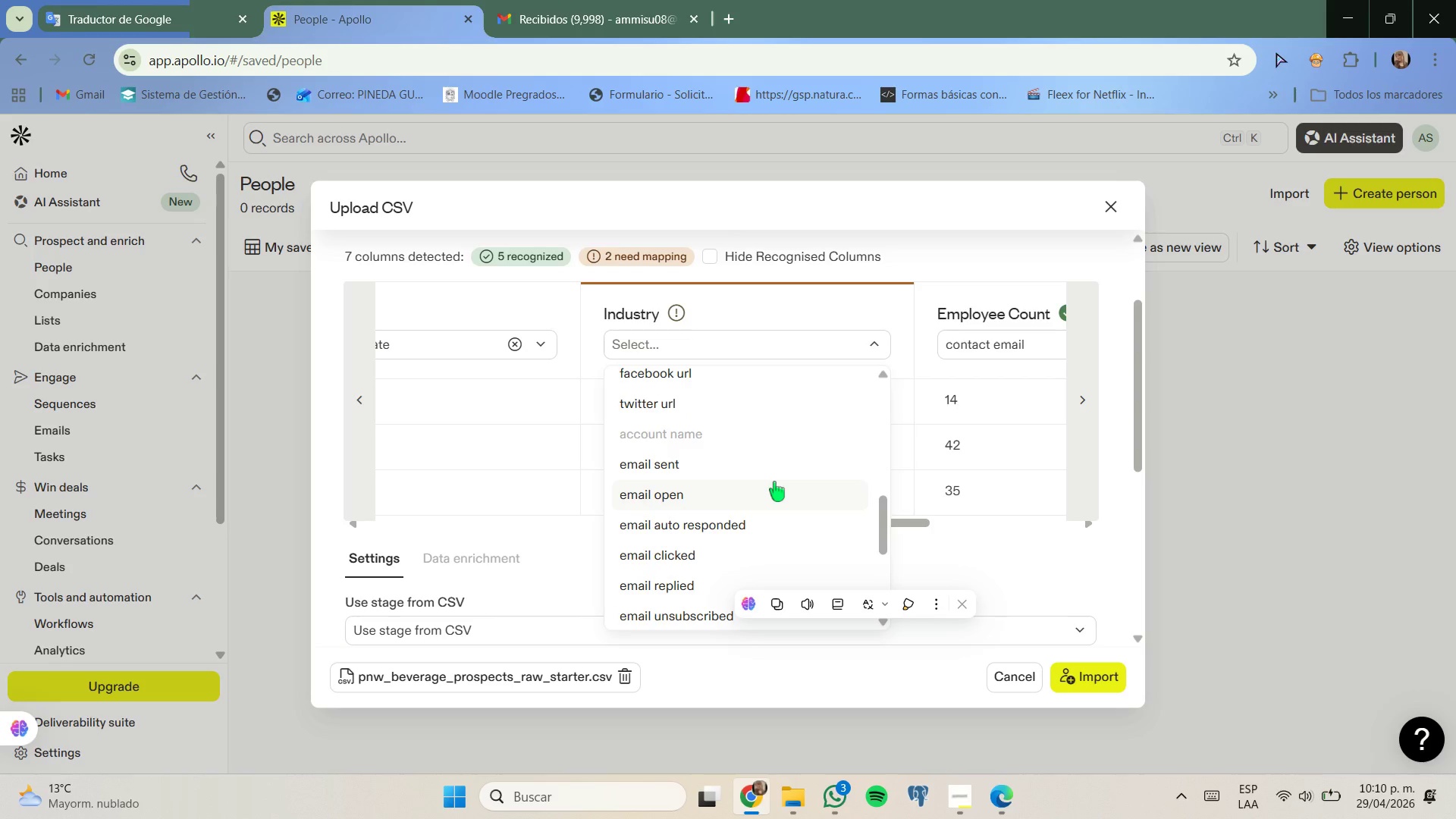 
scroll: coordinate [821, 500], scroll_direction: down, amount: 8.0
 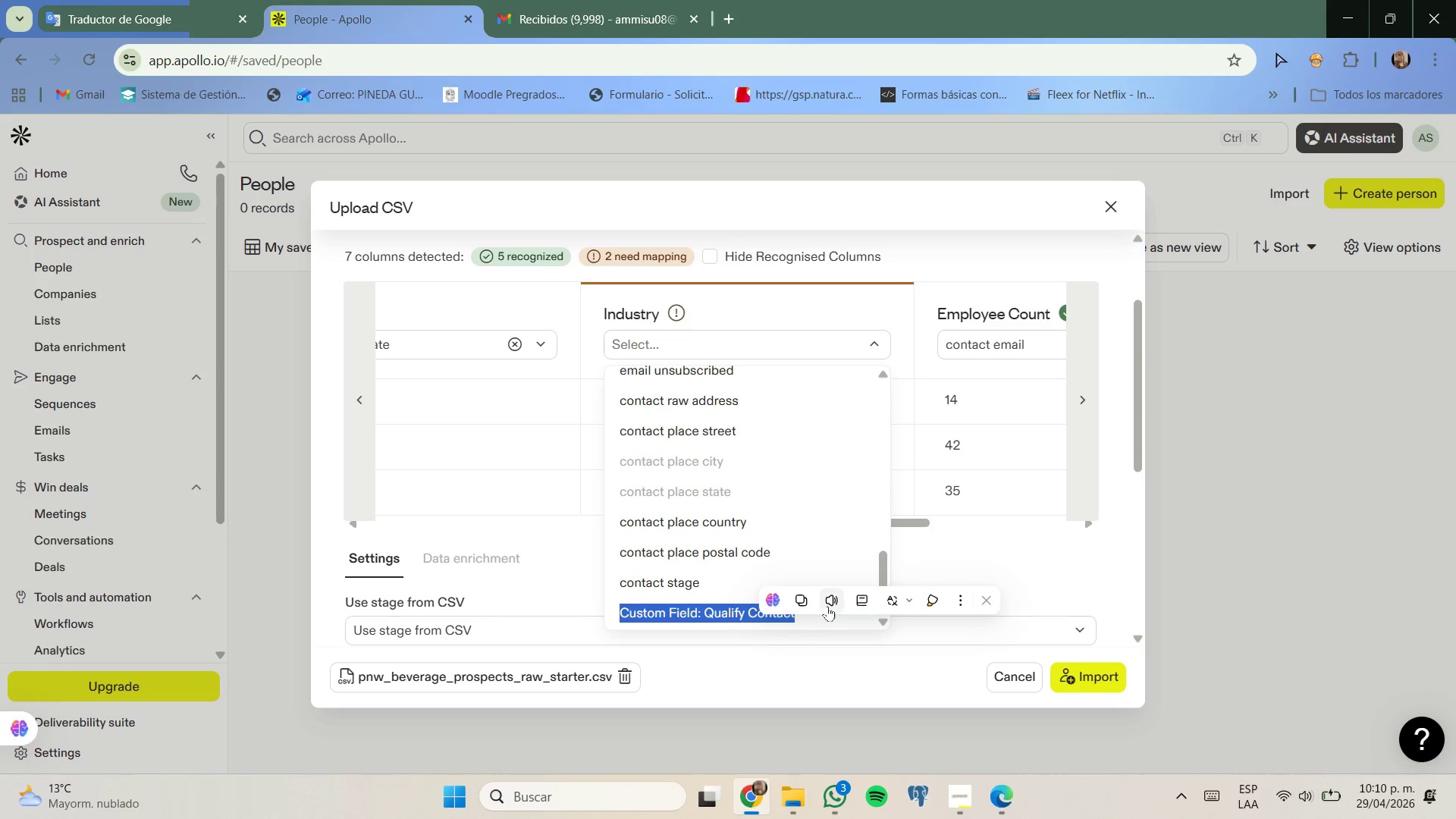 
left_click([721, 607])
 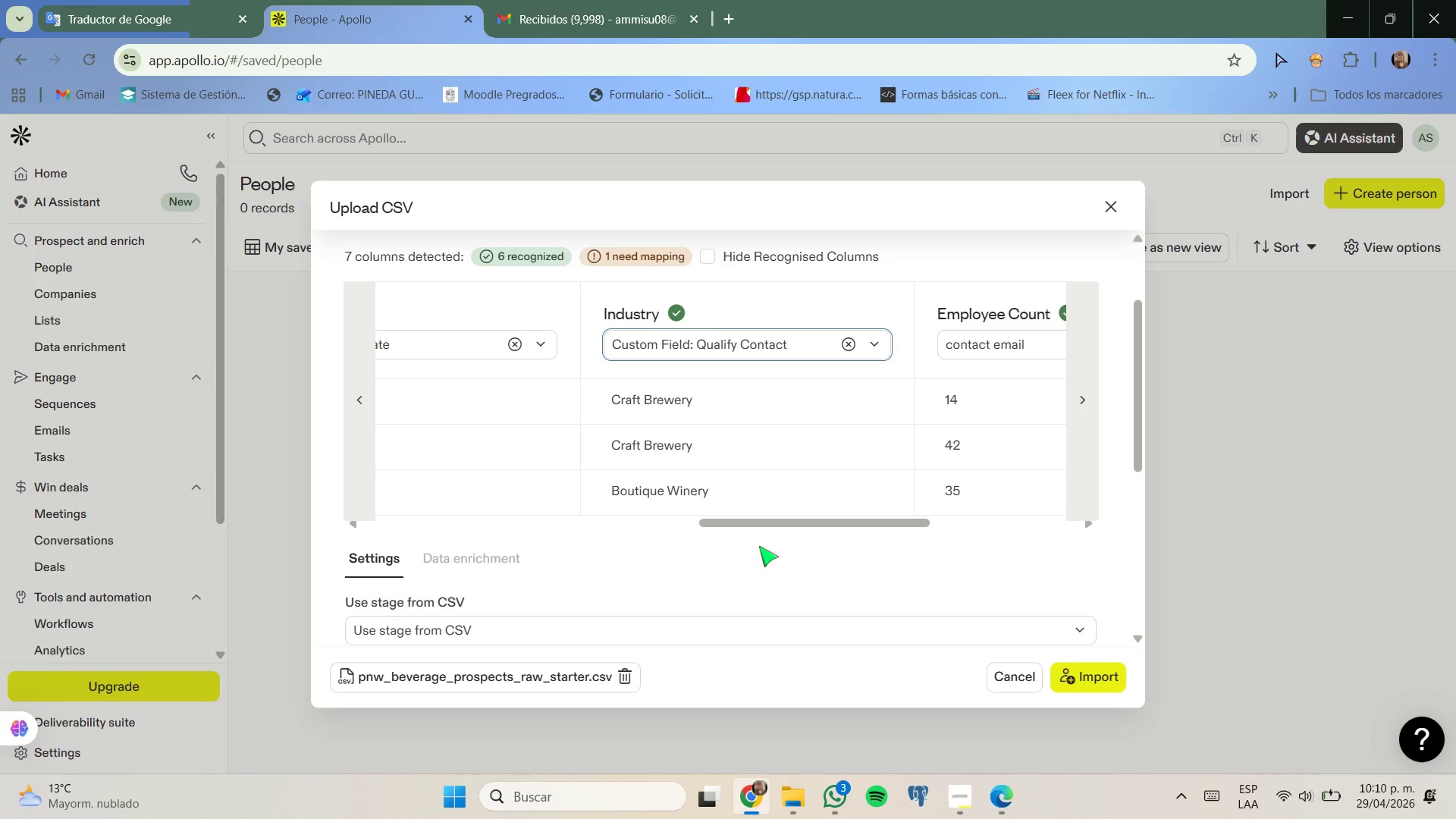 
left_click_drag(start_coordinate=[783, 521], to_coordinate=[897, 530])
 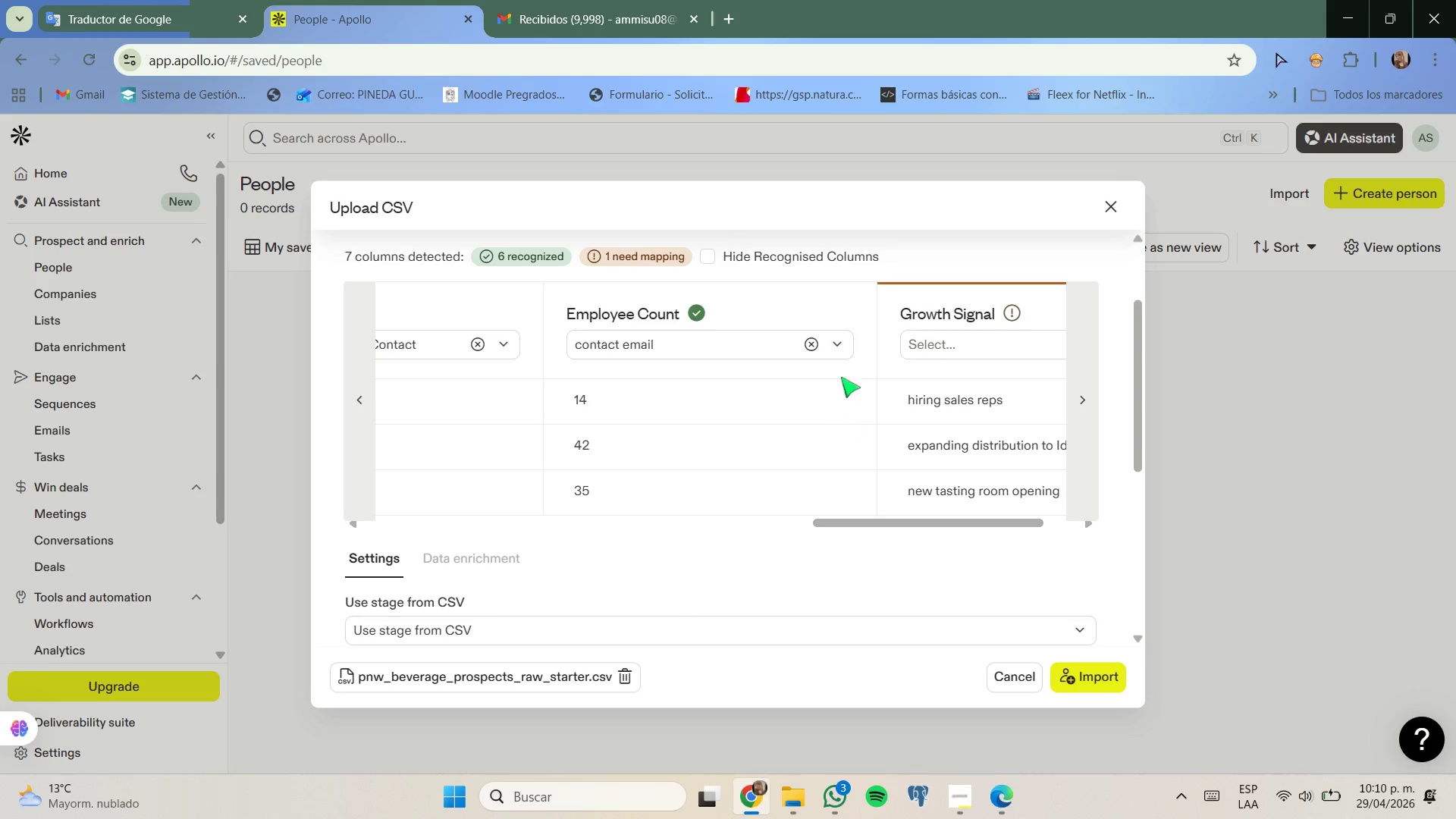 
left_click([838, 350])
 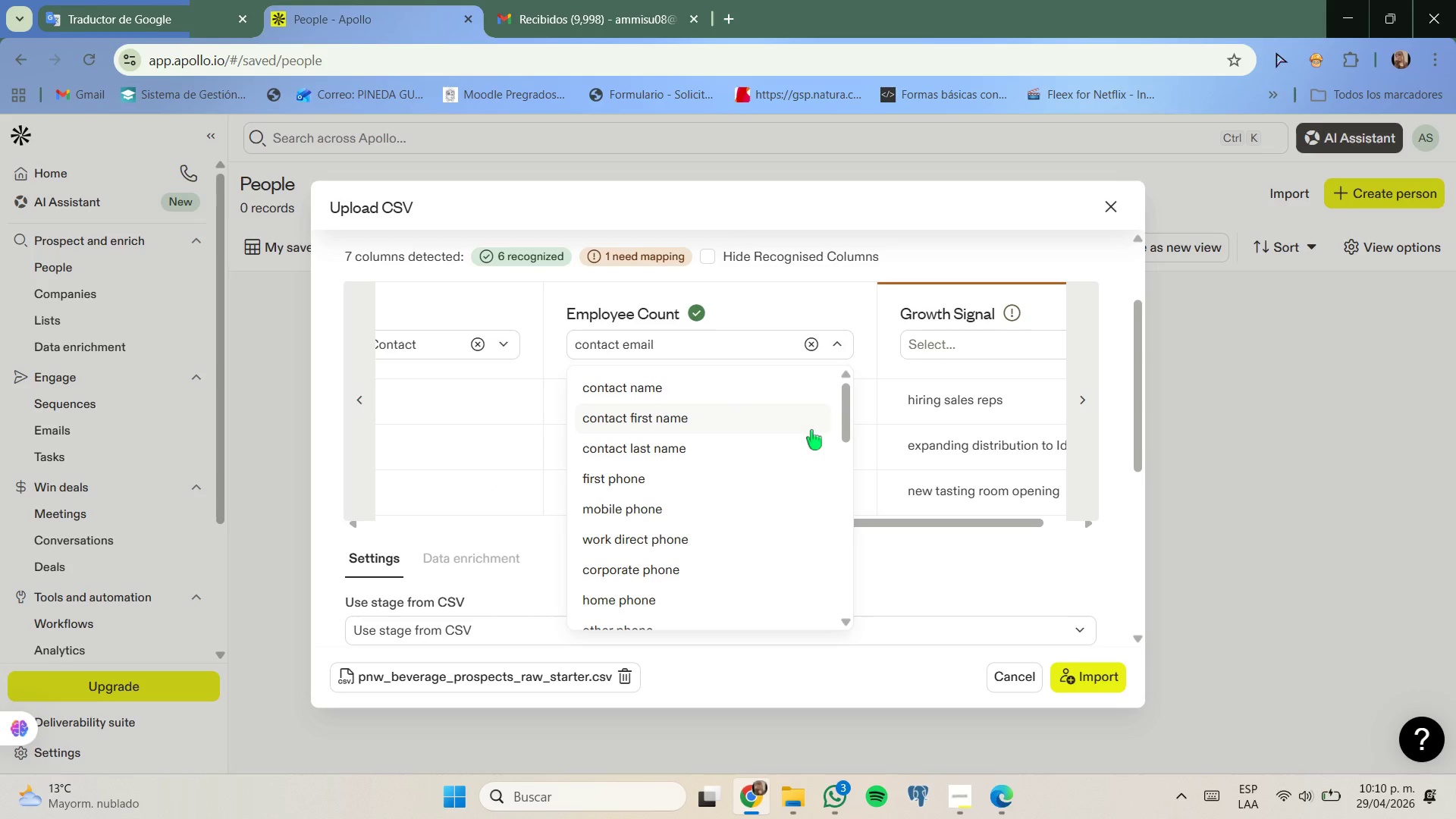 
scroll: coordinate [810, 437], scroll_direction: up, amount: 1.0
 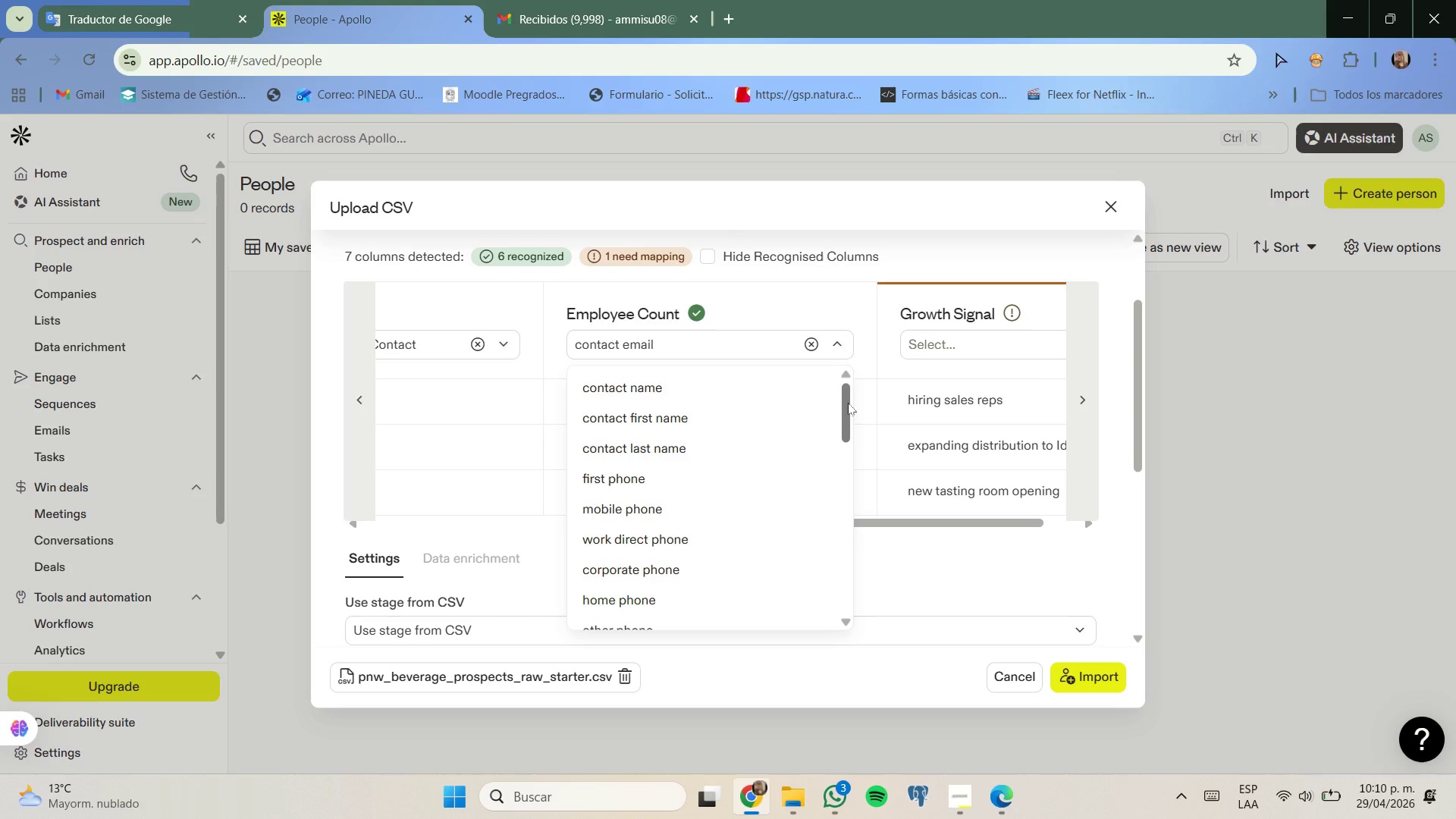 
left_click_drag(start_coordinate=[848, 403], to_coordinate=[852, 524])
 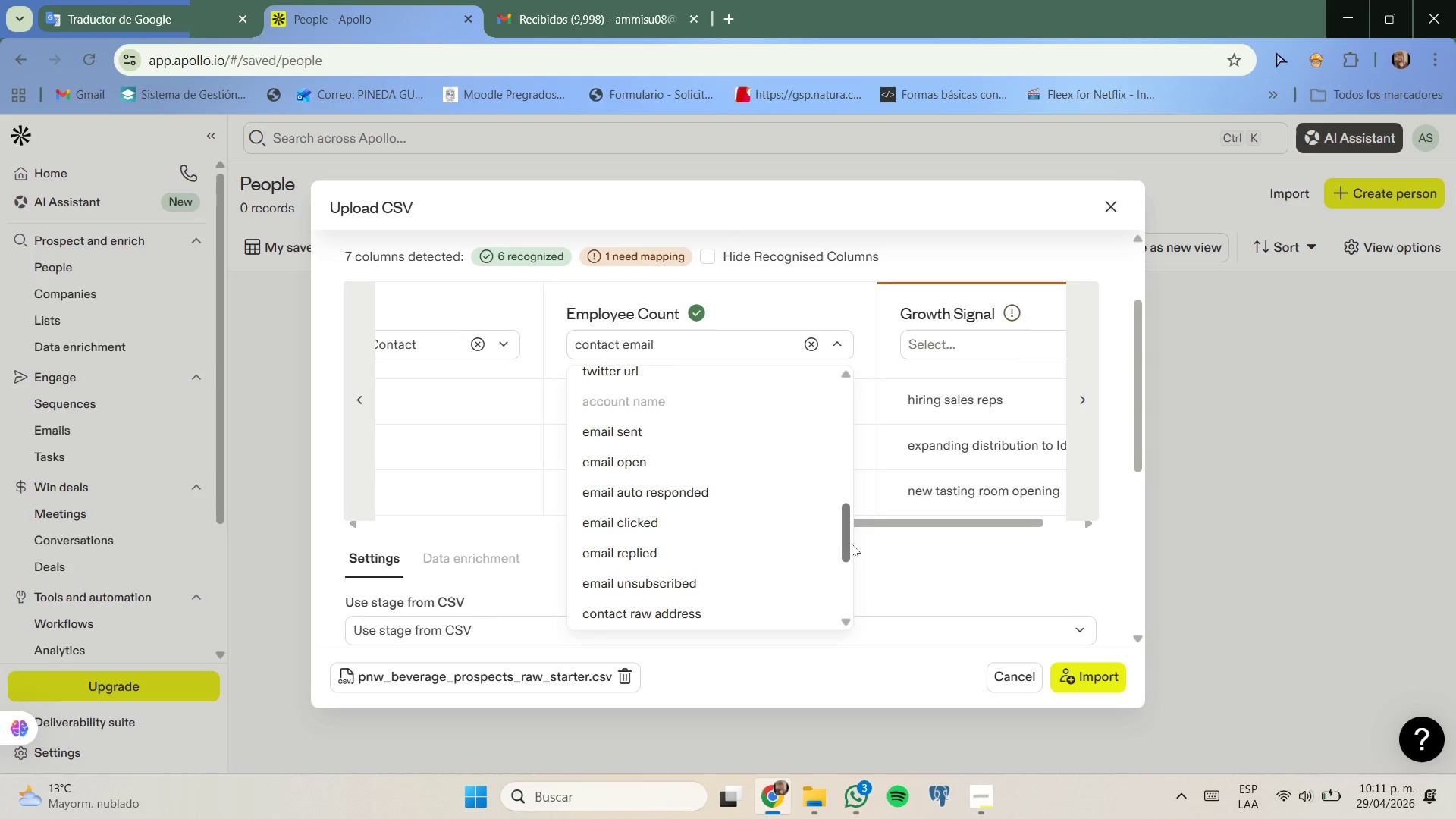 
left_click([852, 524])
 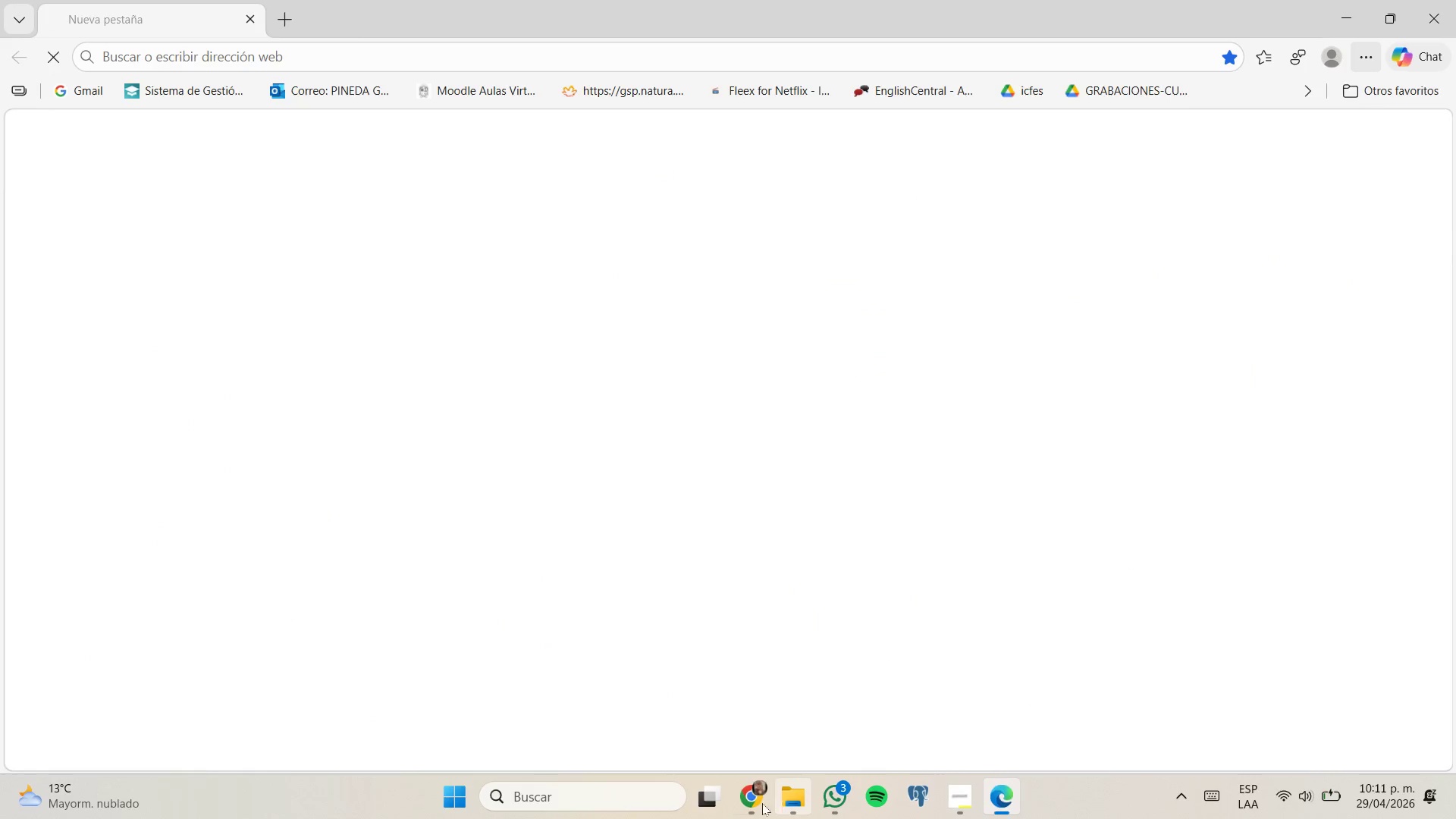 
left_click([756, 734])
 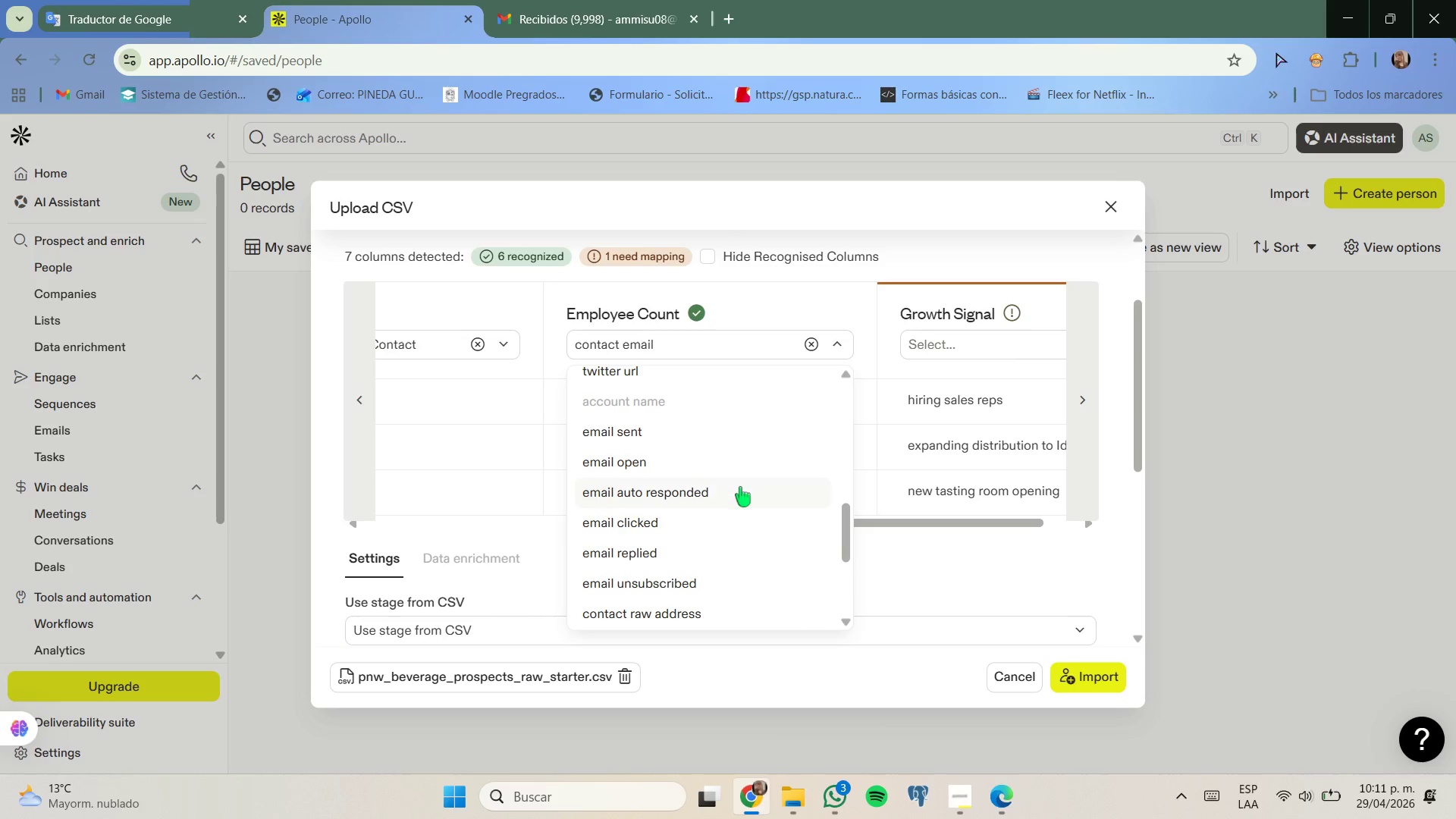 
scroll: coordinate [724, 518], scroll_direction: down, amount: 3.0
 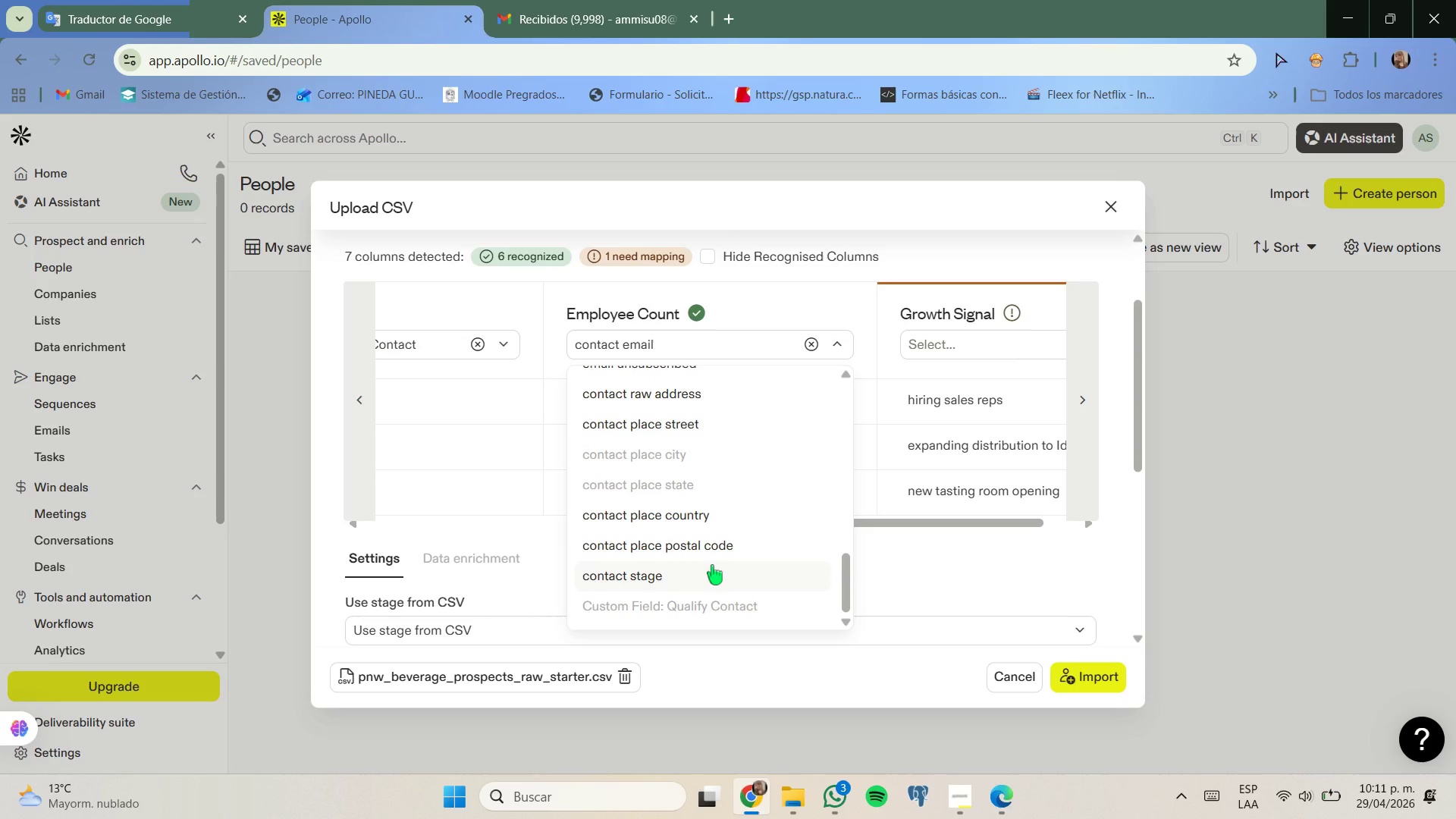 
scroll: coordinate [712, 565], scroll_direction: up, amount: 5.0
 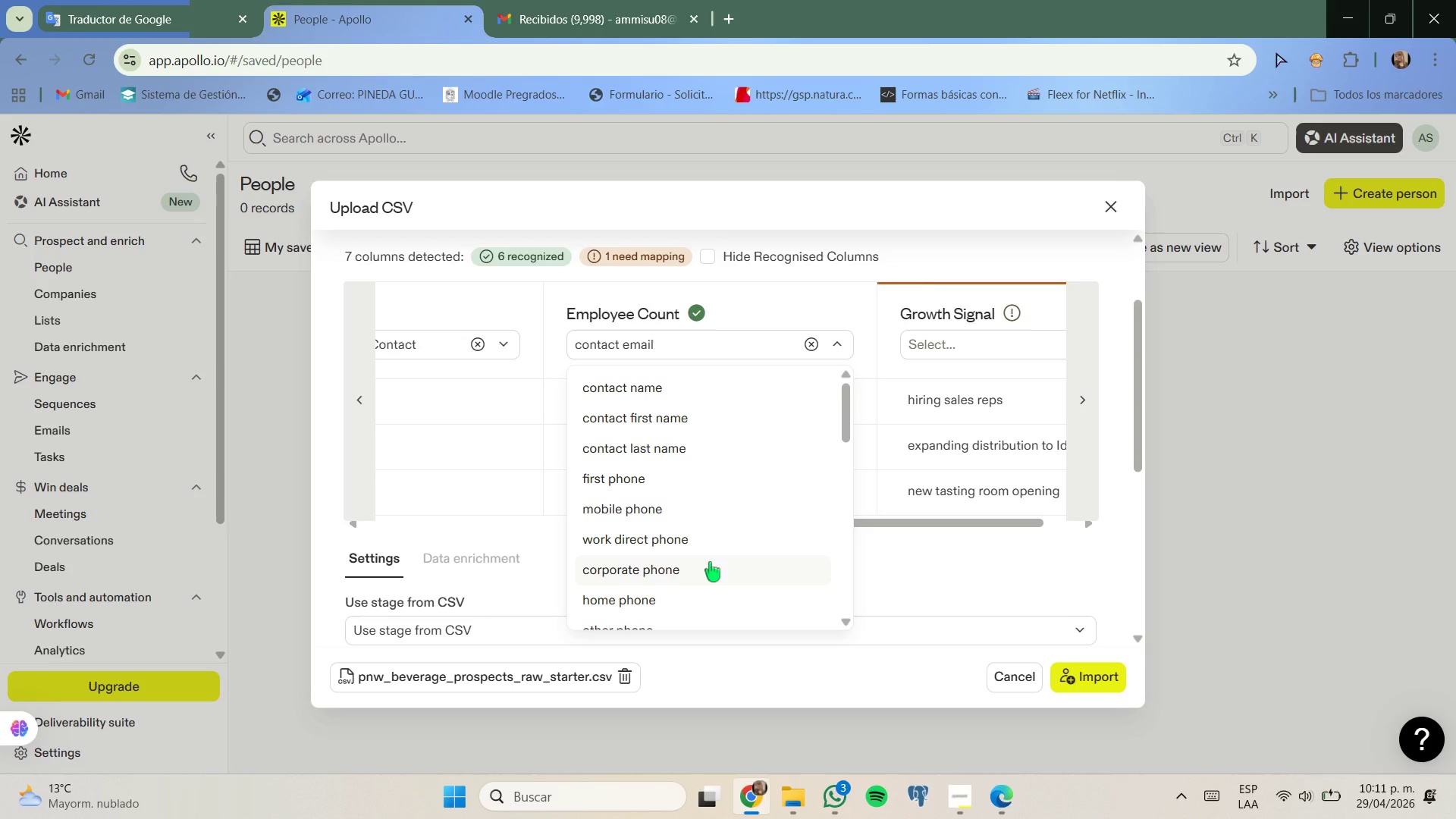 
scroll: coordinate [710, 559], scroll_direction: down, amount: 1.0
 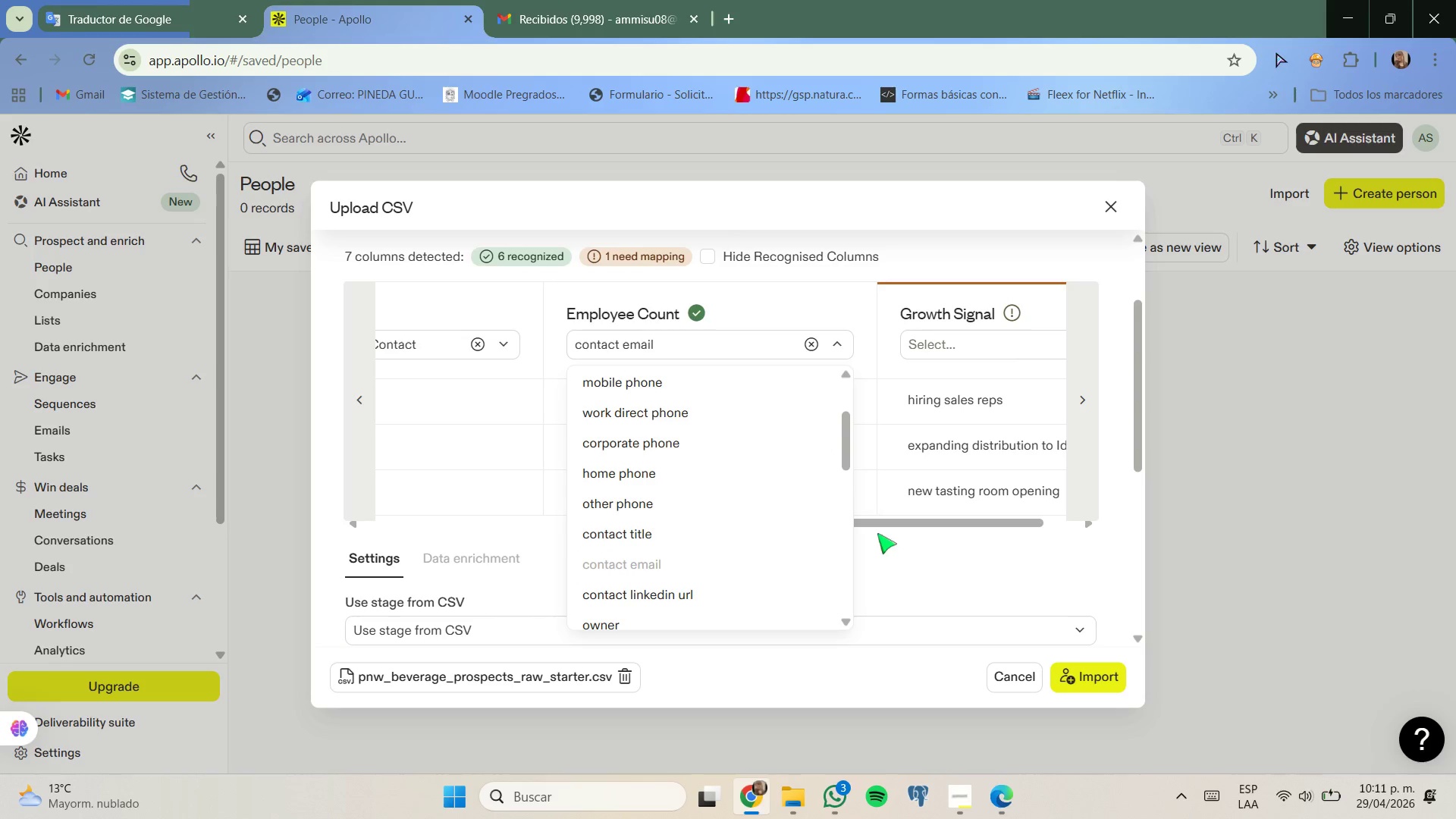 
left_click_drag(start_coordinate=[881, 523], to_coordinate=[974, 523])
 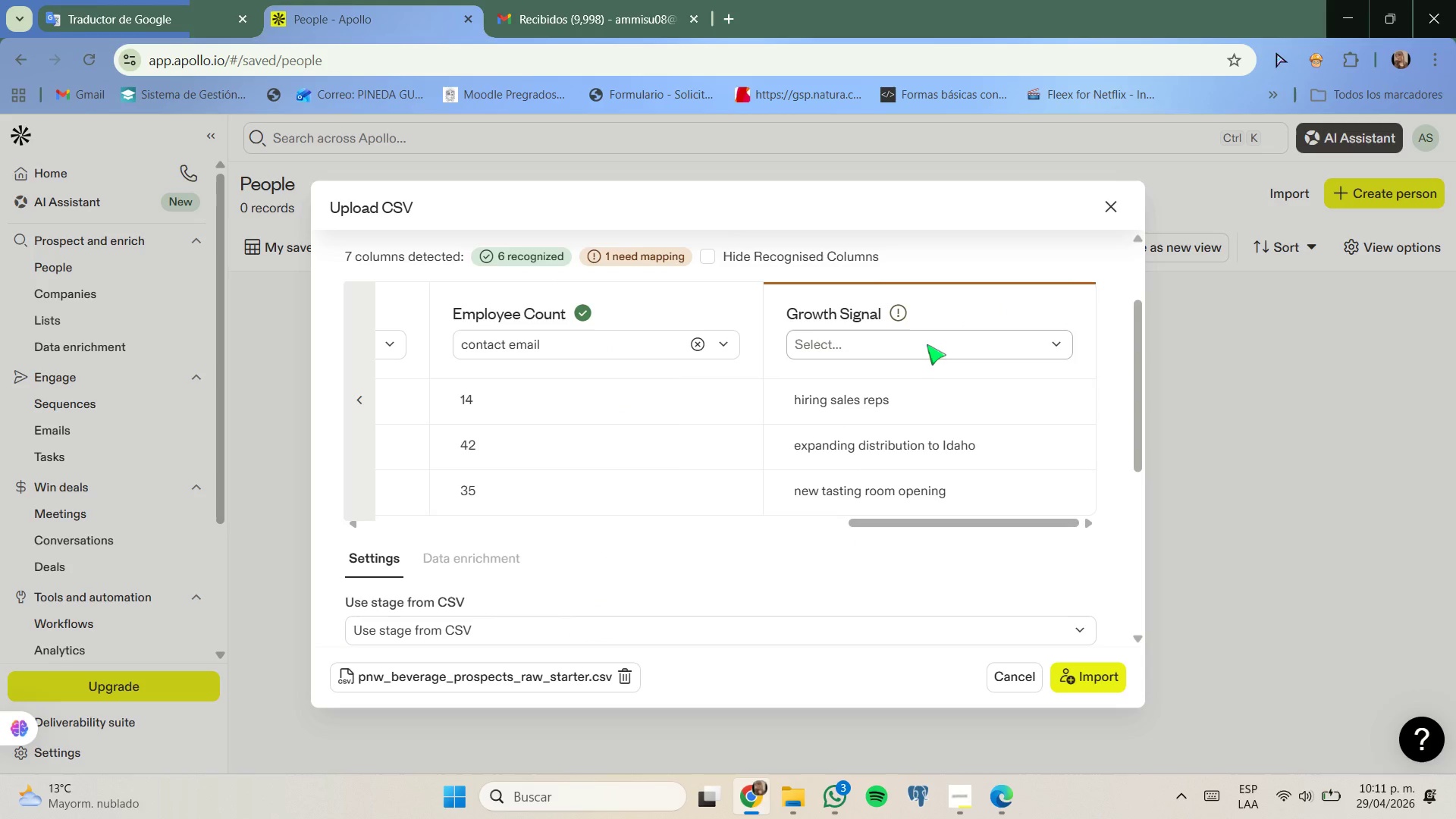 
left_click([893, 316])
 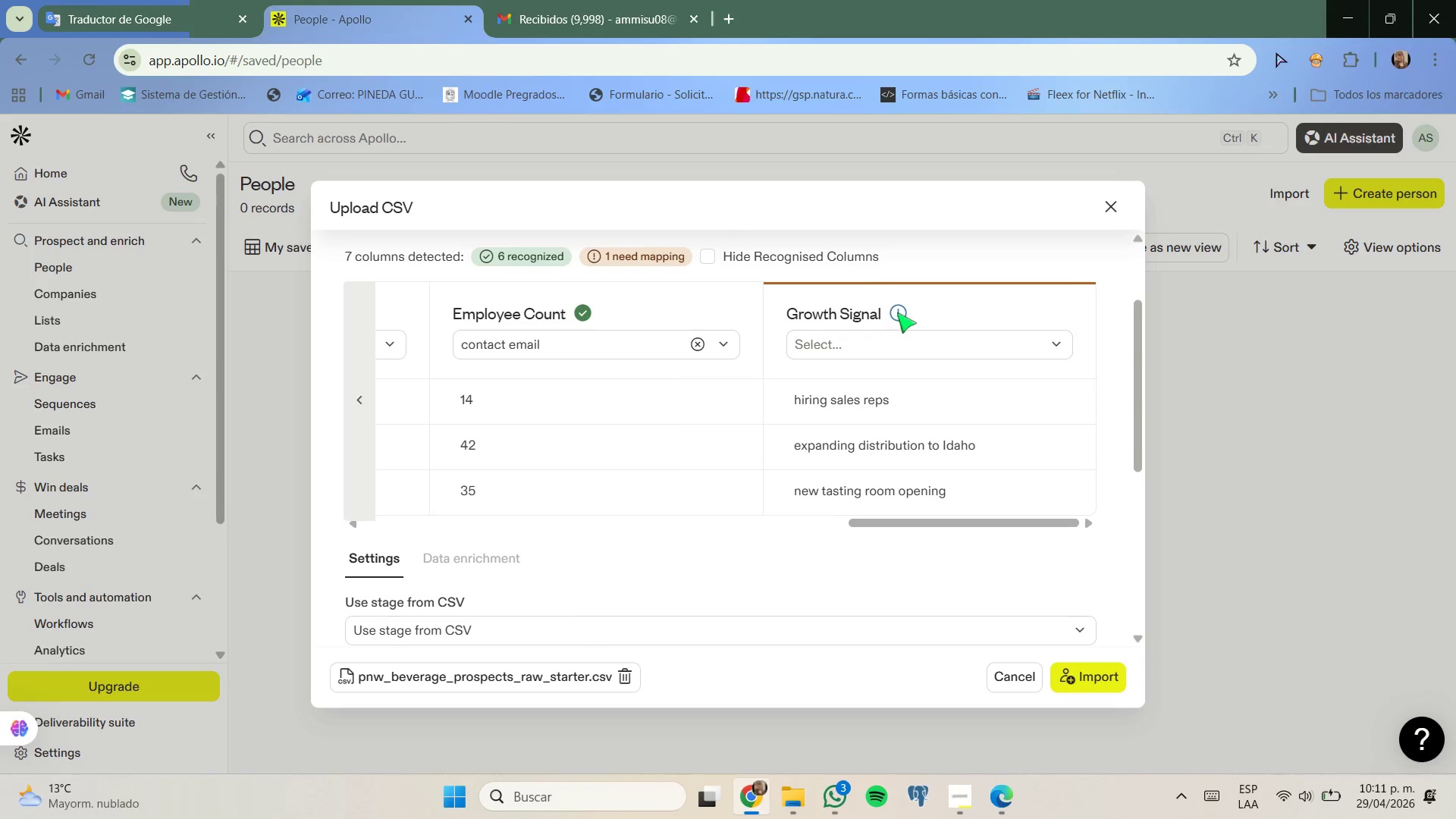 
left_click([897, 312])
 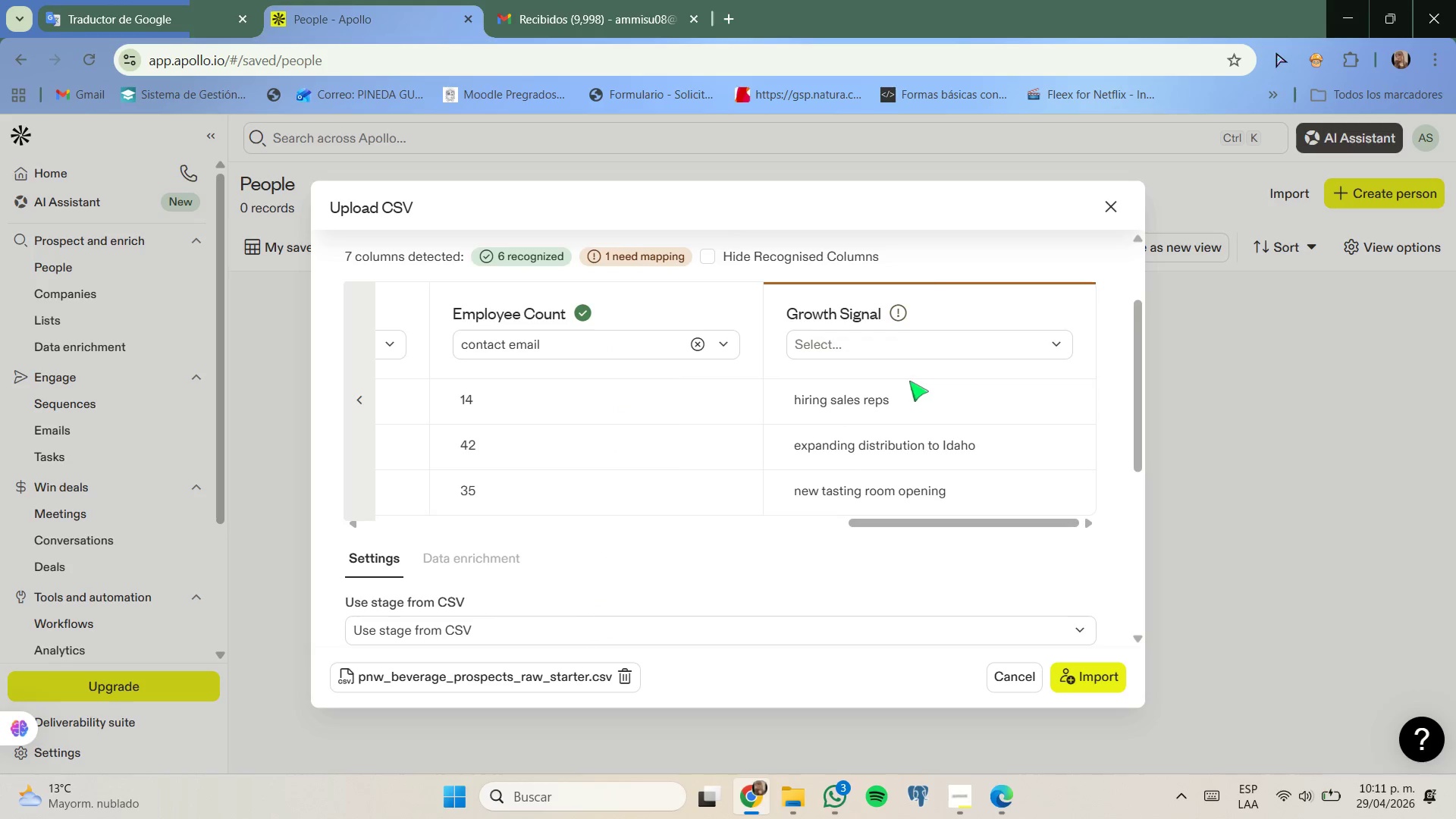 
scroll: coordinate [908, 381], scroll_direction: down, amount: 2.0
 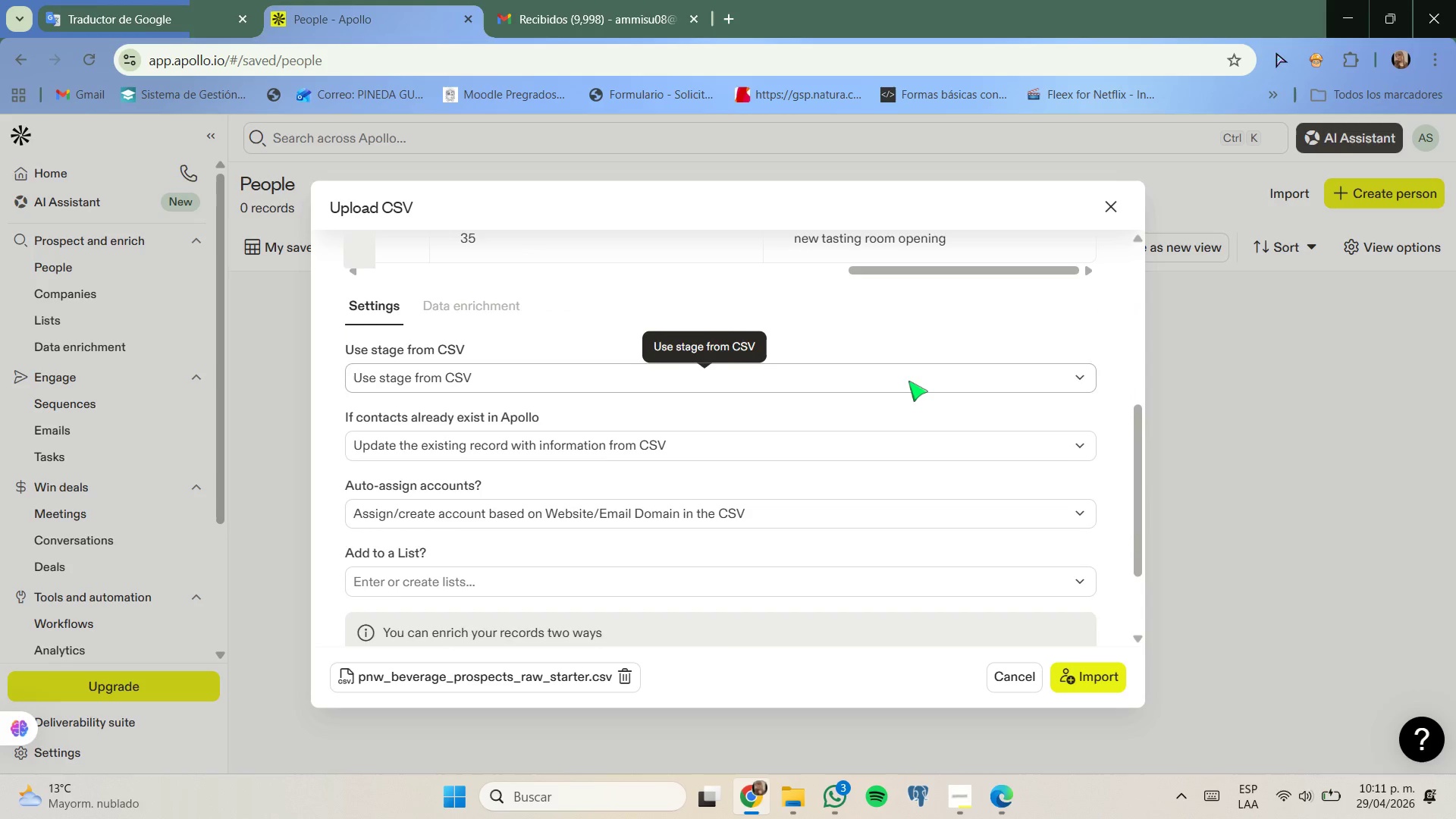 
scroll: coordinate [908, 381], scroll_direction: up, amount: 2.0
 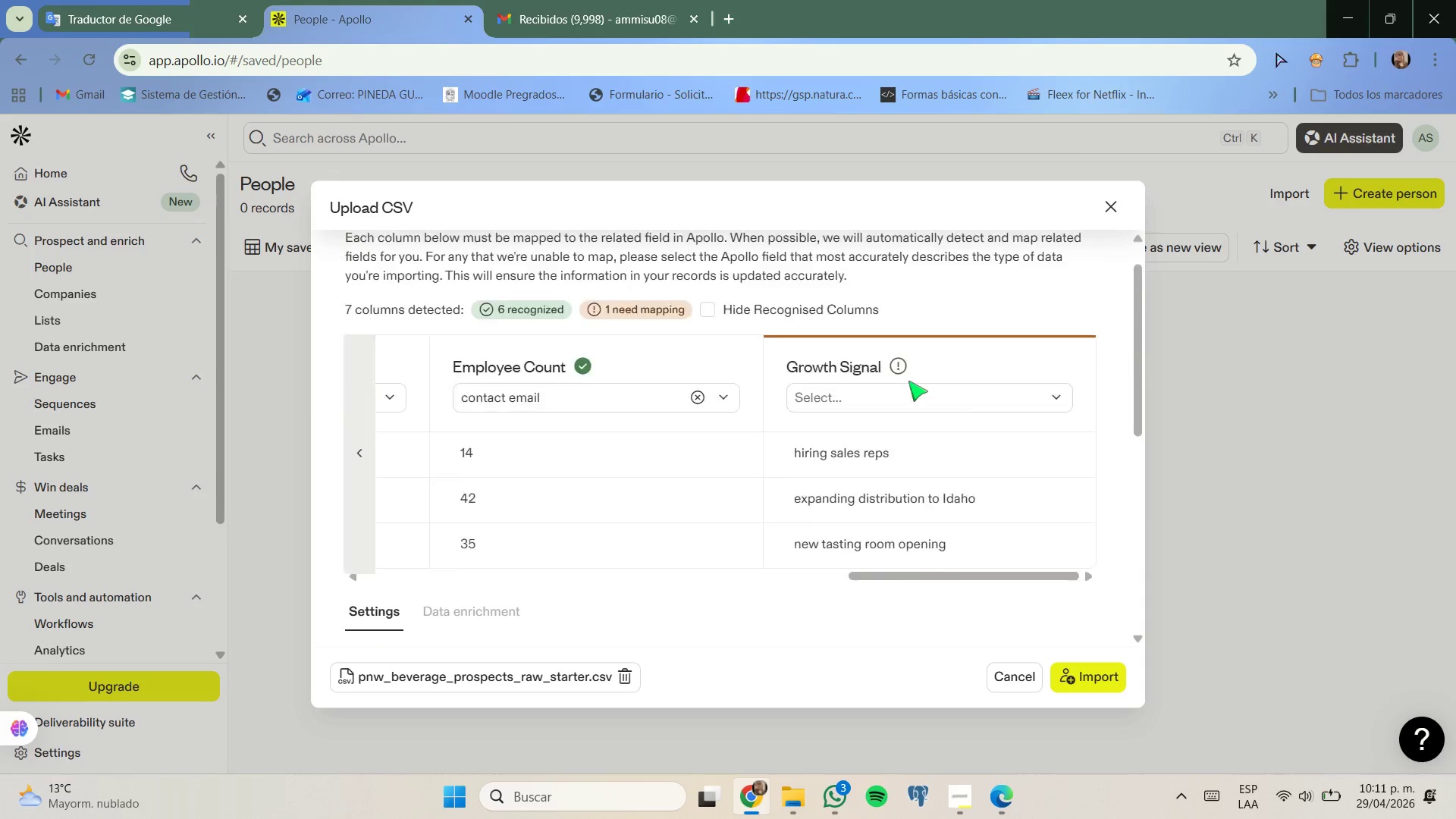 
scroll: coordinate [914, 397], scroll_direction: down, amount: 1.0
 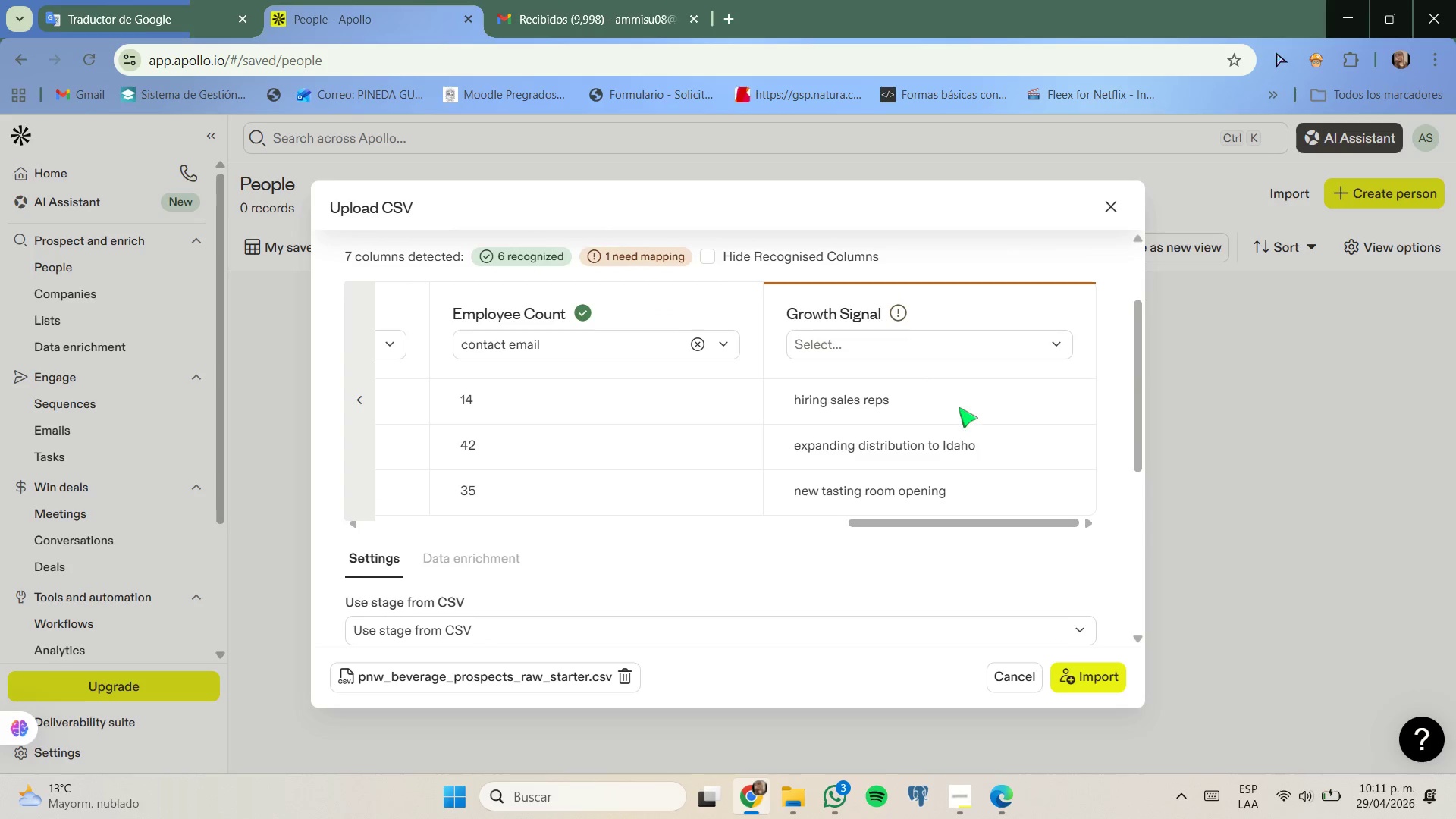 
left_click_drag(start_coordinate=[975, 519], to_coordinate=[985, 522])
 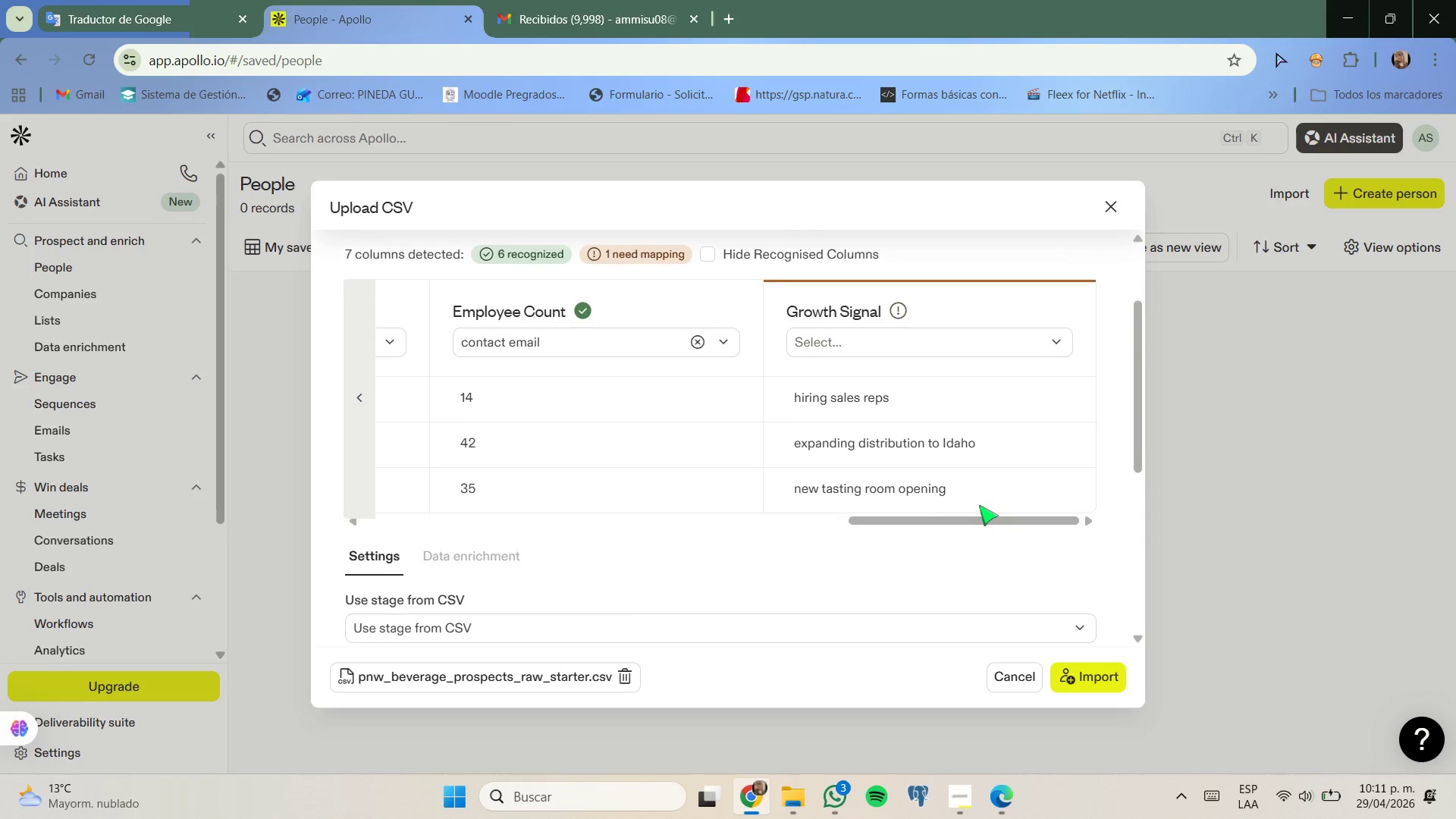 
scroll: coordinate [979, 505], scroll_direction: down, amount: 1.0
 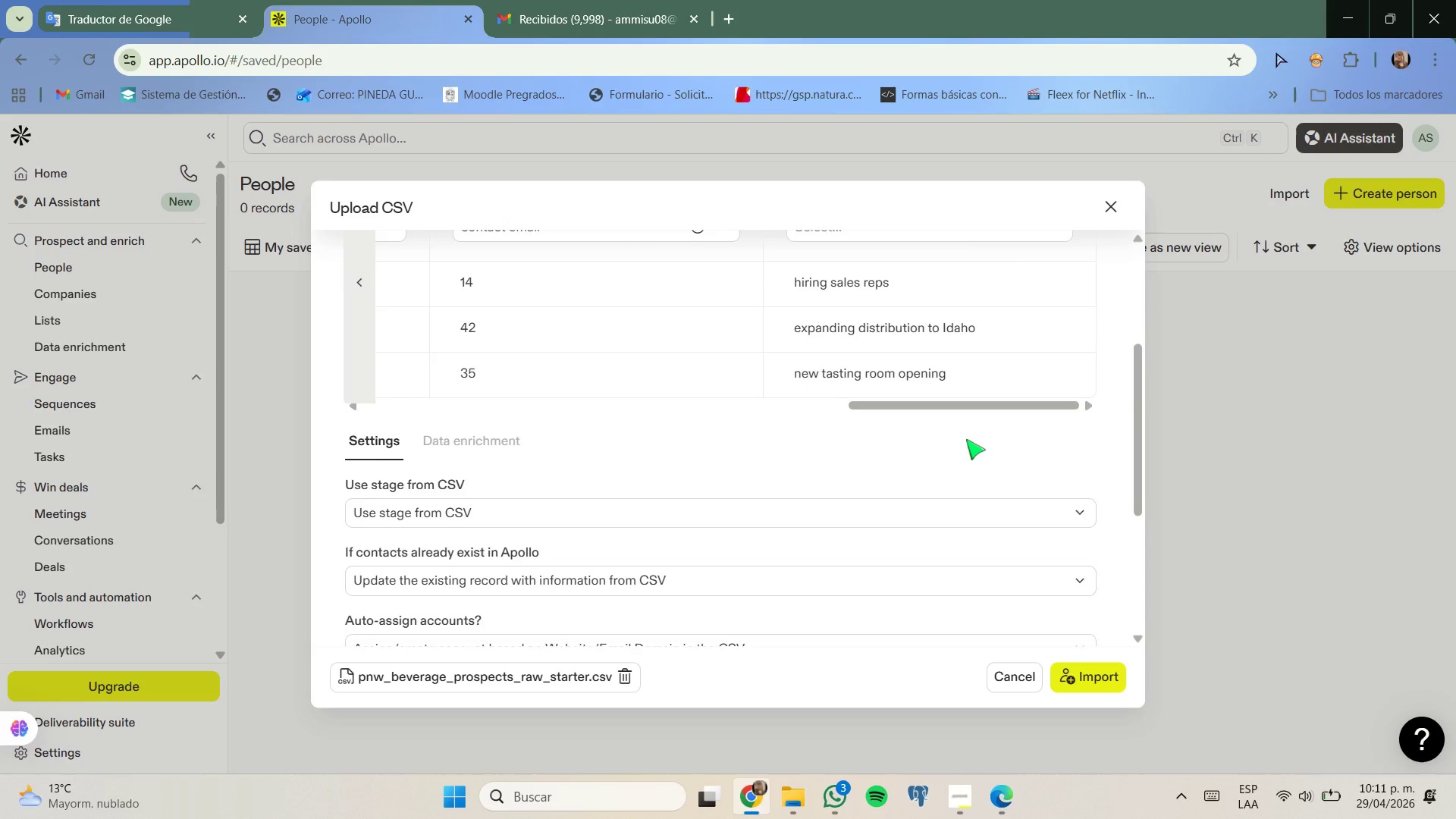 
scroll: coordinate [966, 439], scroll_direction: up, amount: 2.0
 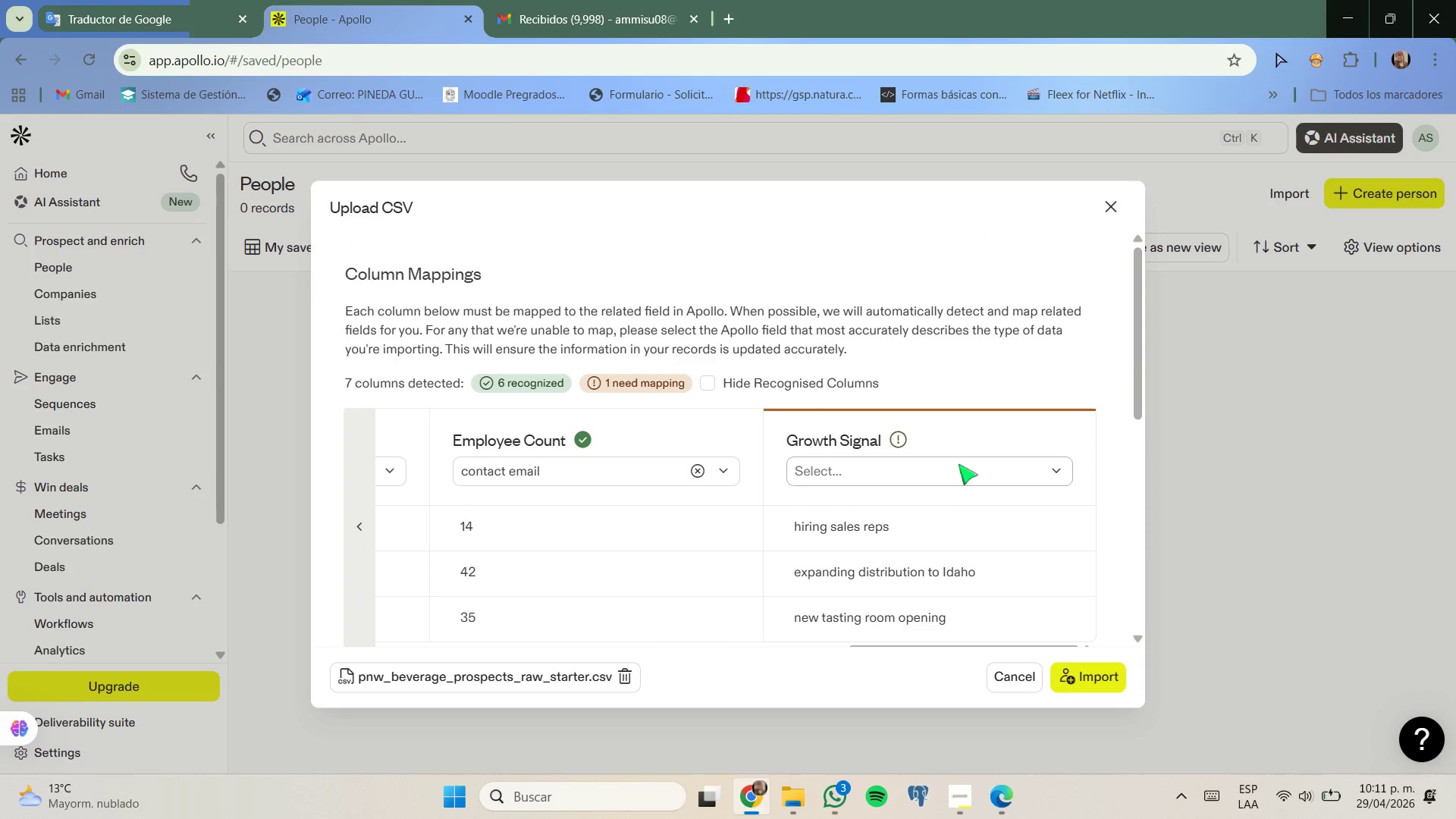 
scroll: coordinate [959, 464], scroll_direction: down, amount: 1.0
 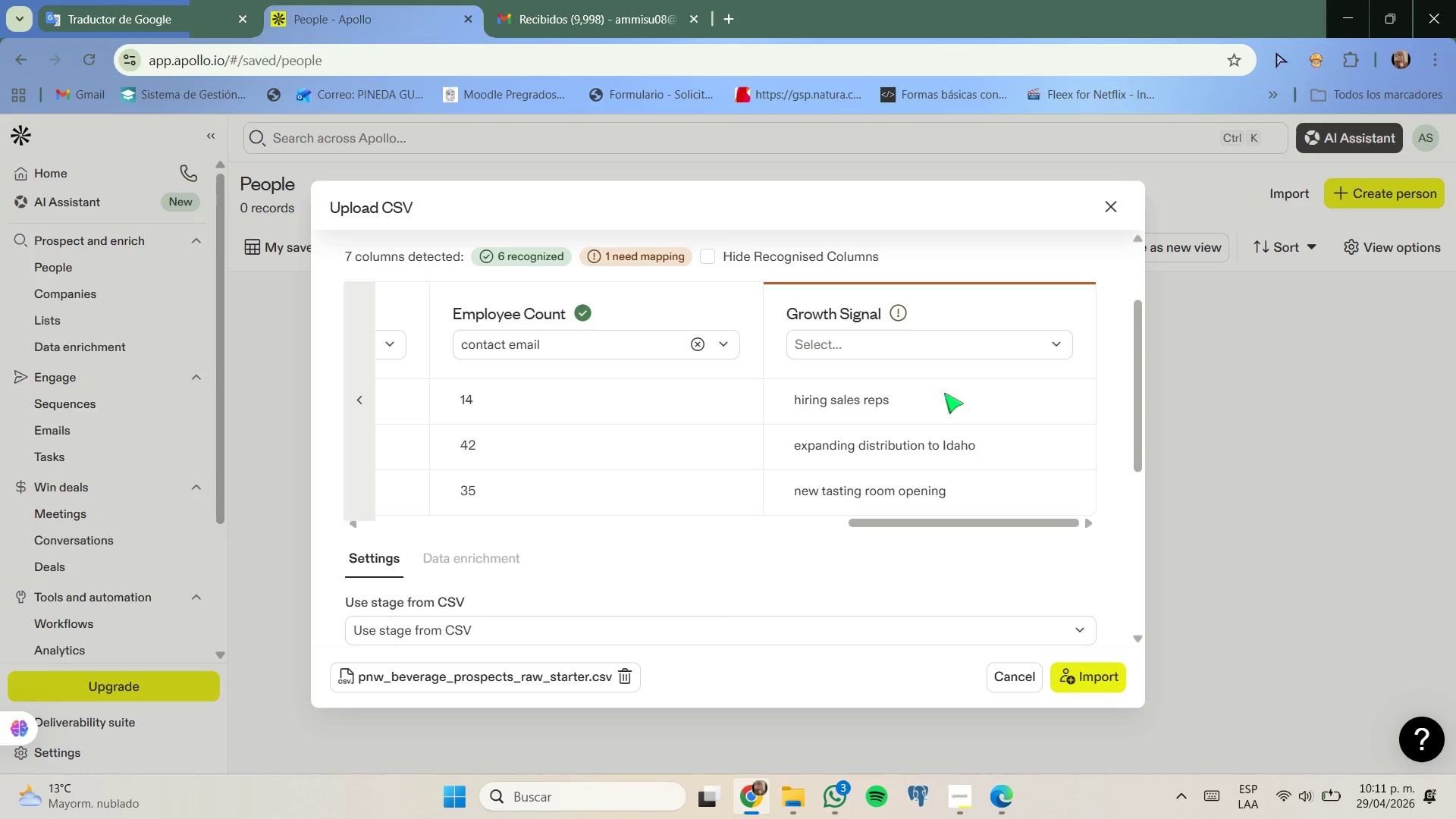 
left_click([956, 356])
 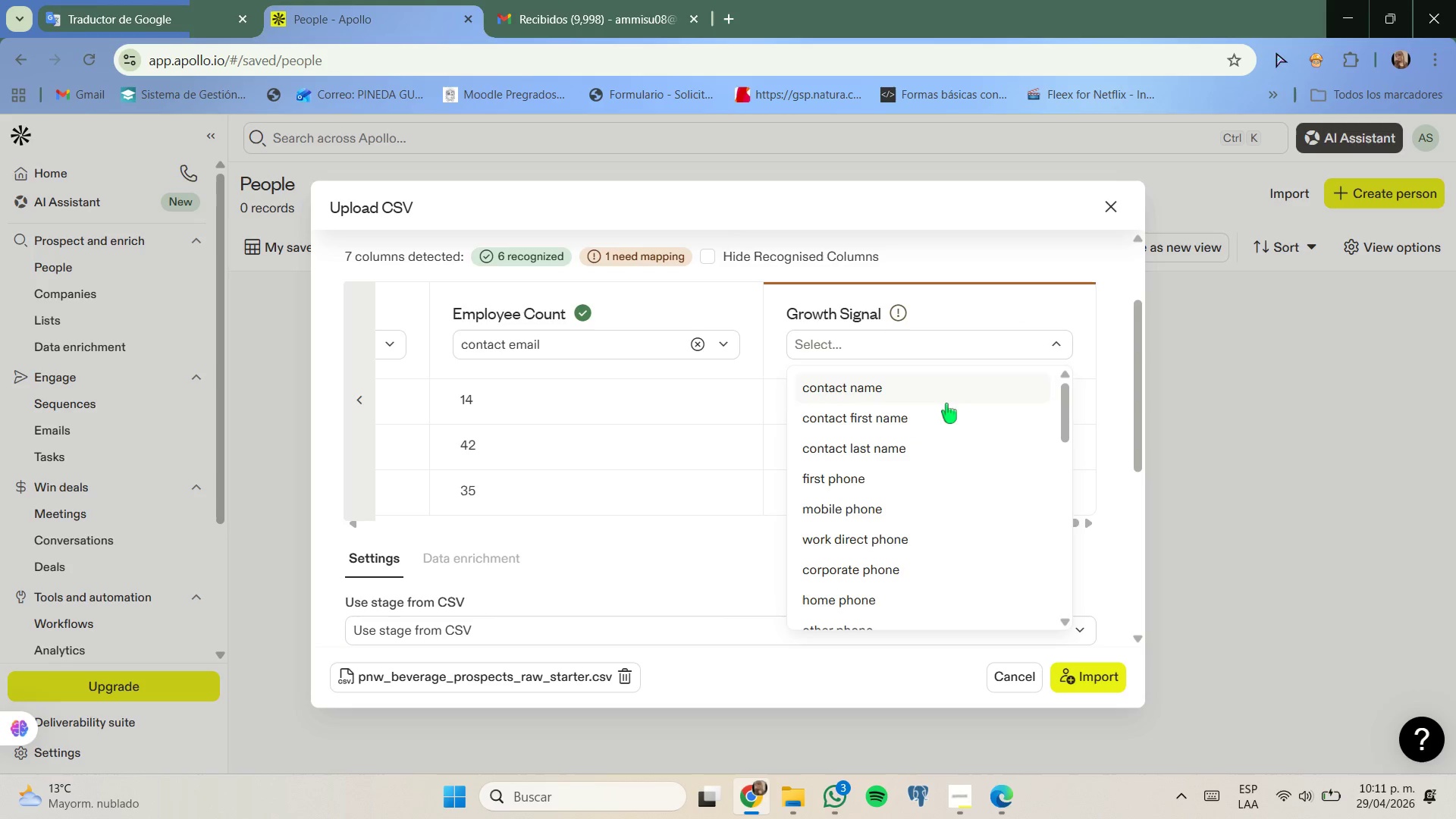 
scroll: coordinate [943, 414], scroll_direction: down, amount: 12.0
 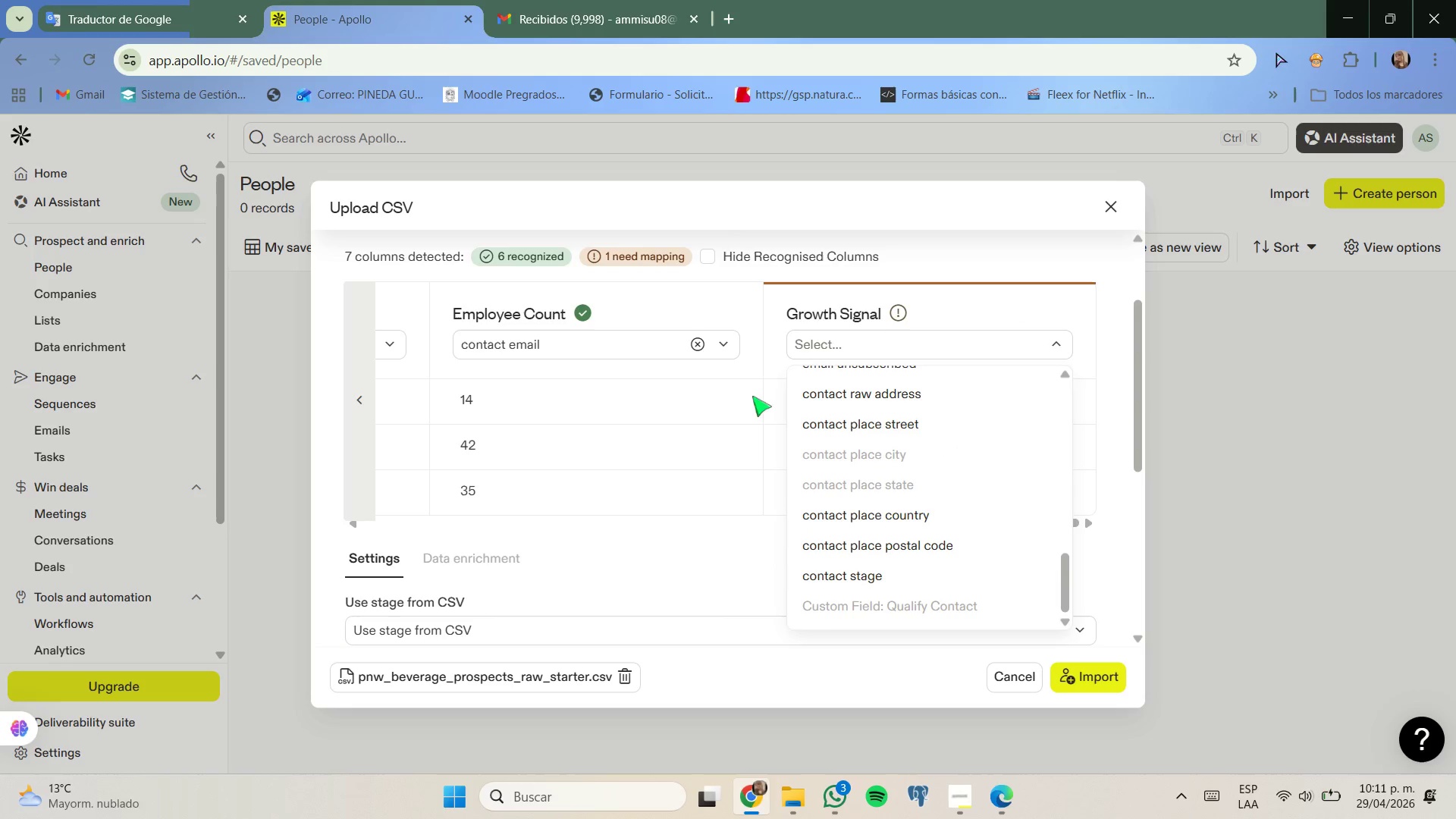 
left_click([698, 594])
 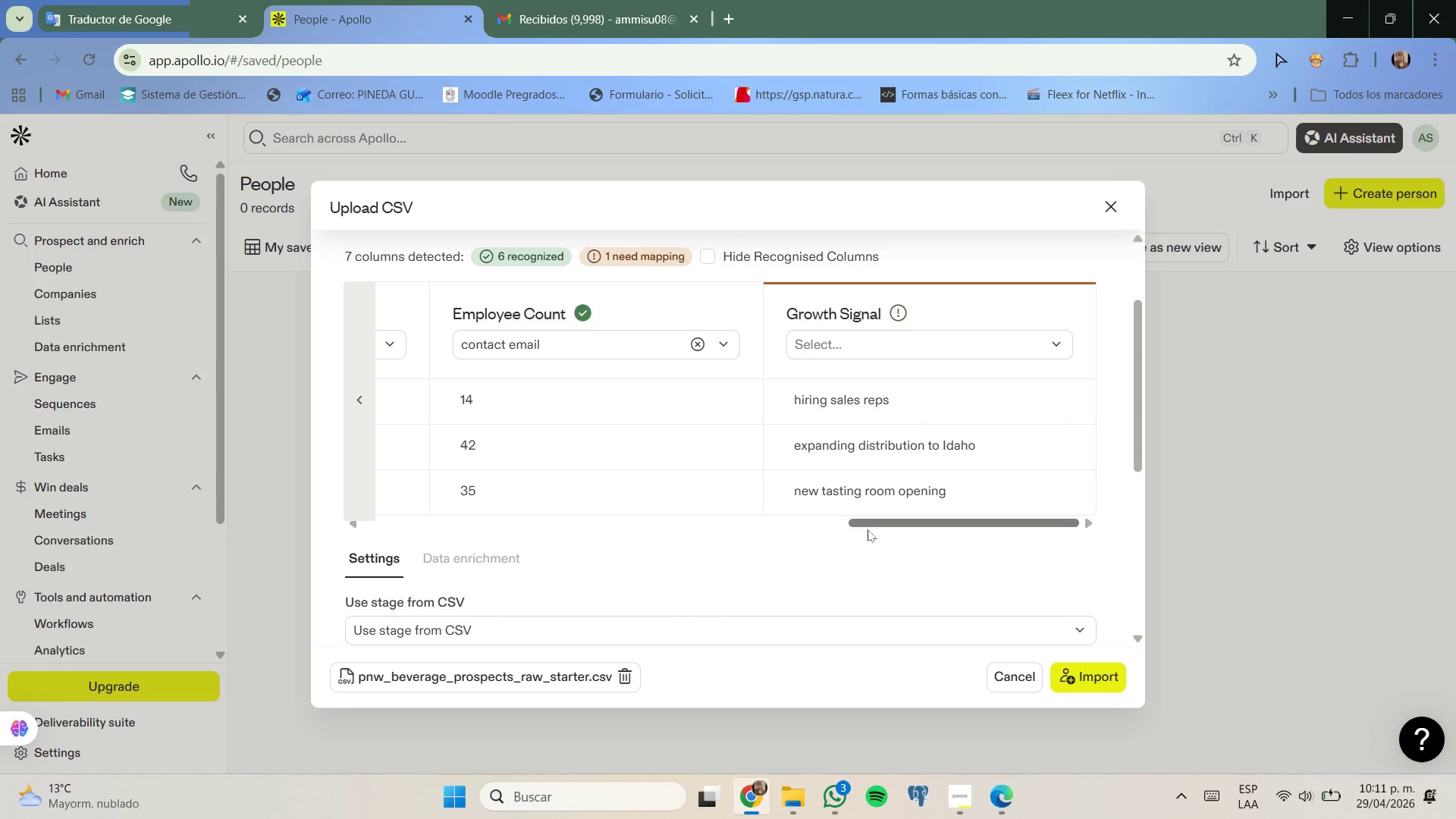 
left_click_drag(start_coordinate=[871, 527], to_coordinate=[730, 535])
 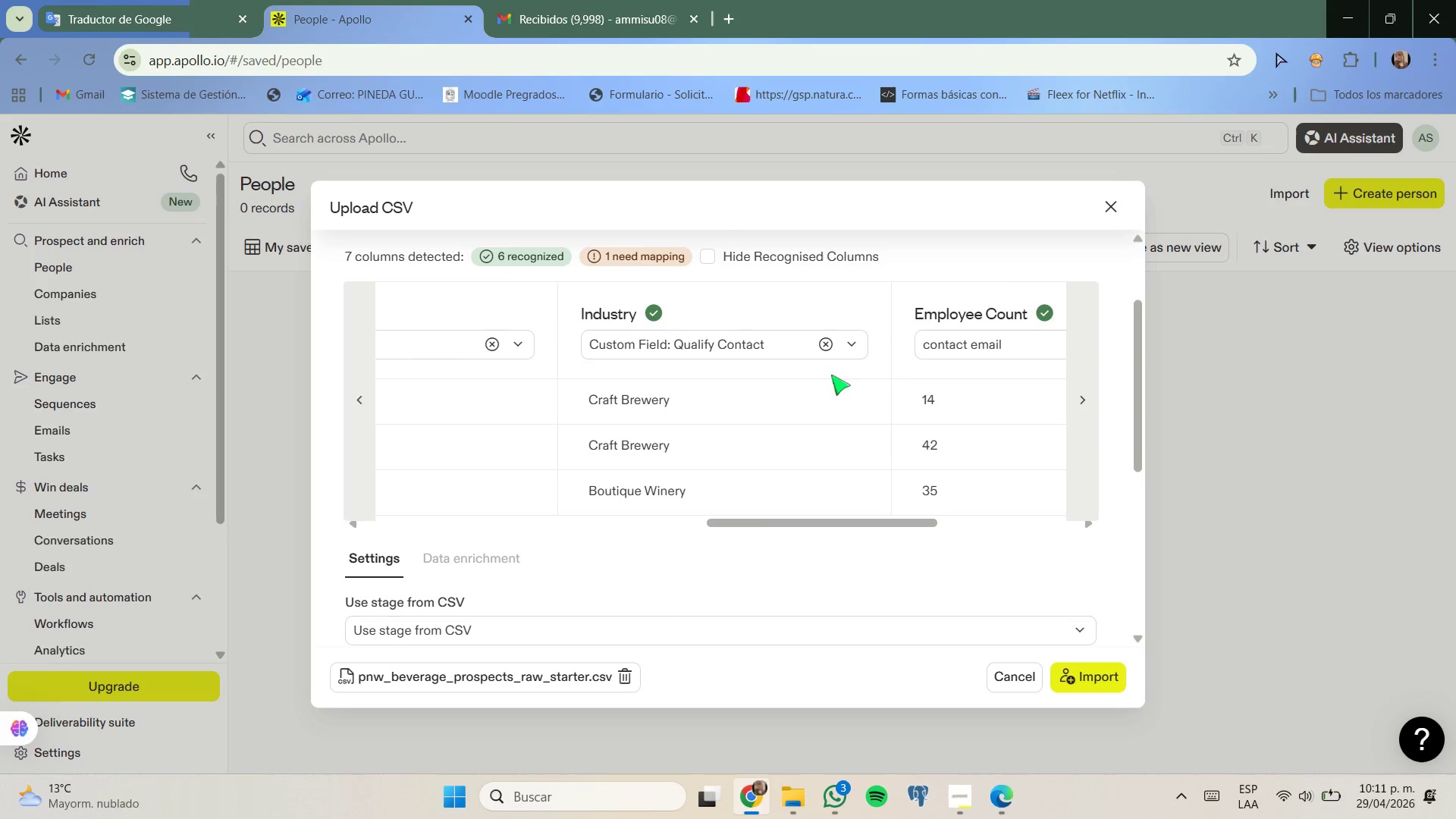 
left_click([852, 350])
 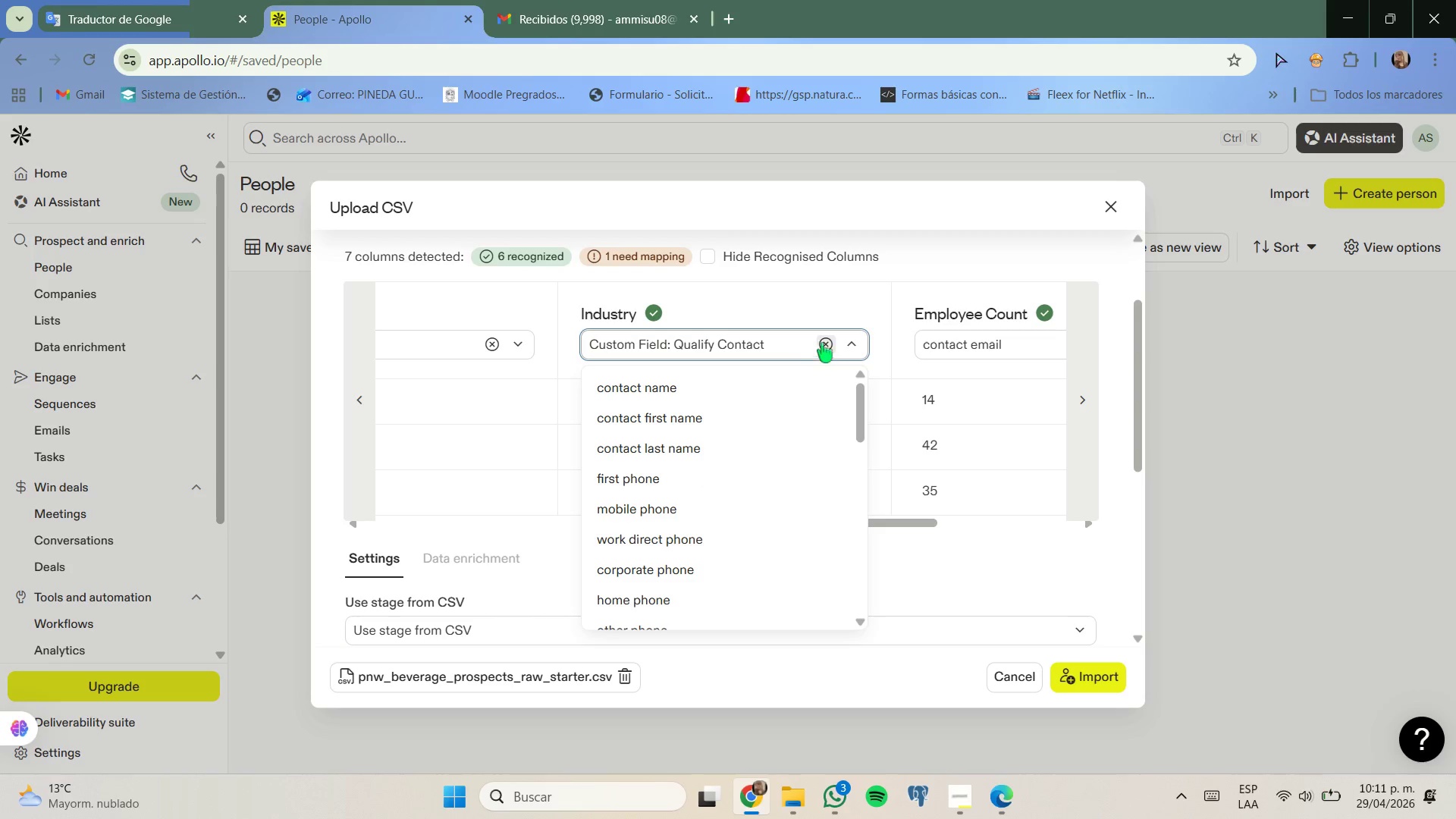 
left_click([826, 342])
 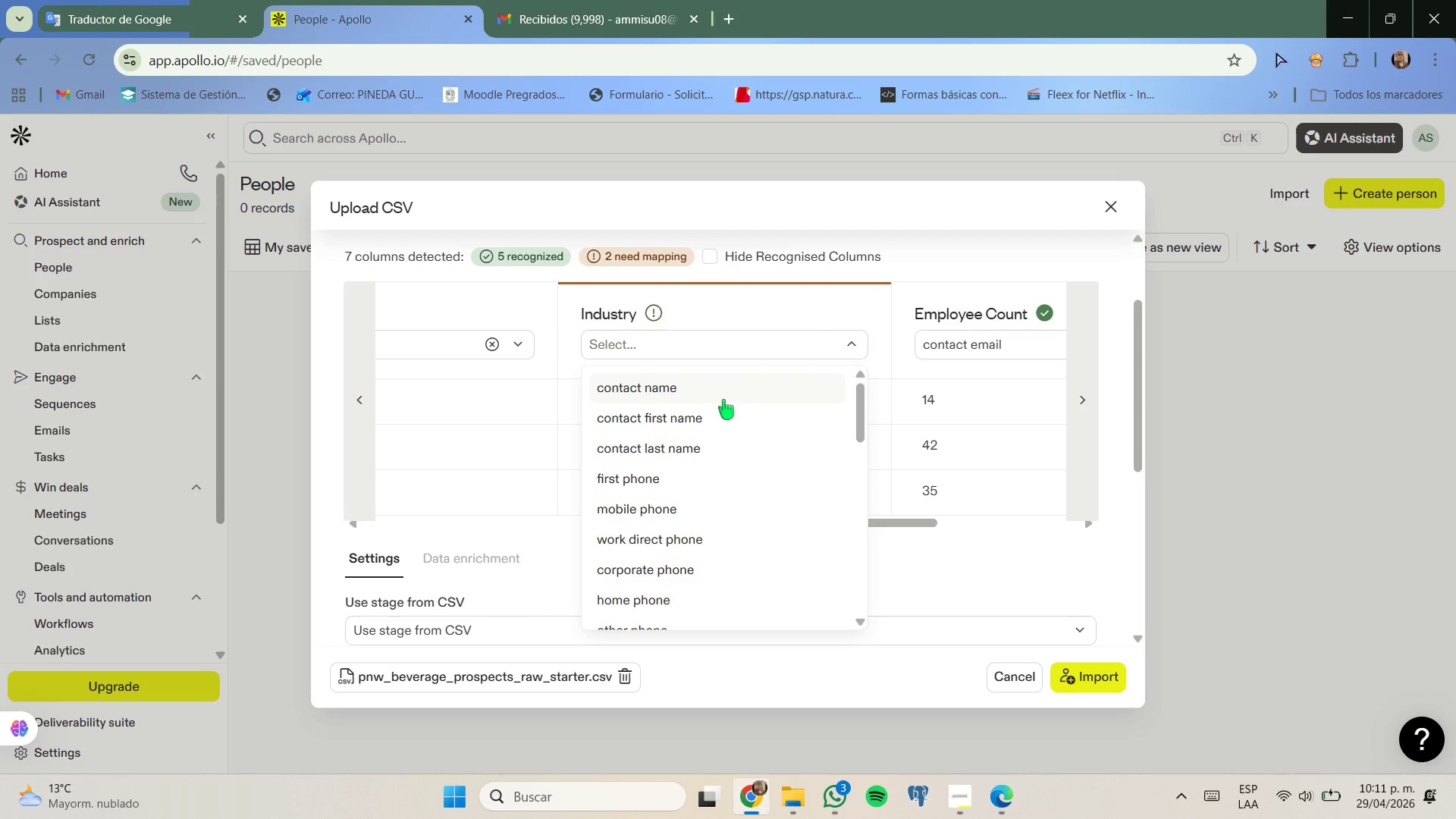 
left_click([725, 397])
 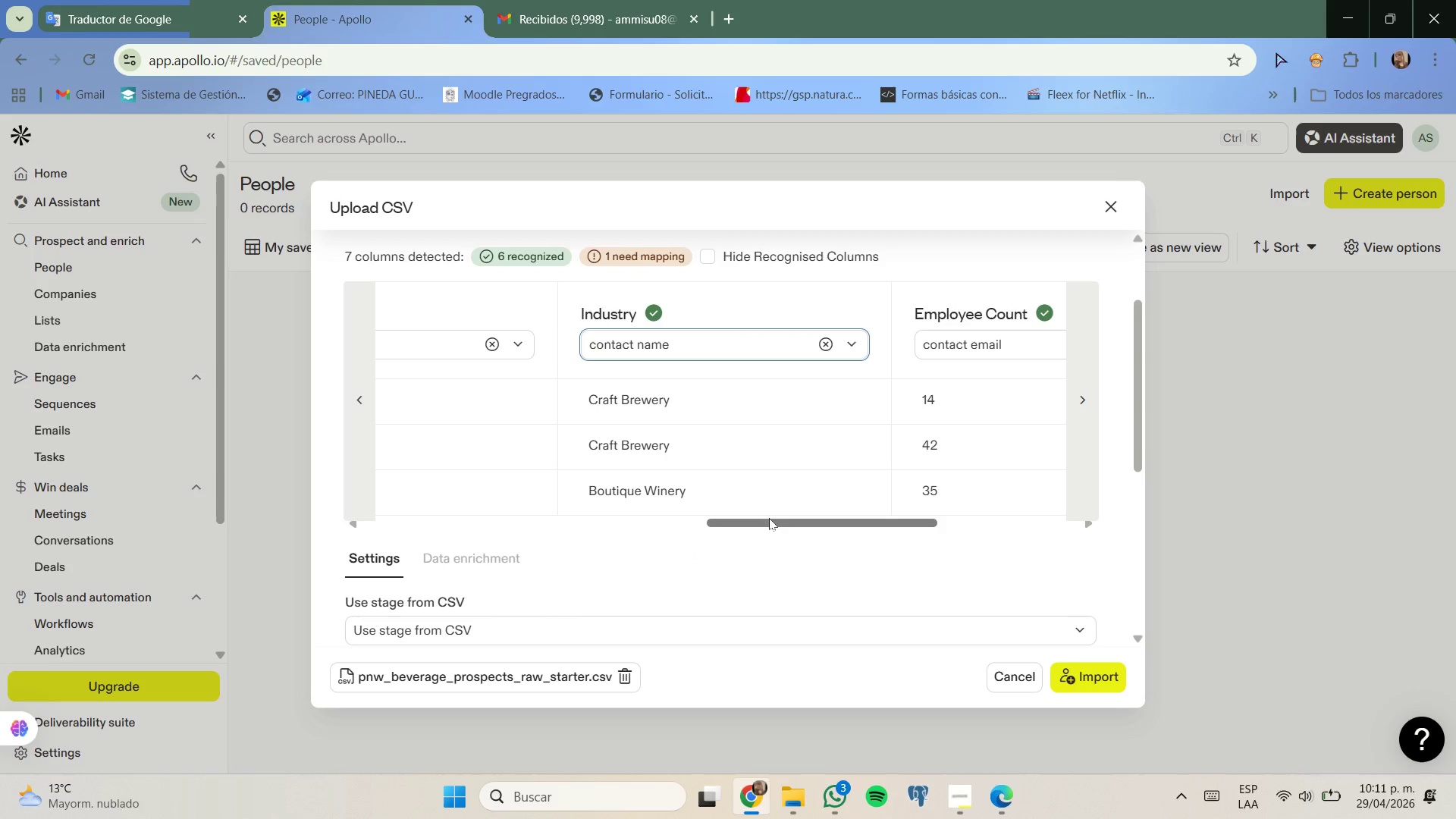 
left_click_drag(start_coordinate=[769, 518], to_coordinate=[922, 518])
 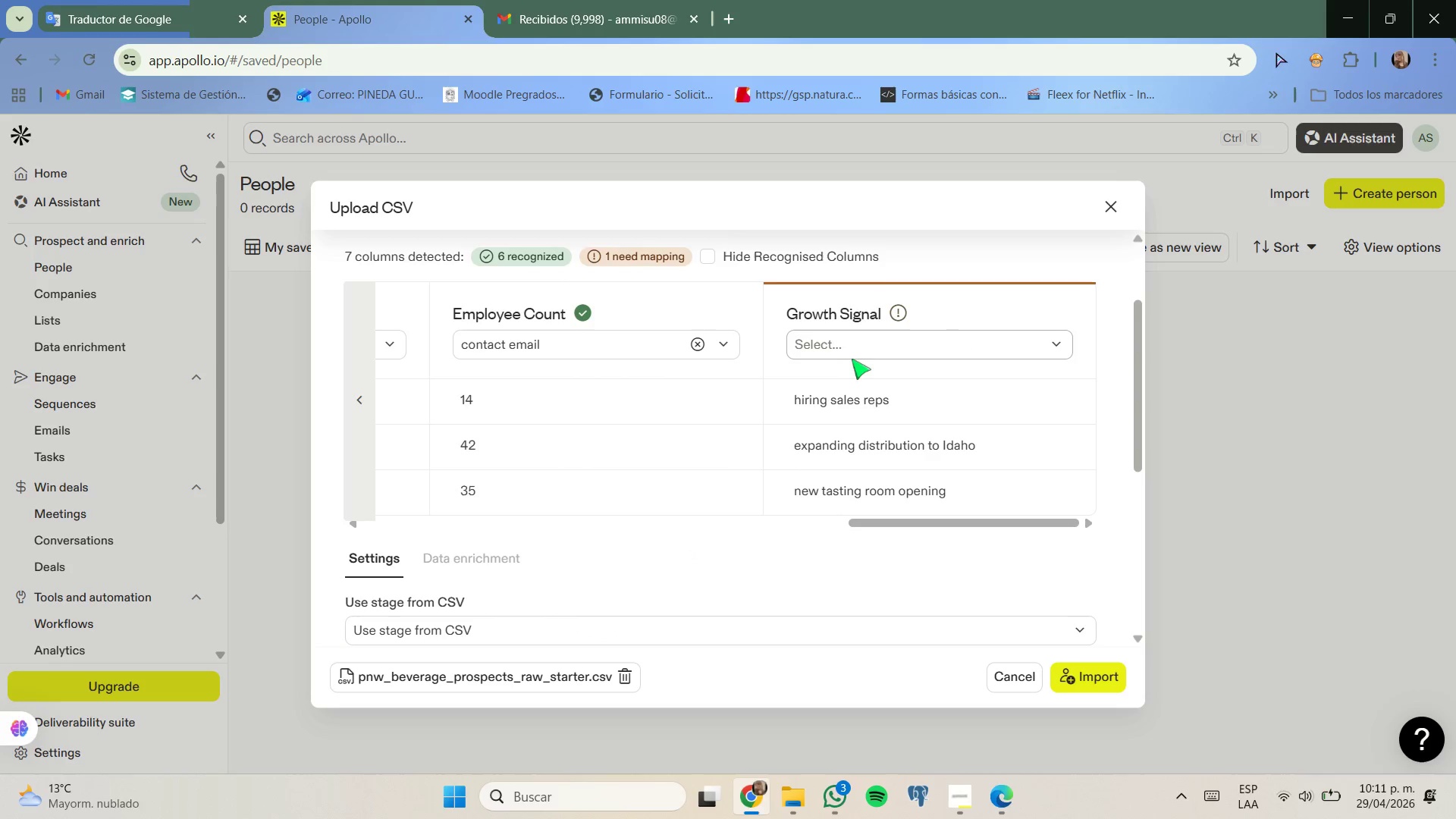 
left_click([855, 353])
 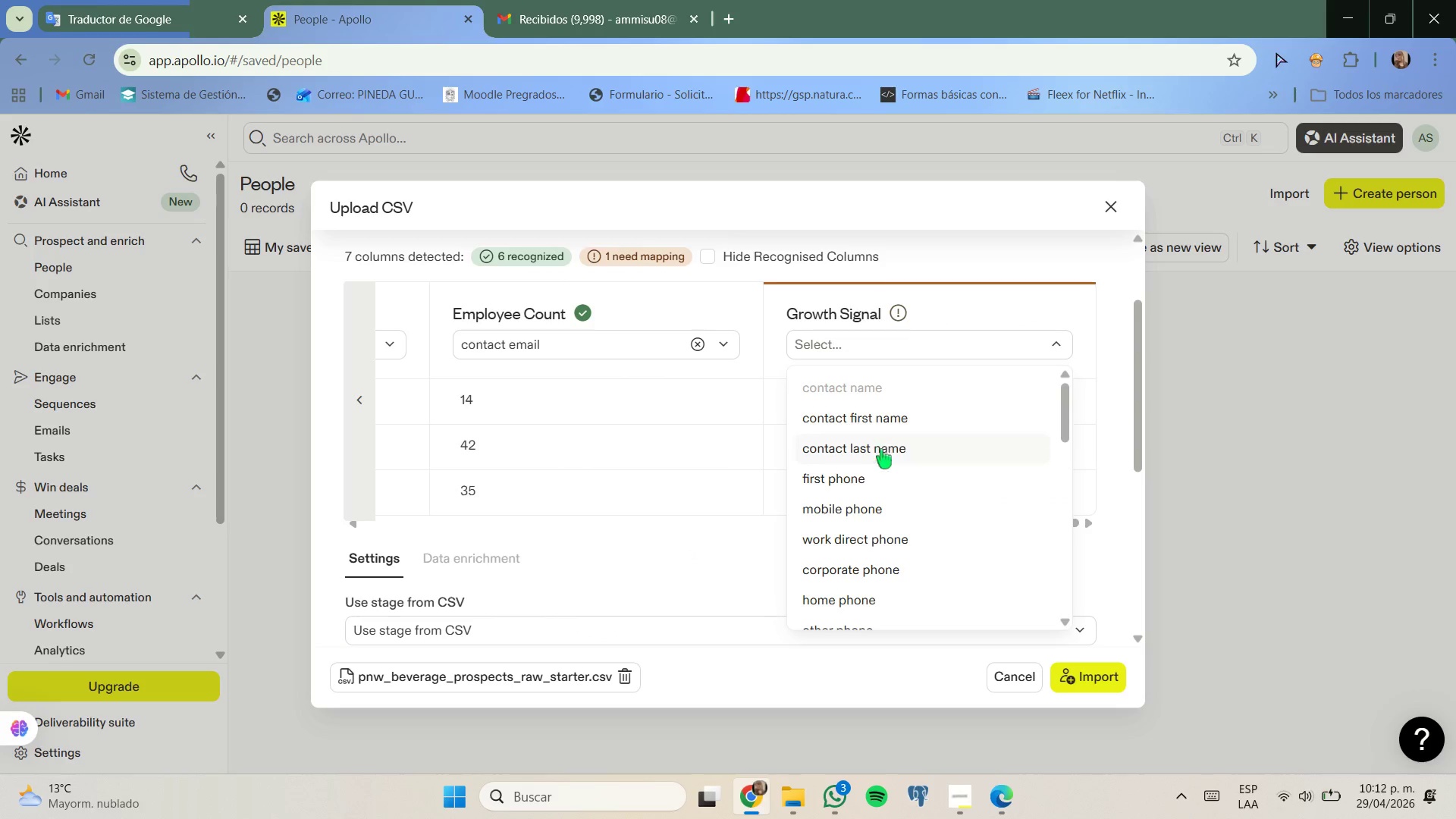 
scroll: coordinate [895, 548], scroll_direction: down, amount: 9.0
 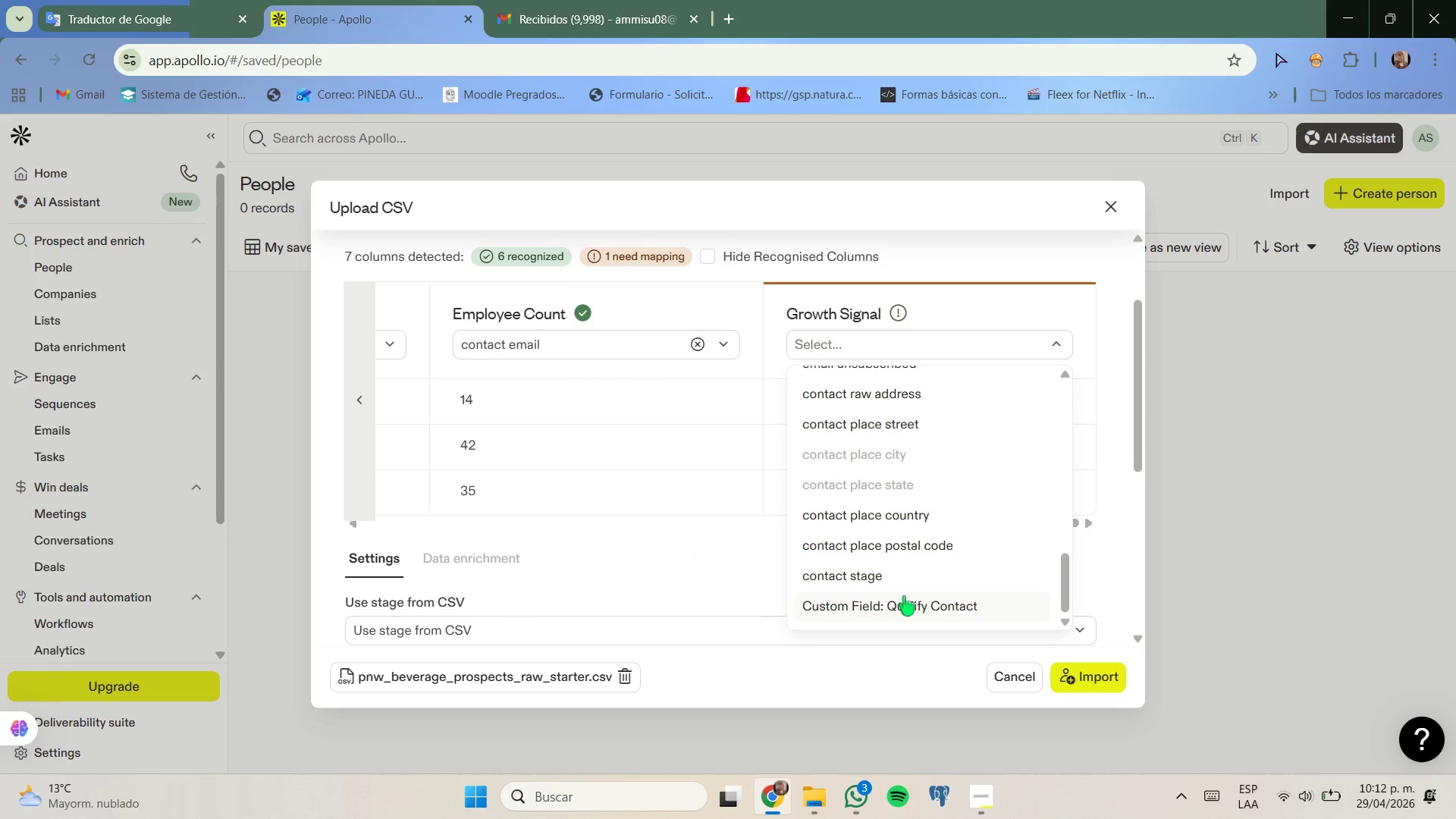 
left_click([904, 598])
 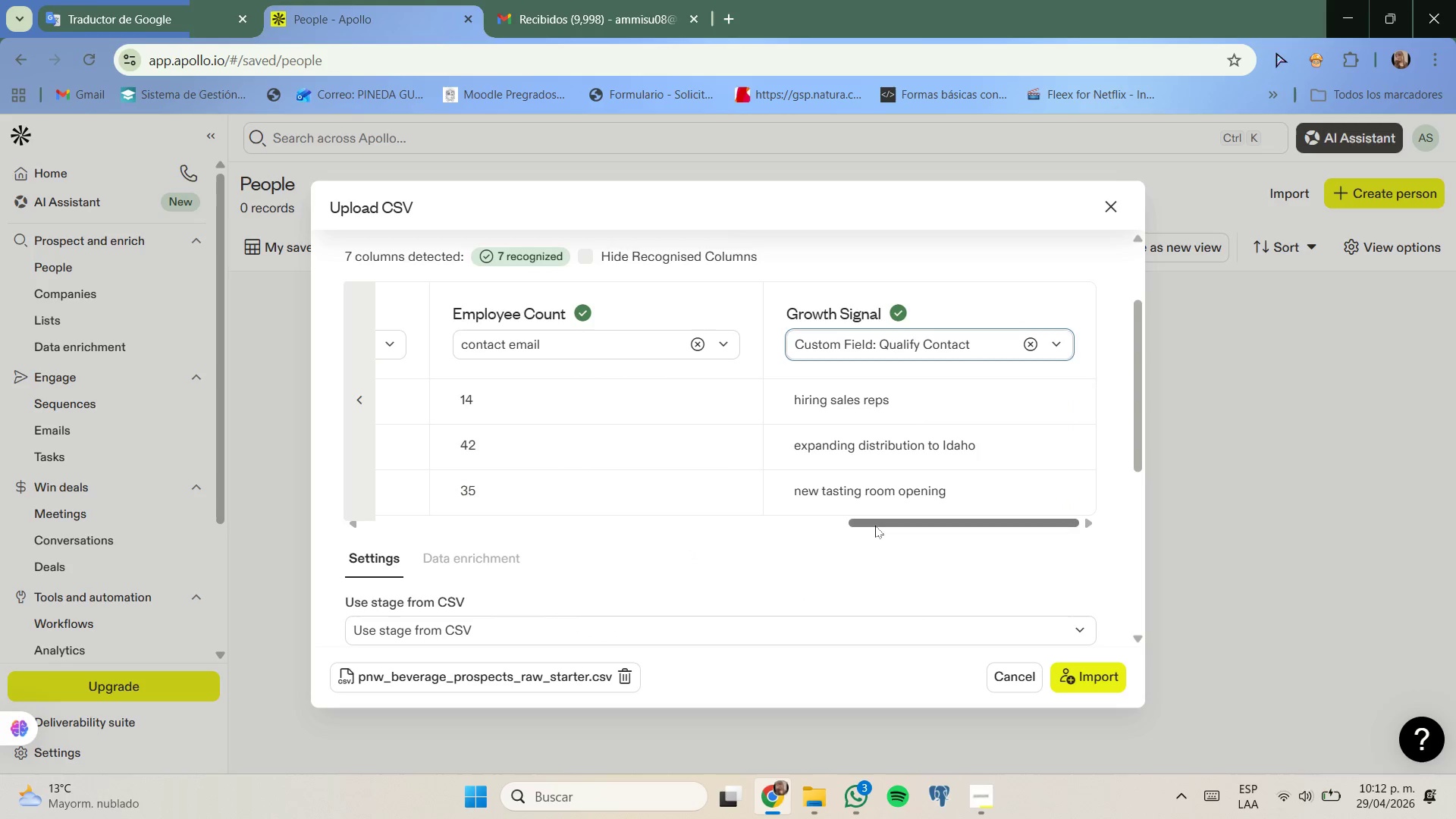 
left_click_drag(start_coordinate=[875, 526], to_coordinate=[739, 507])
 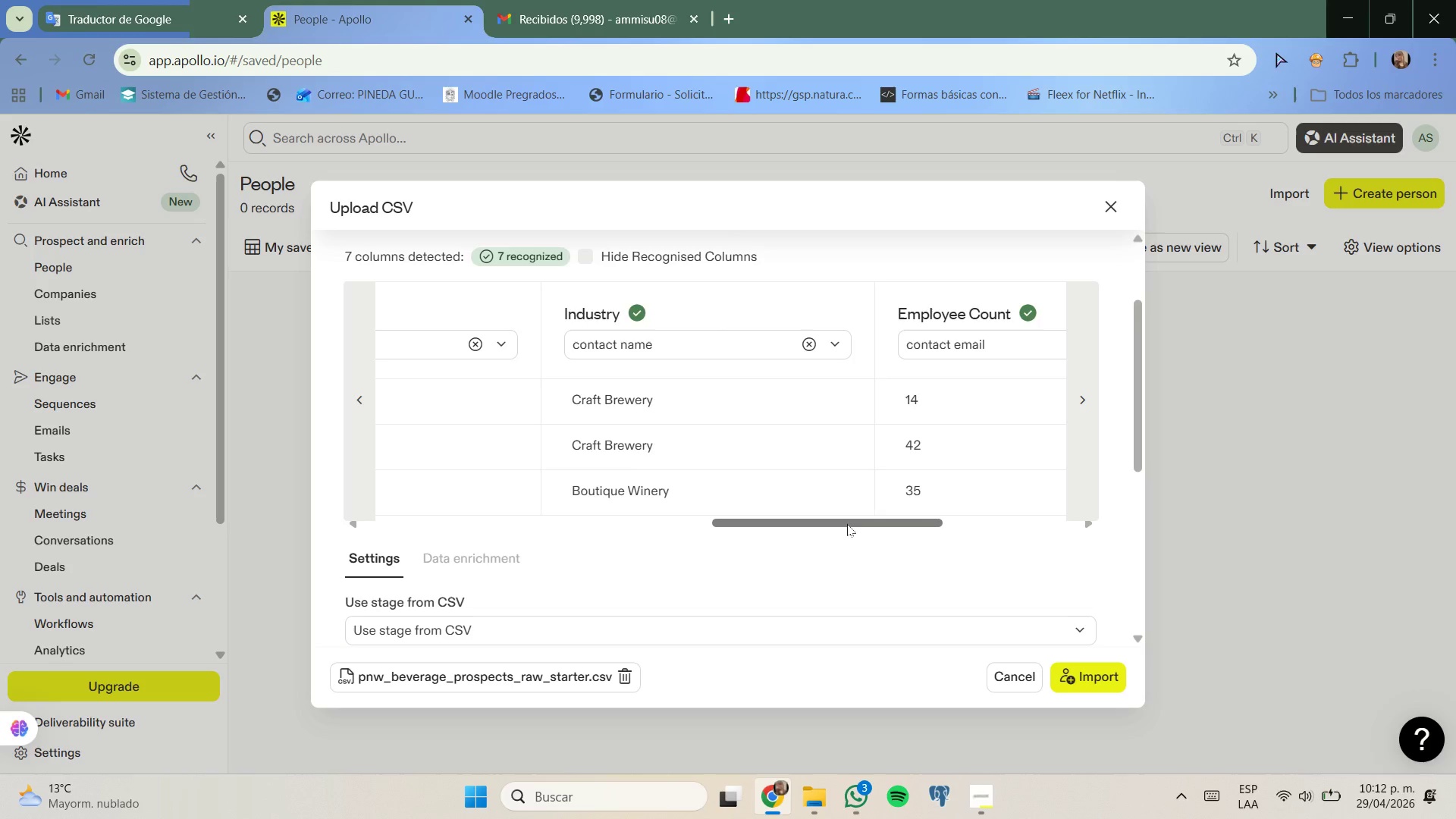 
left_click_drag(start_coordinate=[847, 524], to_coordinate=[903, 524])
 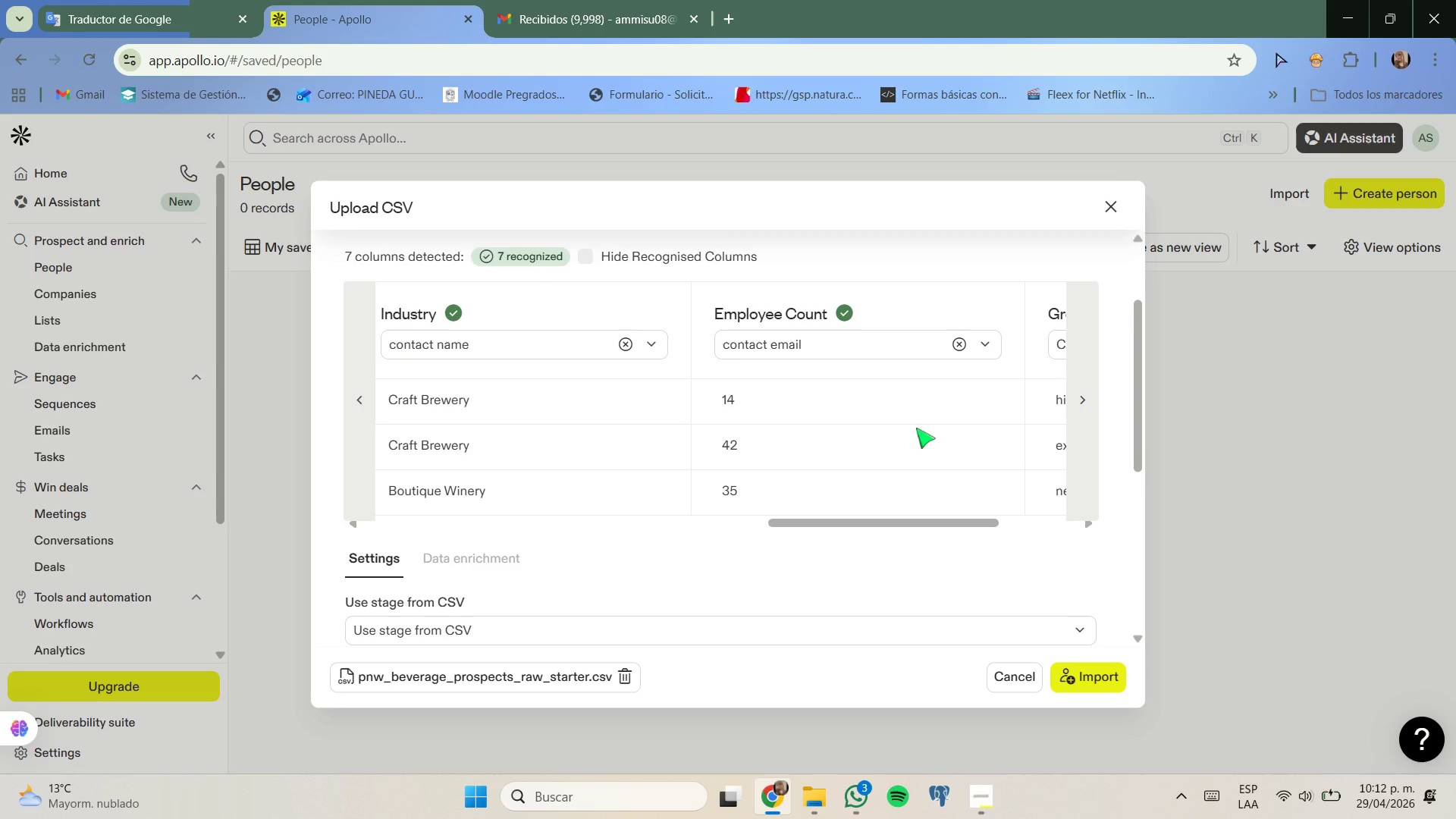 
scroll: coordinate [884, 493], scroll_direction: none, amount: 0.0
 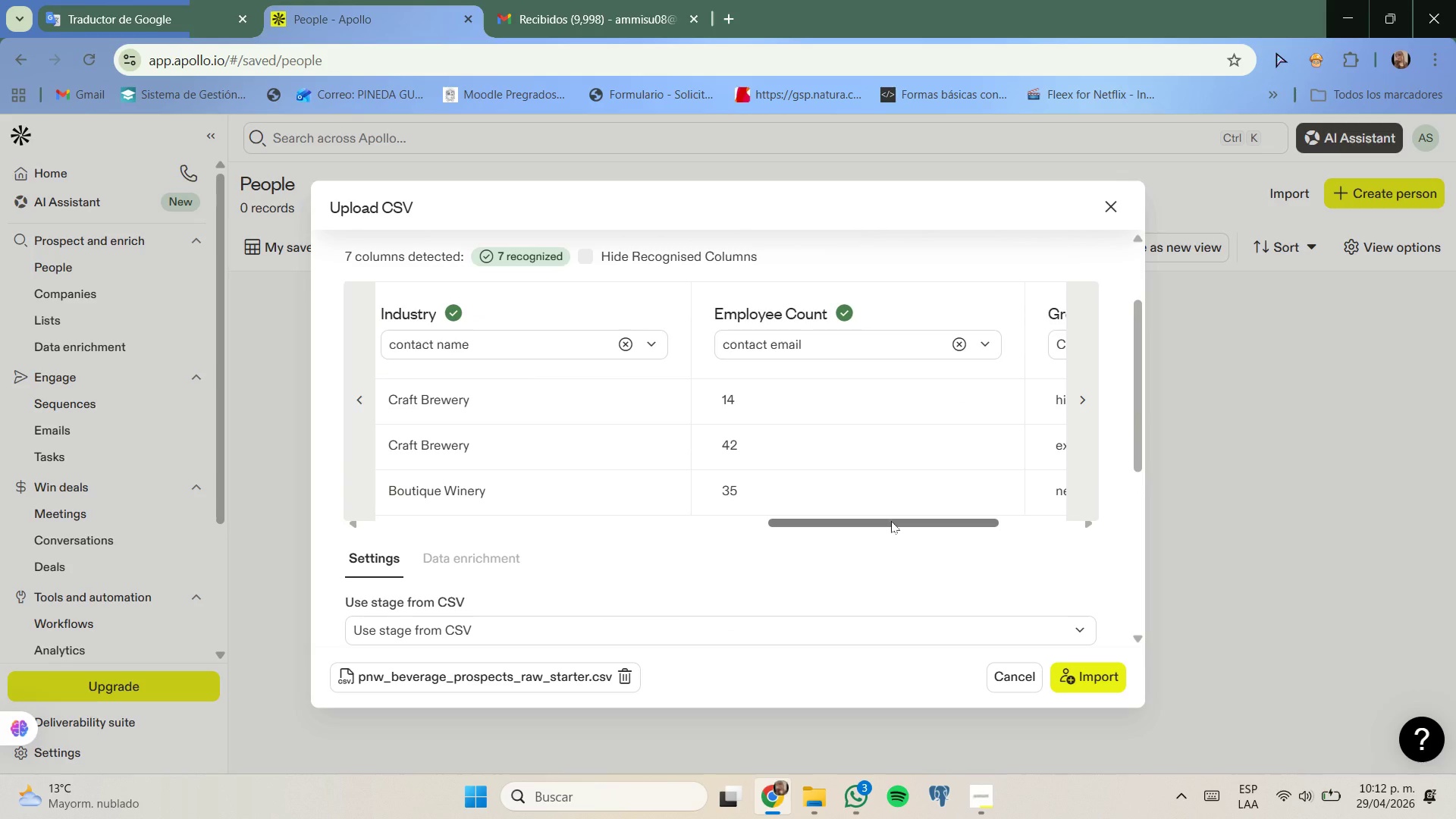 
left_click_drag(start_coordinate=[891, 521], to_coordinate=[494, 515])
 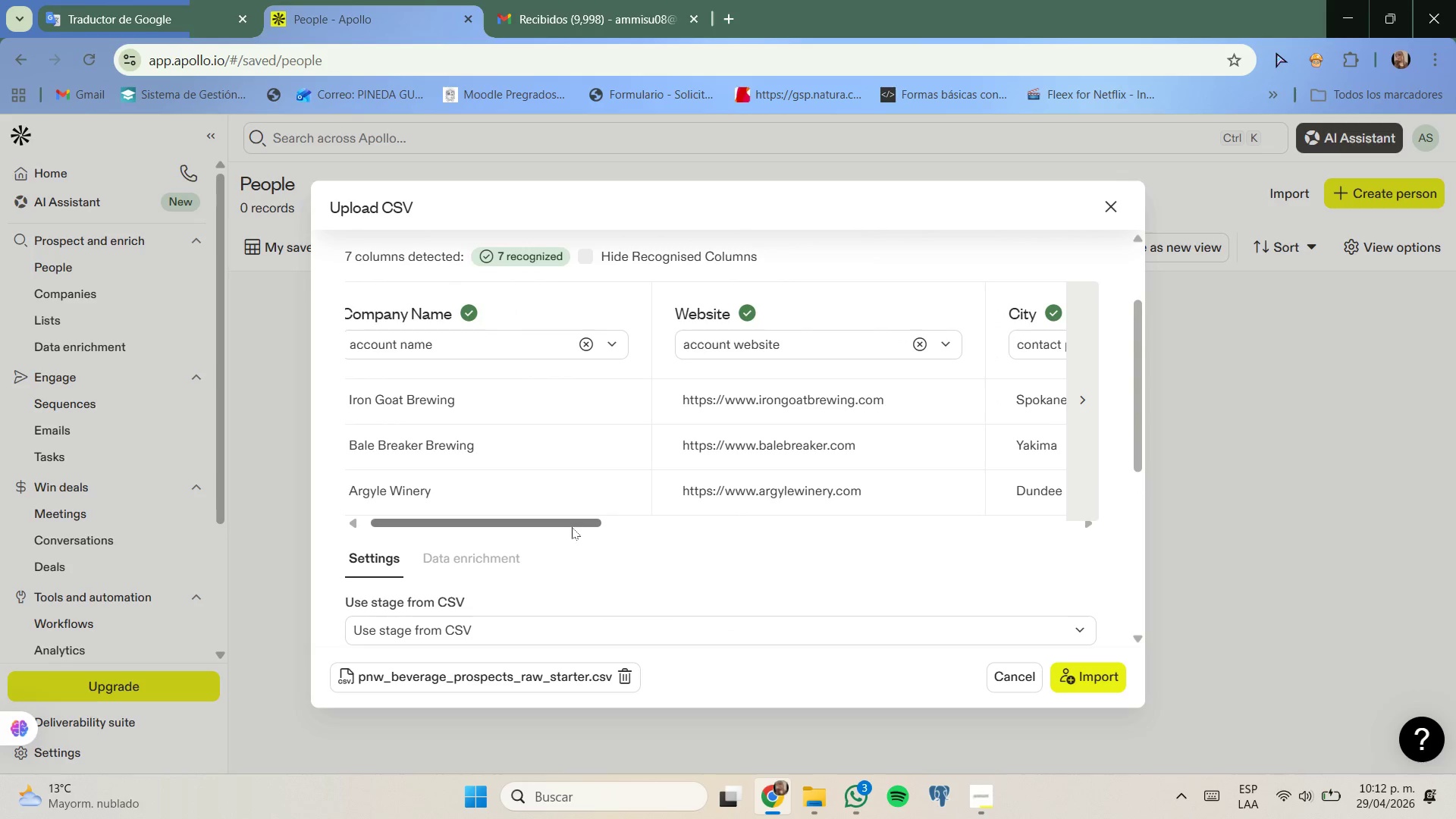 
left_click_drag(start_coordinate=[572, 526], to_coordinate=[877, 546])
 